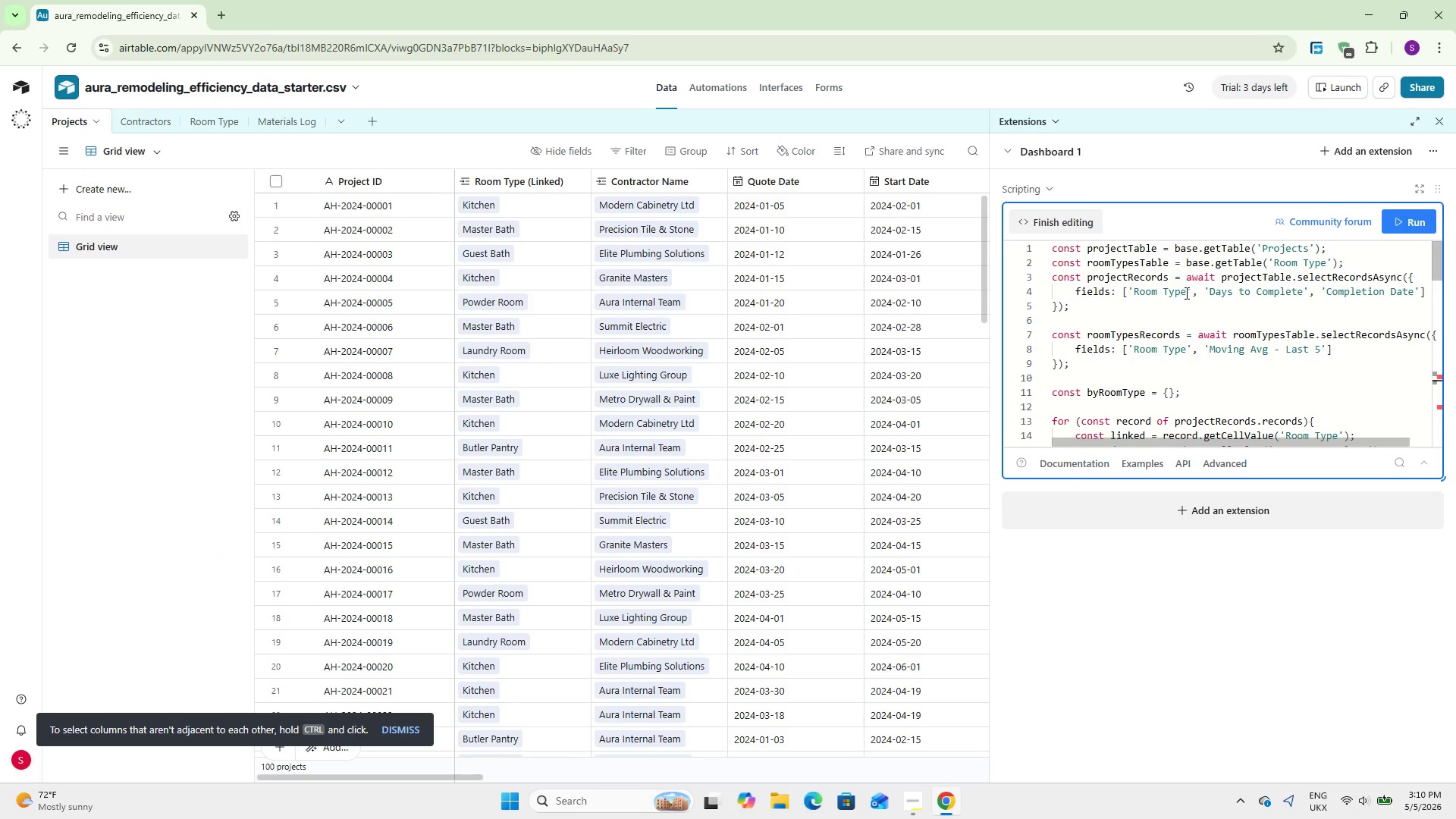 
left_click_drag(start_coordinate=[1185, 293], to_coordinate=[1141, 299])
 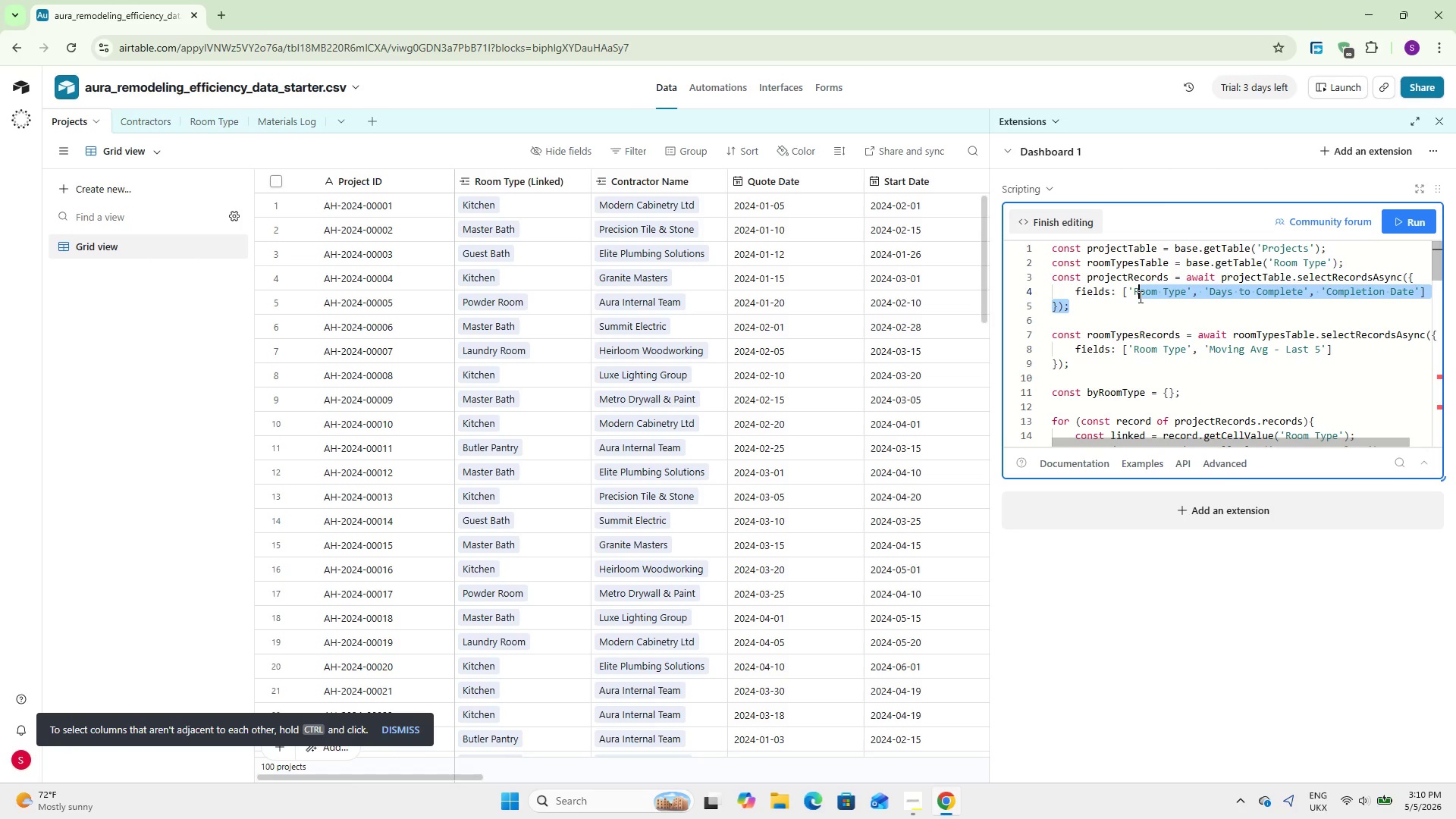 
double_click([1139, 297])
 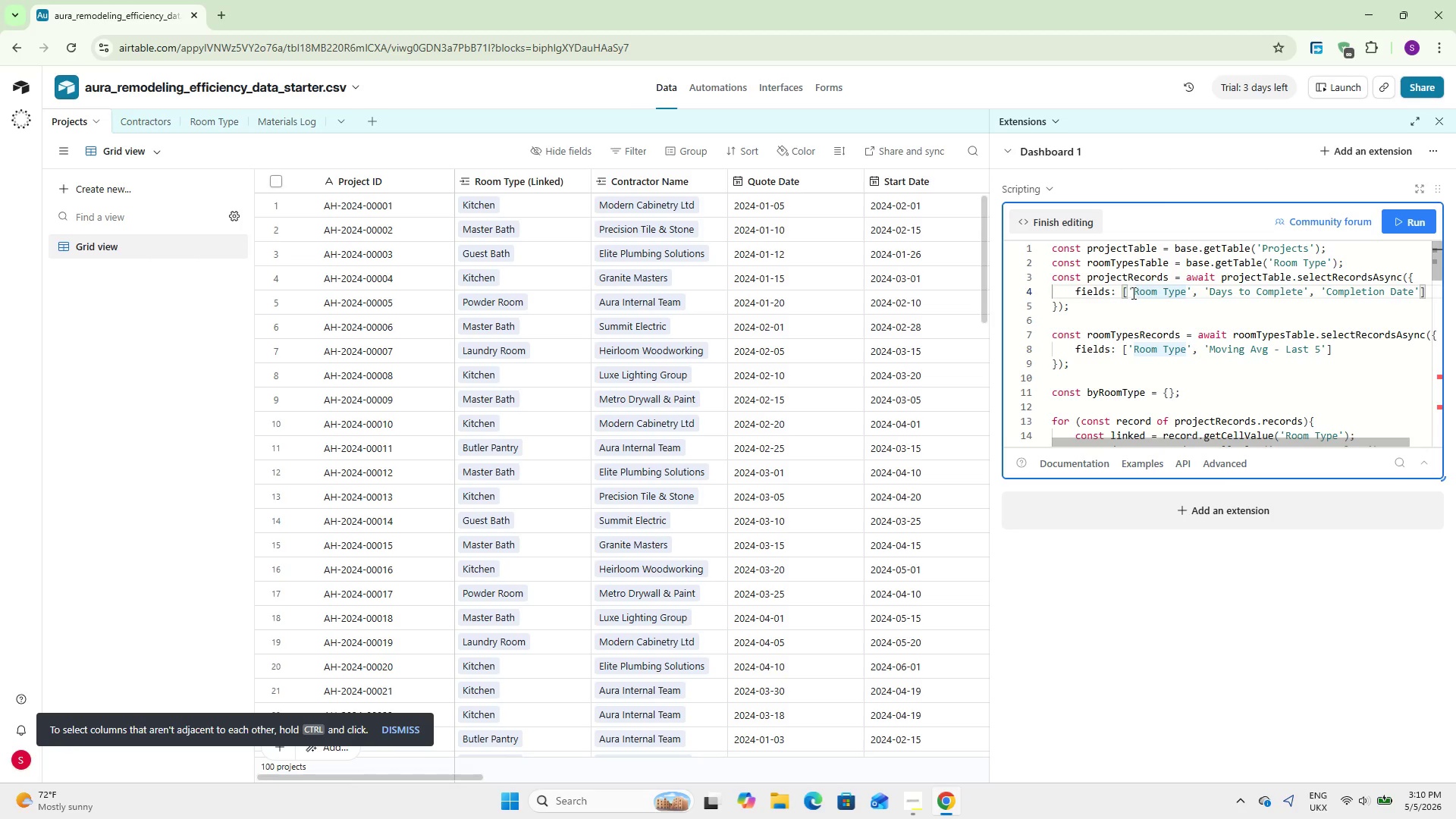 
left_click_drag(start_coordinate=[1132, 293], to_coordinate=[1185, 293])
 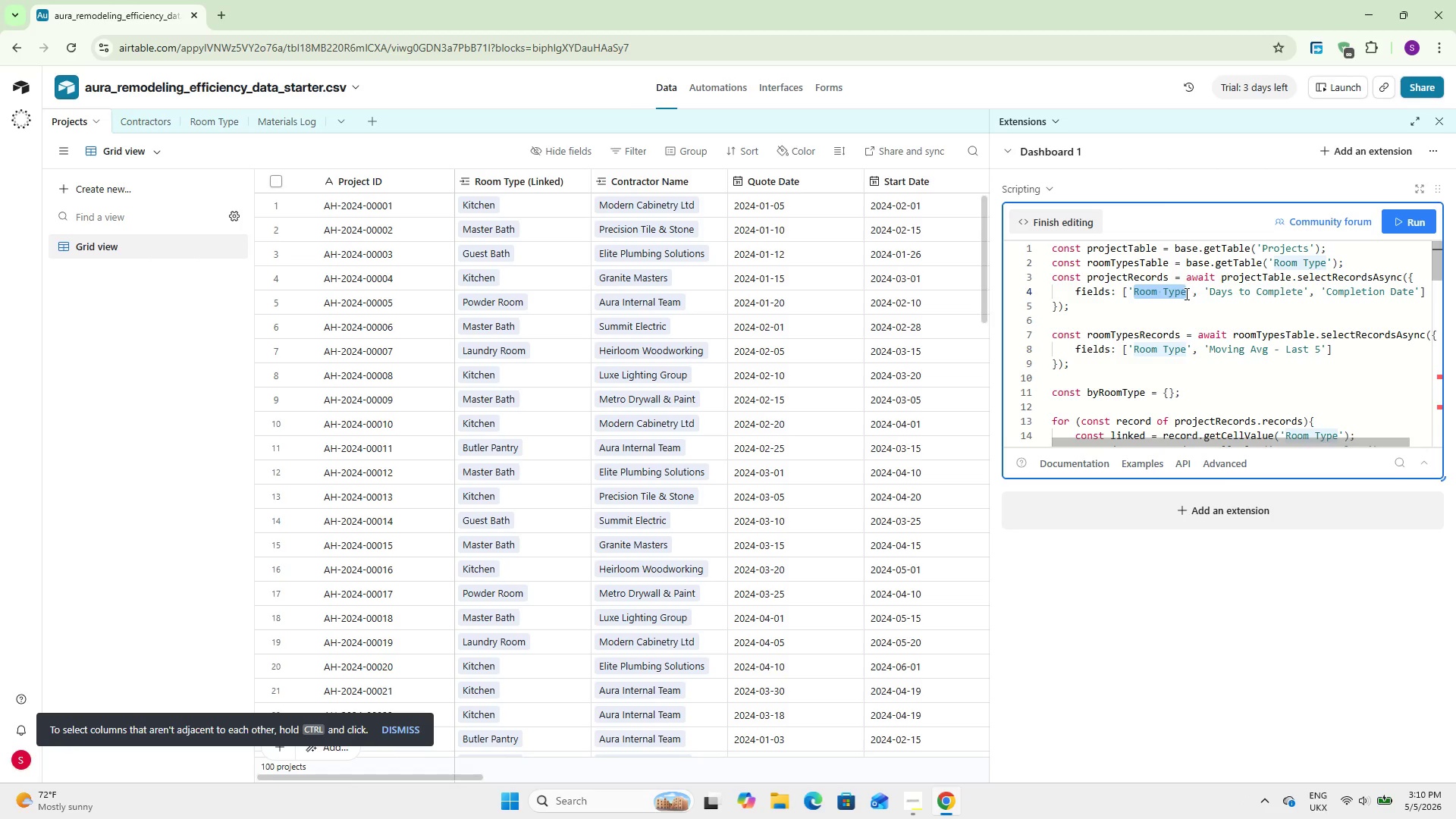 
key(Control+V)
 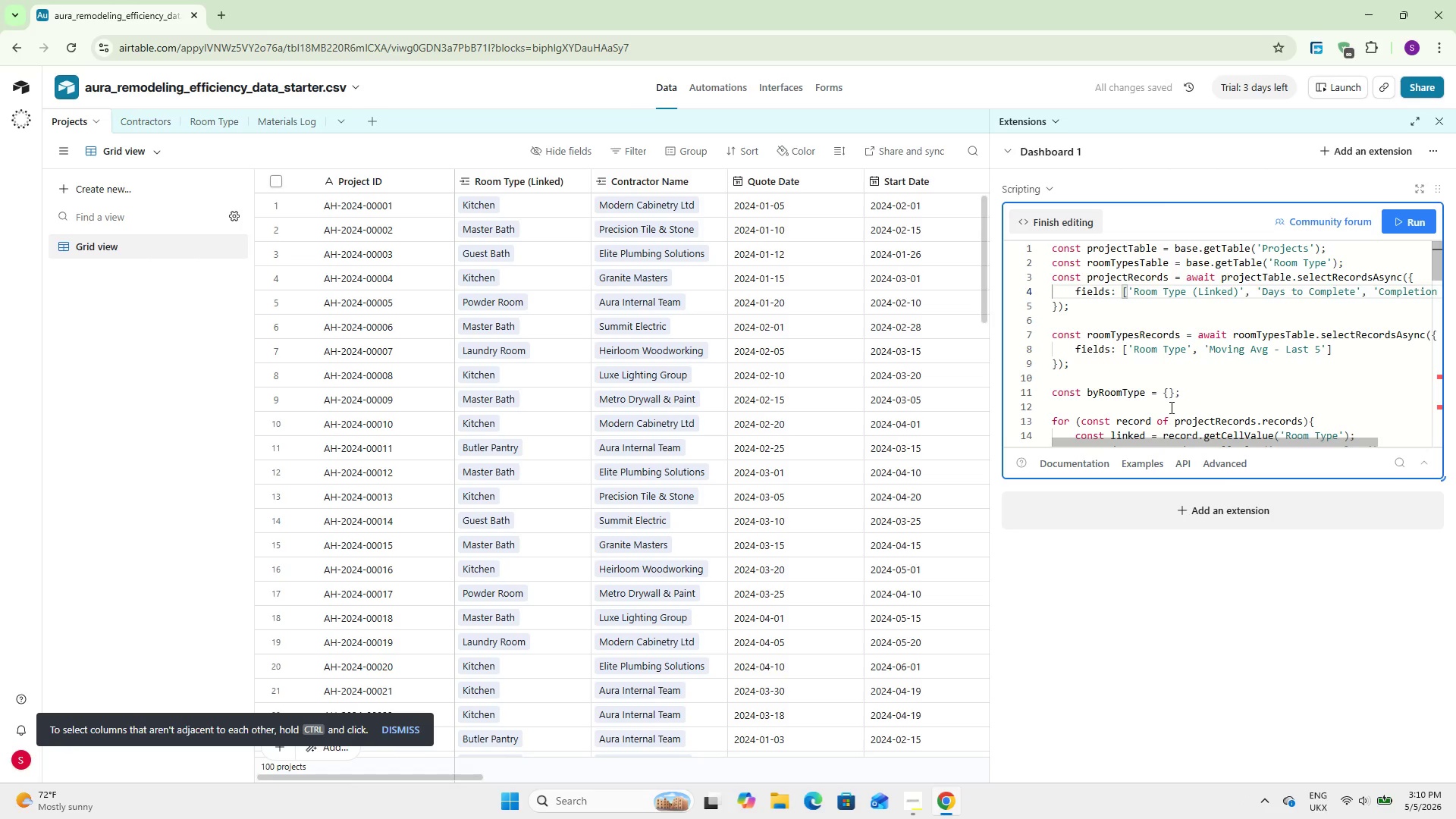 
wait(9.38)
 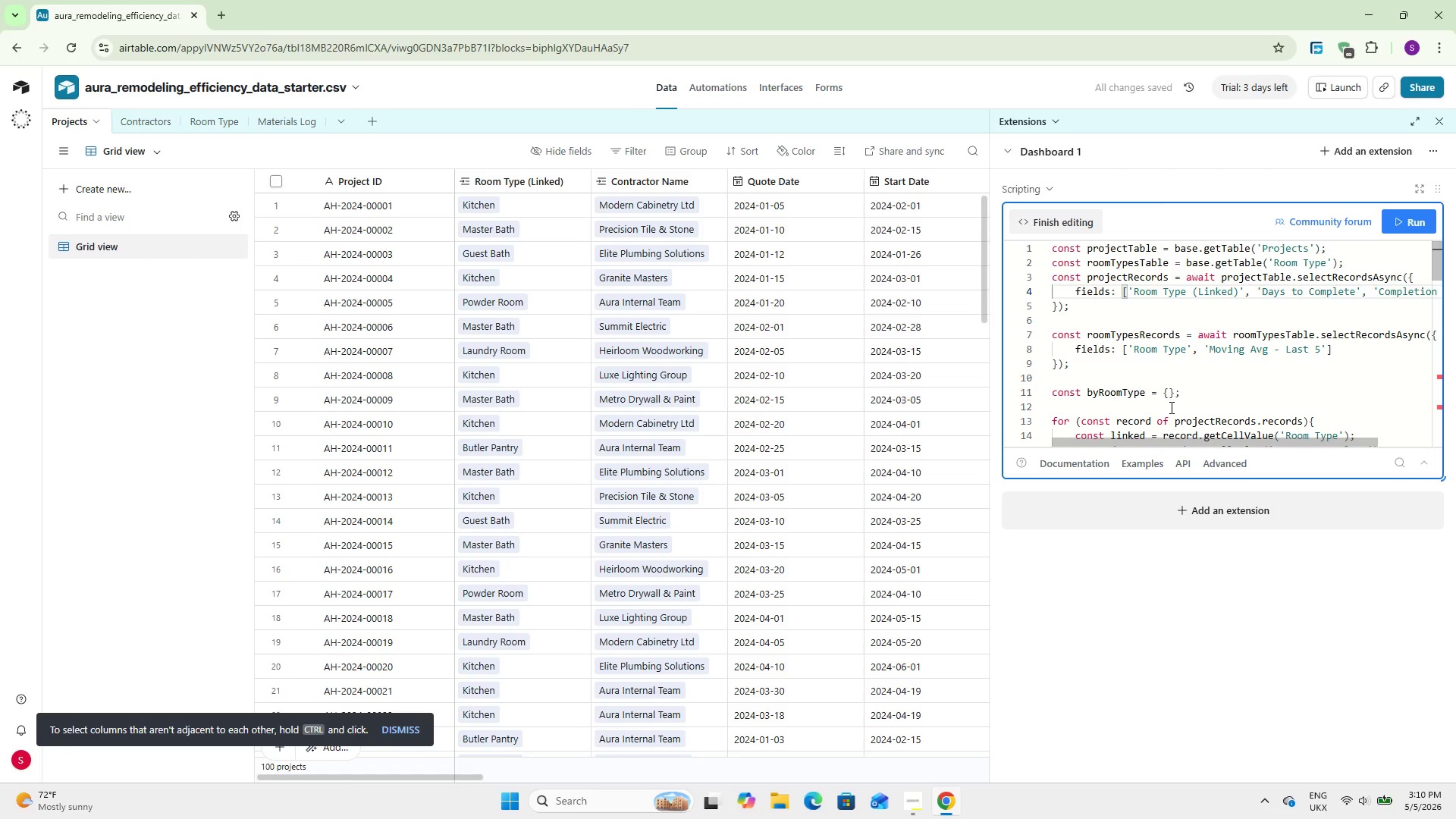 
left_click_drag(start_coordinate=[441, 777], to_coordinate=[749, 779])
 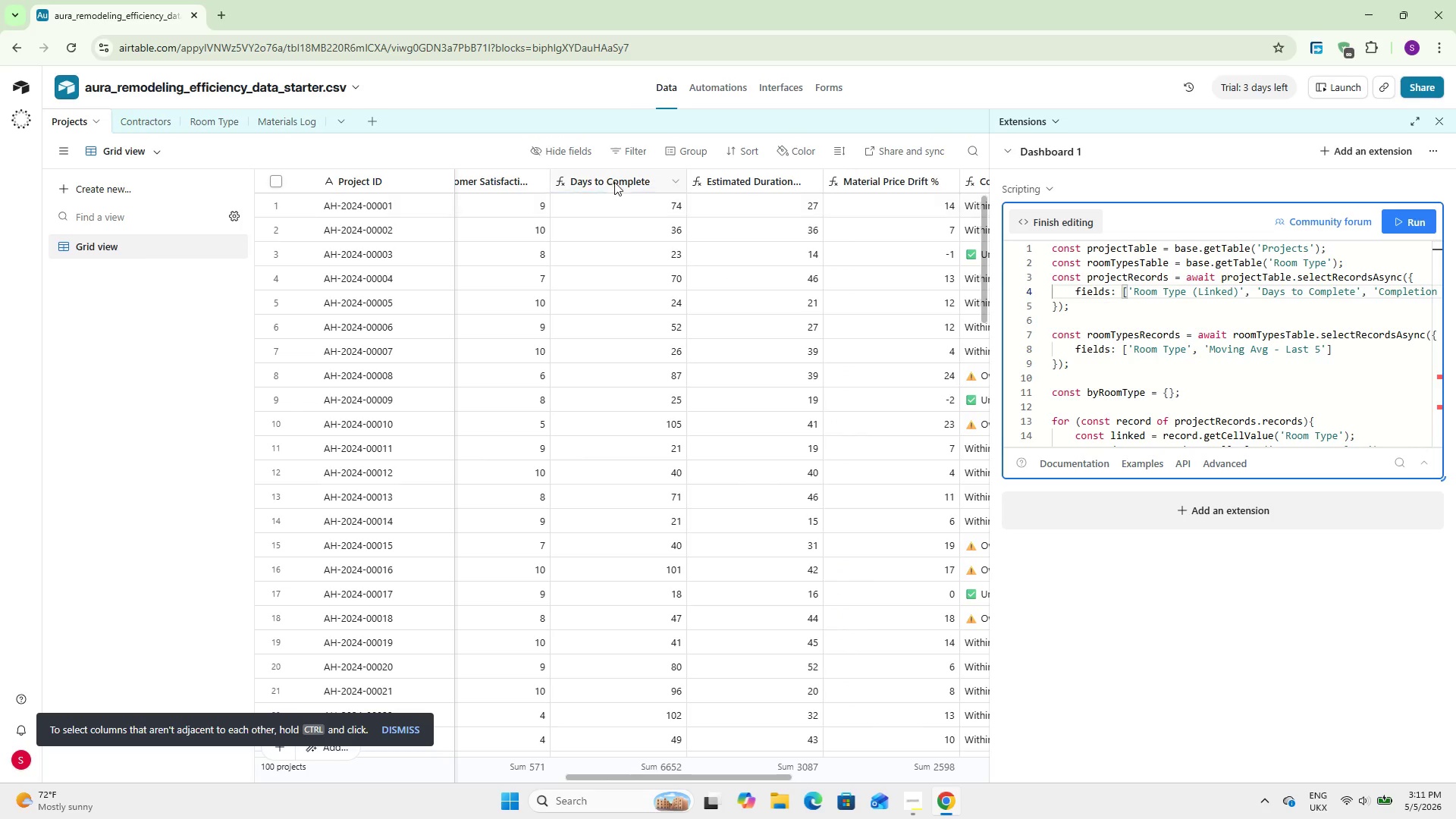 
double_click([614, 182])
 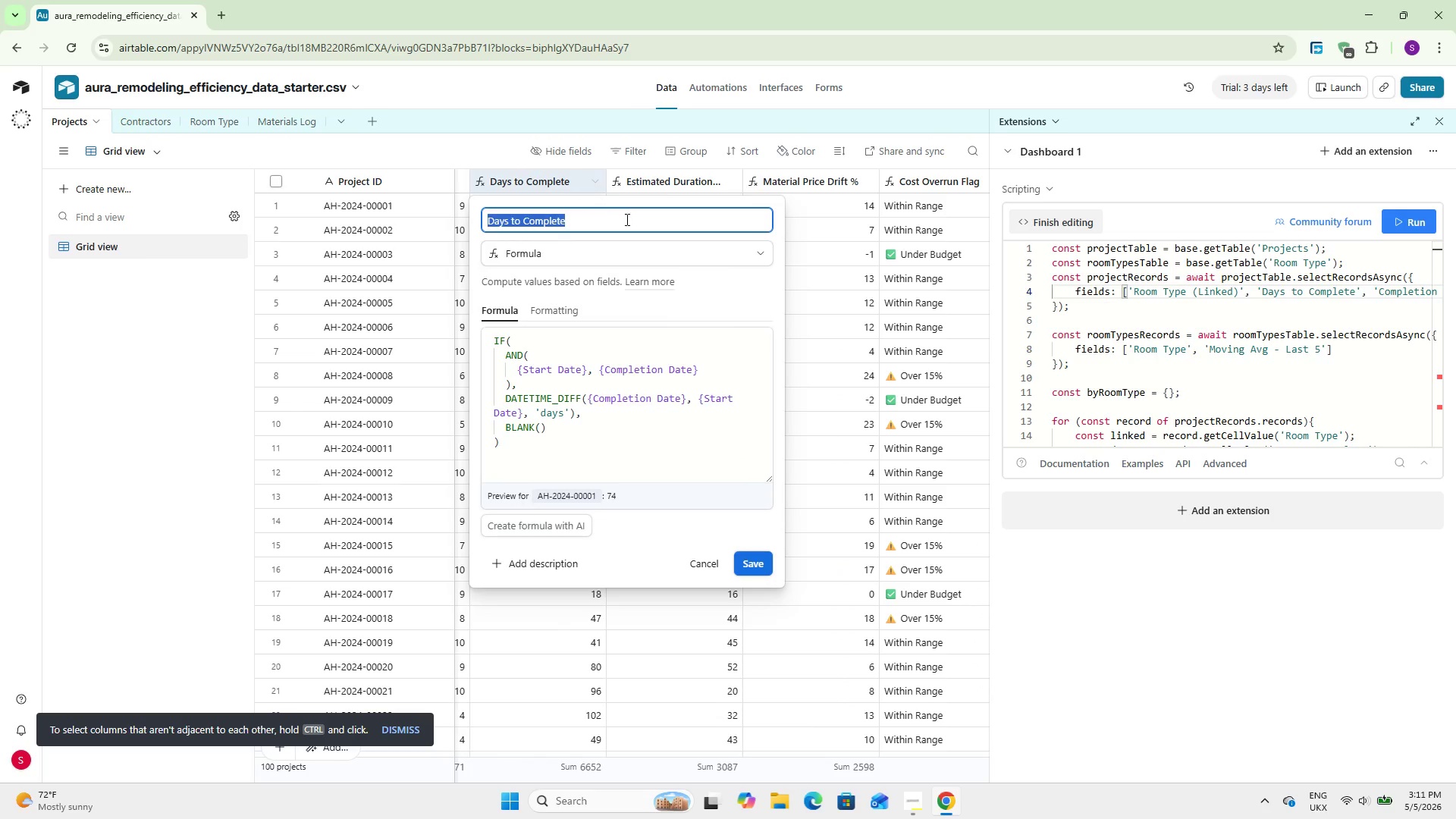 
key(Control+C)
 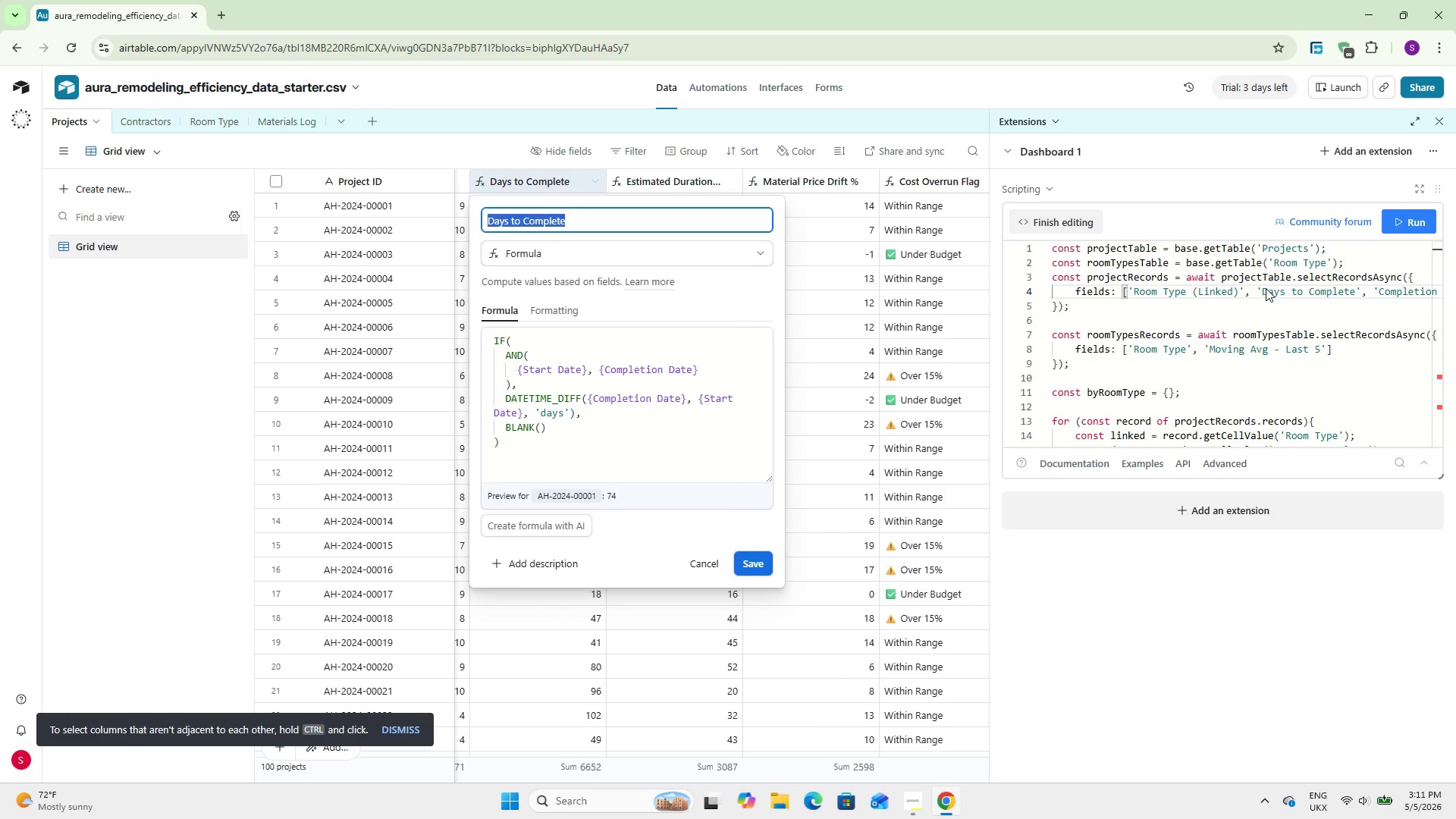 
left_click([1261, 287])
 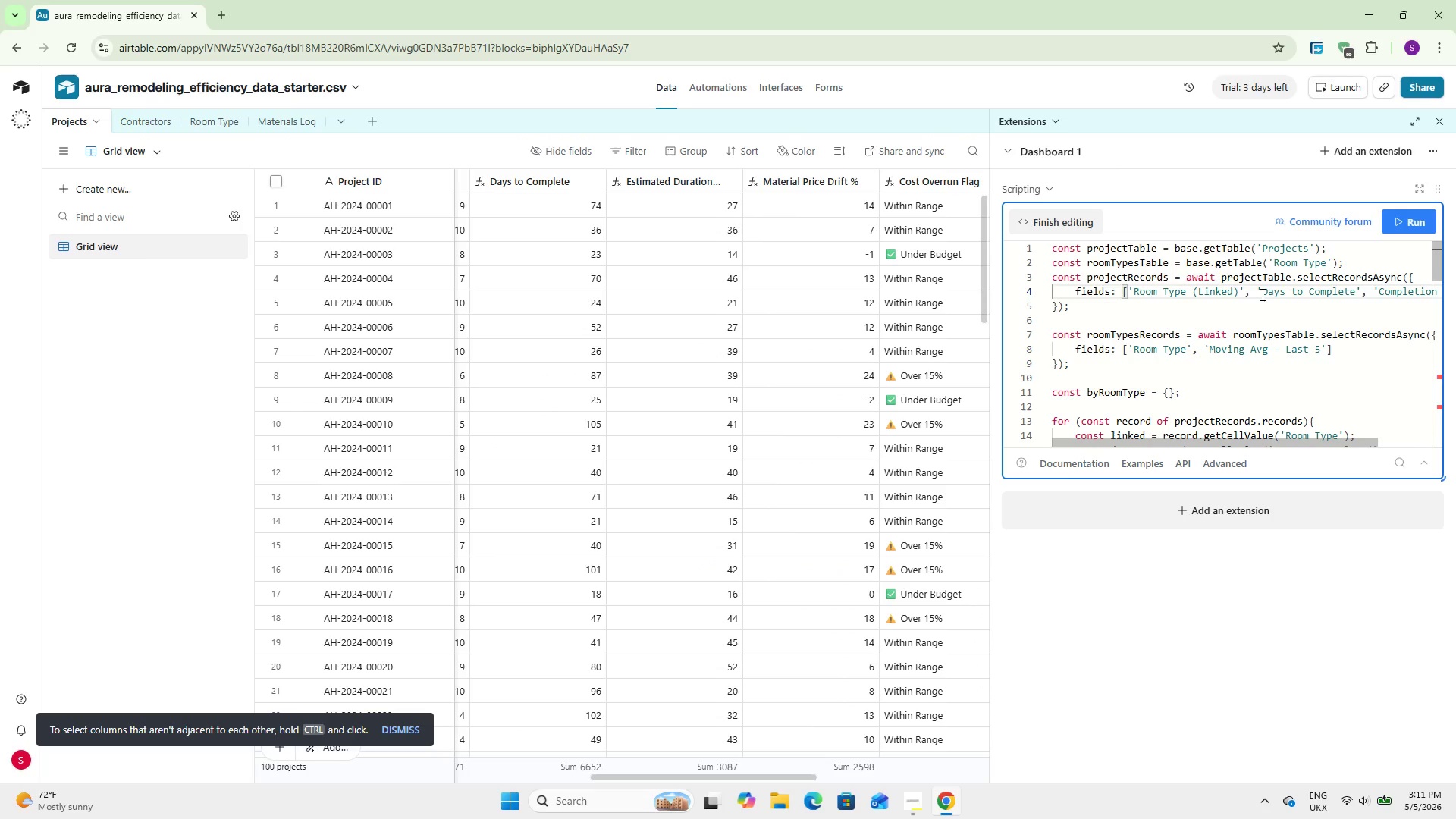 
left_click_drag(start_coordinate=[1261, 294], to_coordinate=[1357, 295])
 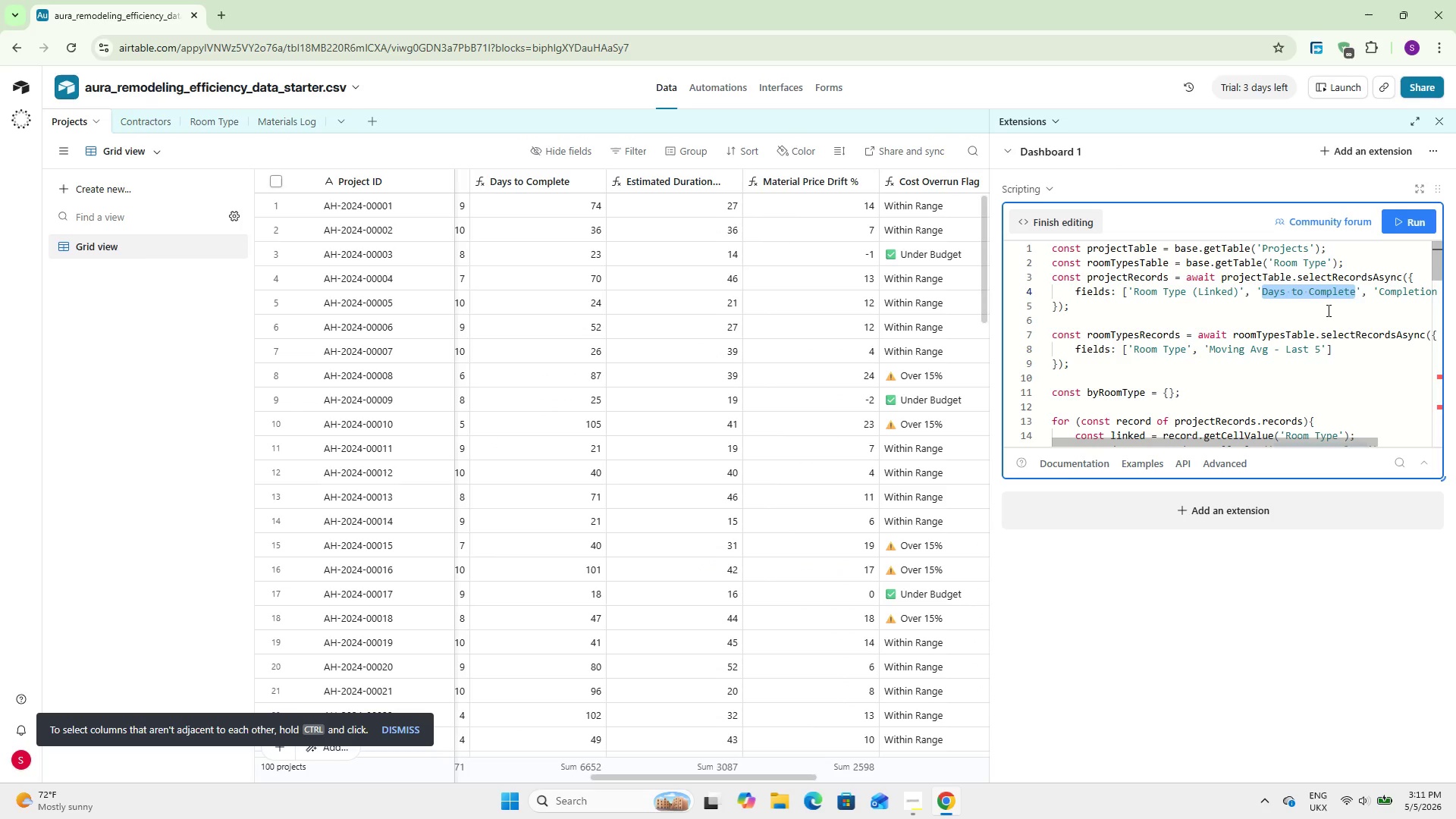 
key(Control+V)
 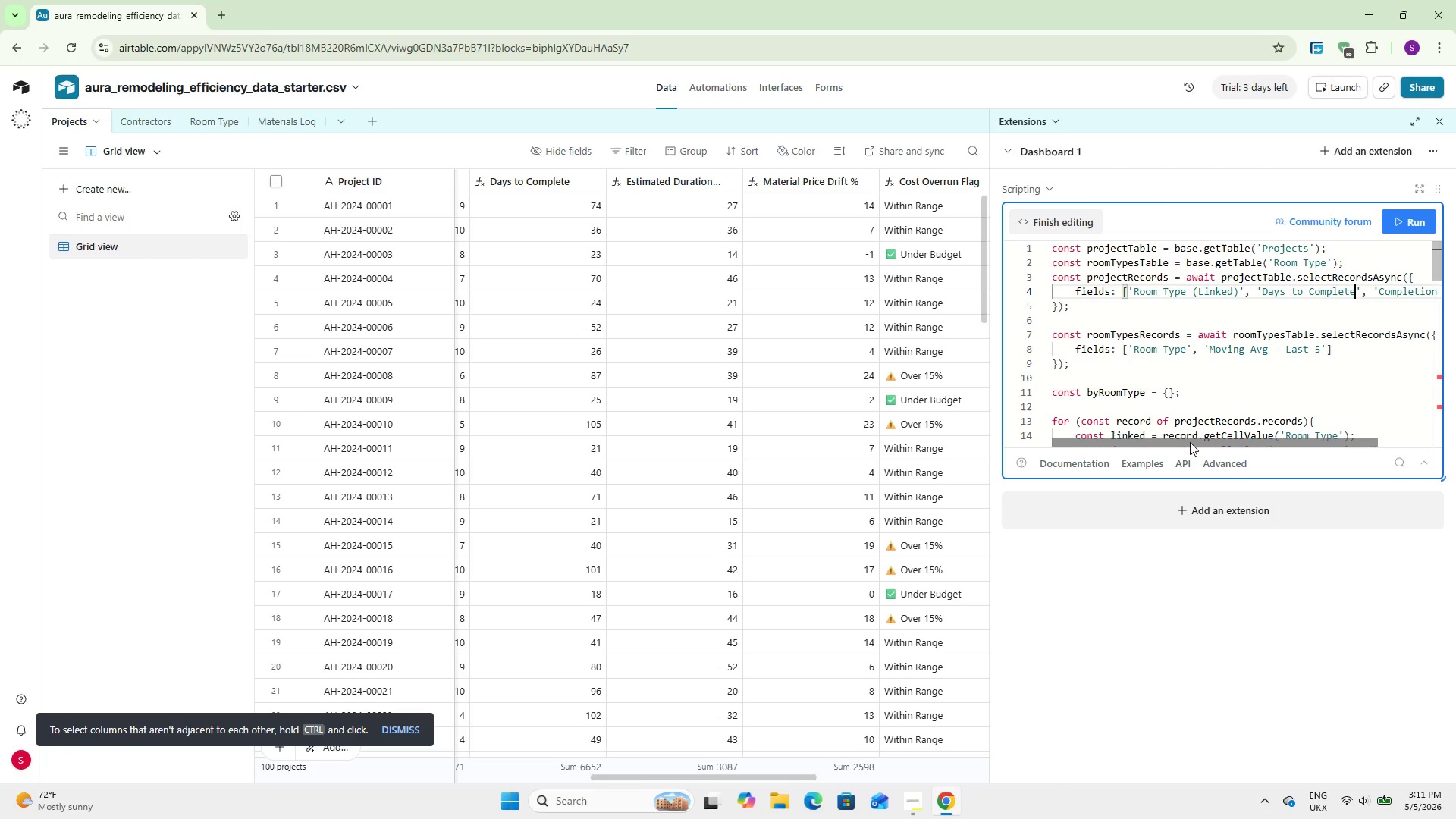 
left_click_drag(start_coordinate=[1190, 442], to_coordinate=[1277, 440])
 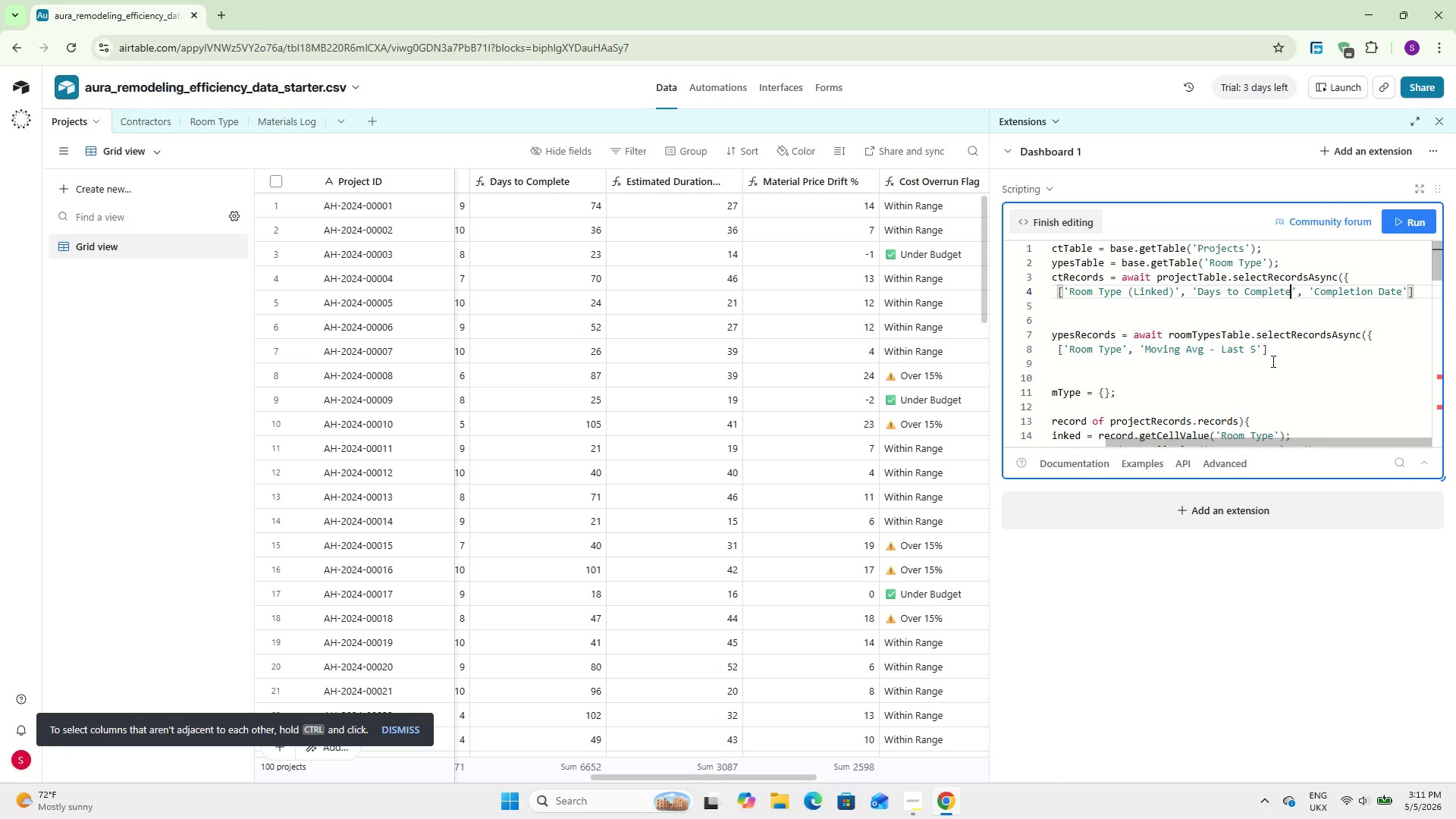 
scroll: coordinate [1117, 385], scroll_direction: up, amount: 3.0
 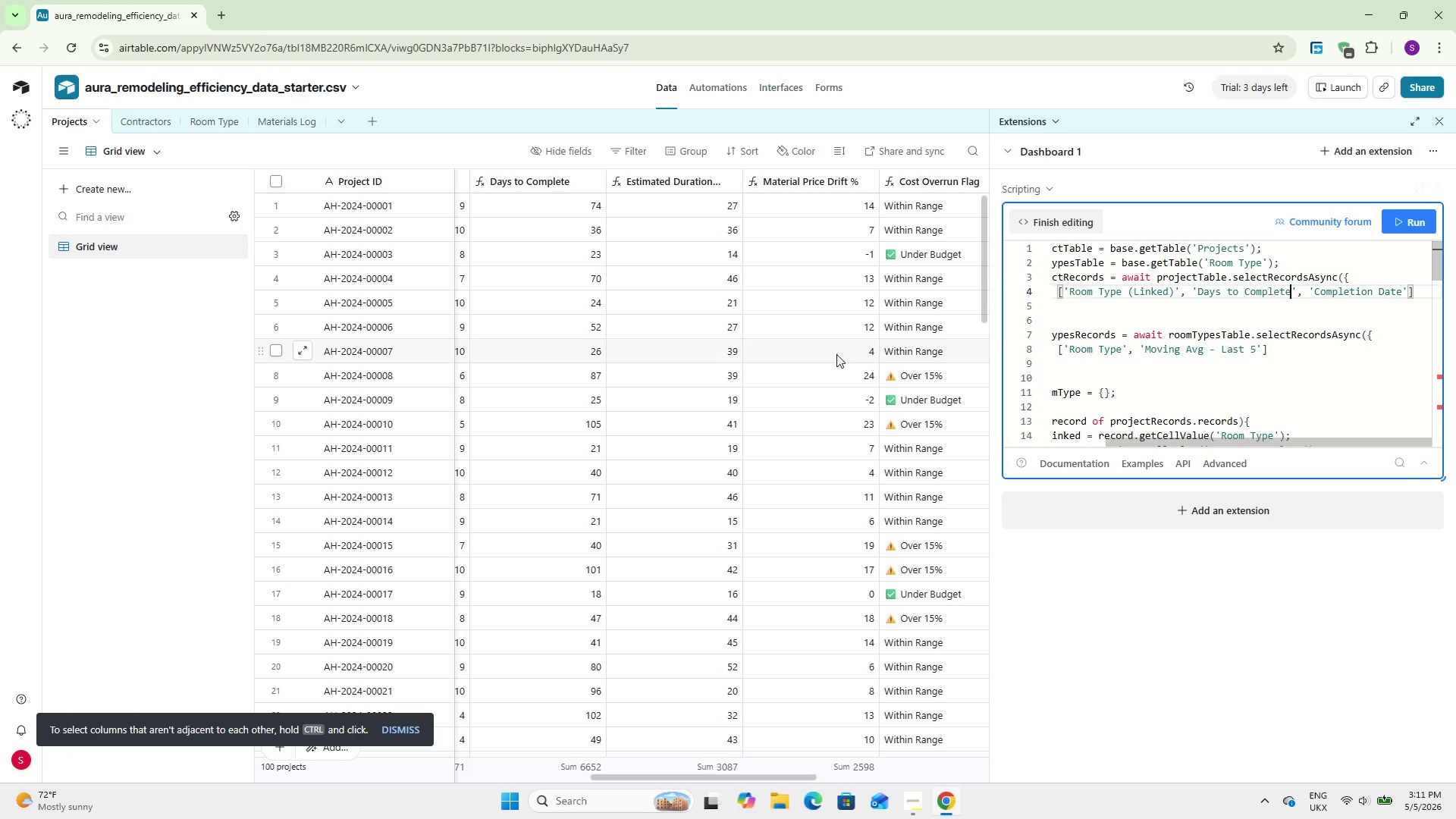 
wait(13.19)
 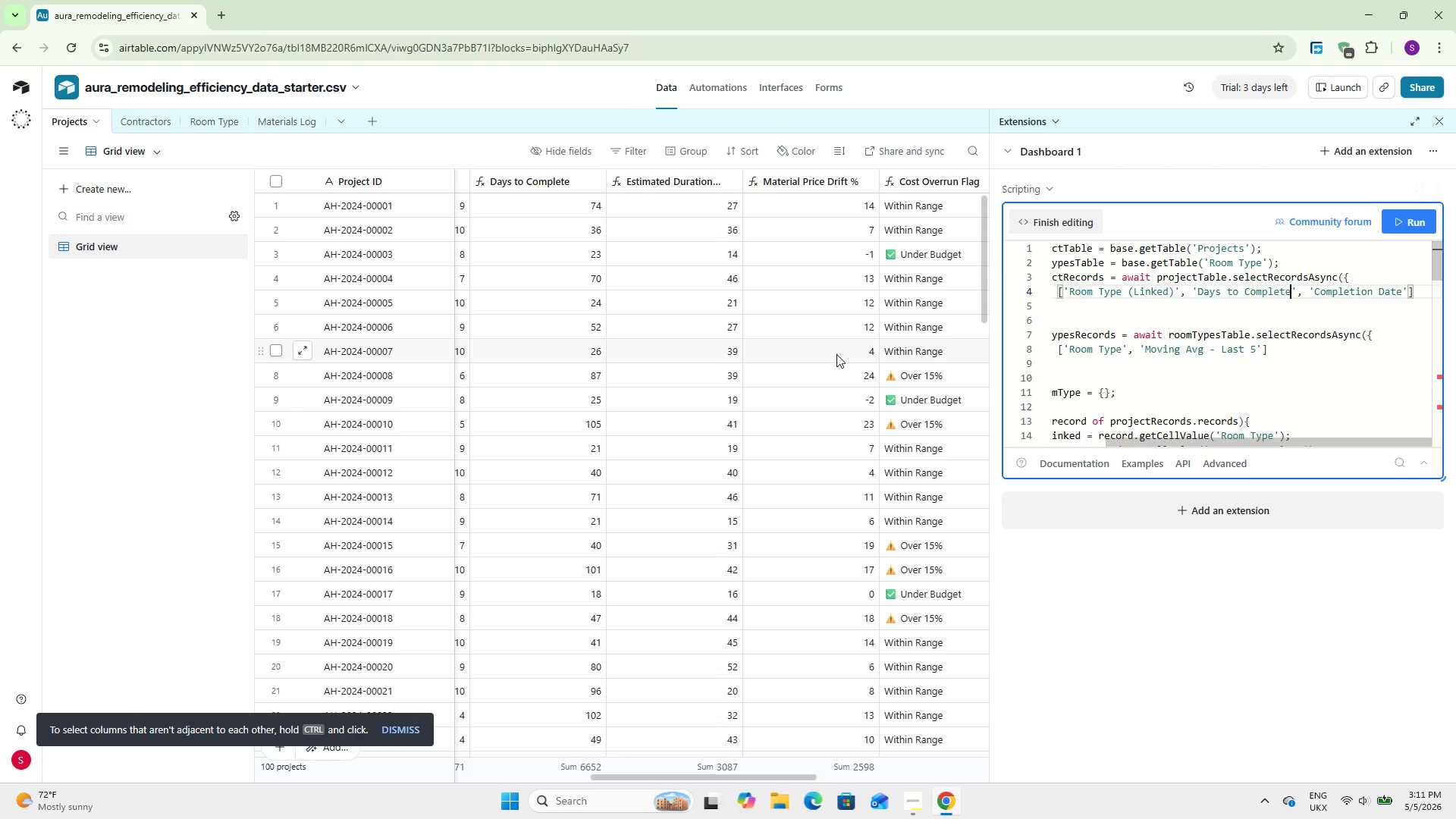 
left_click([223, 131])
 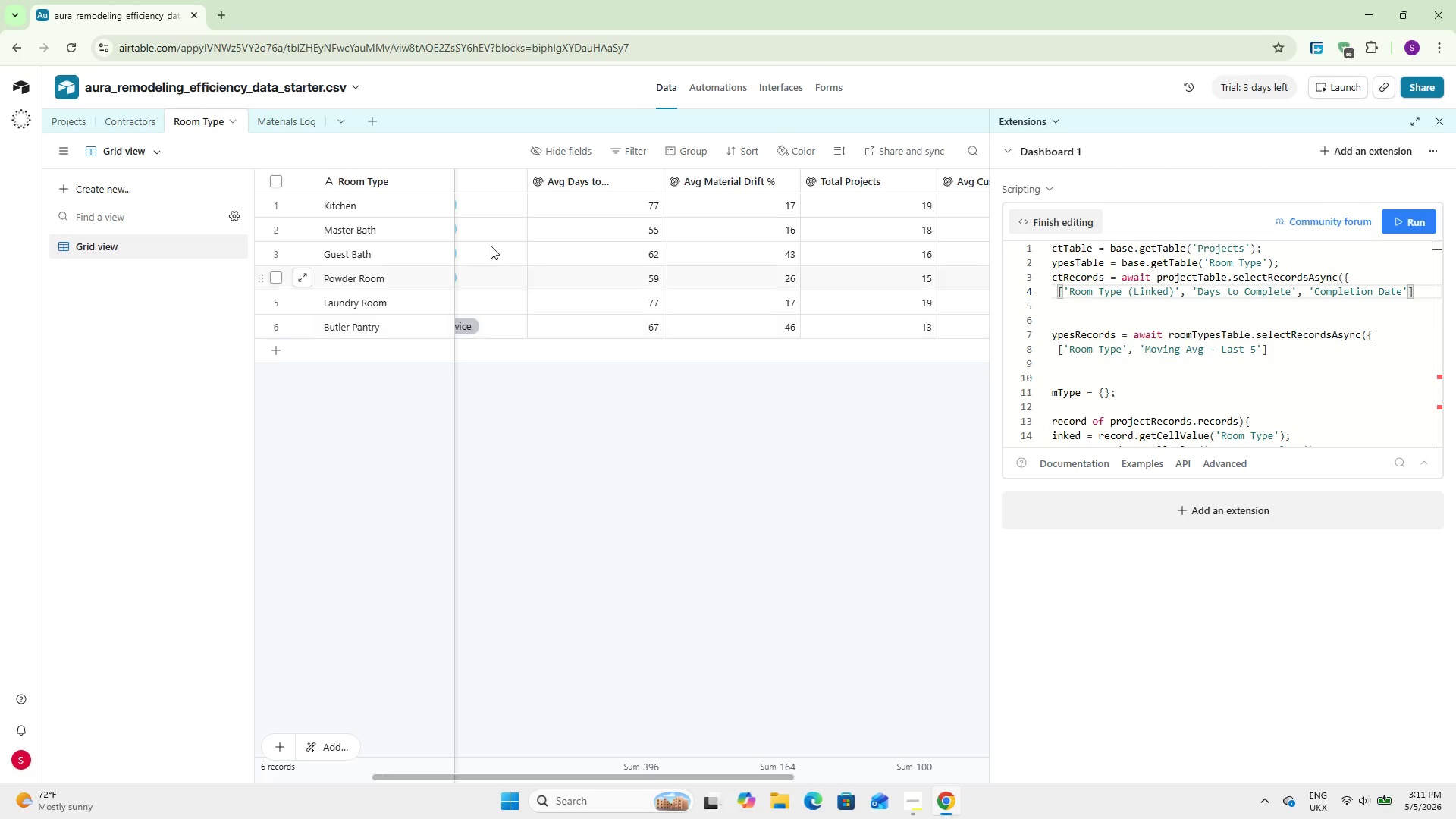 
double_click([384, 177])
 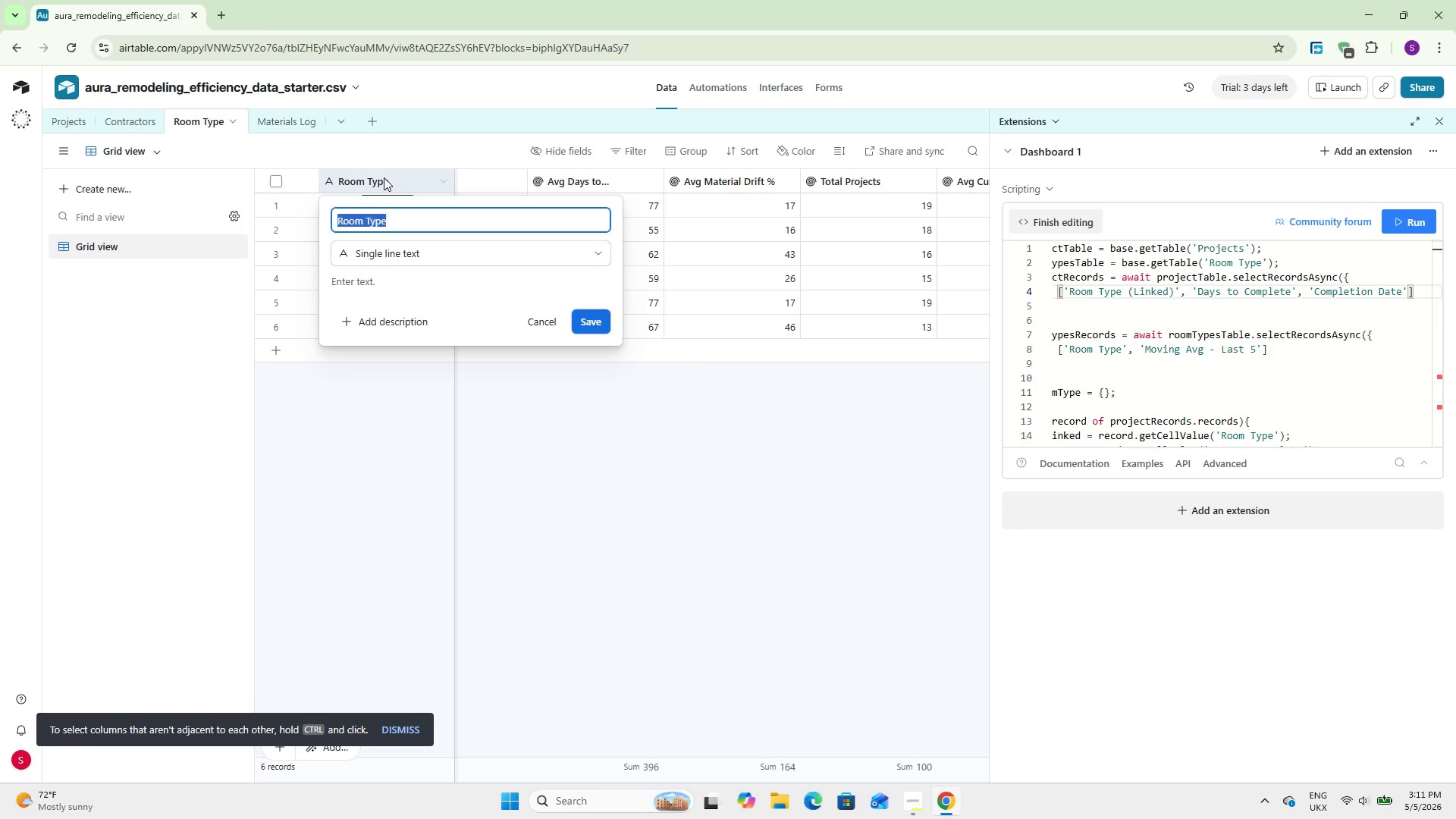 
key(Control+C)
 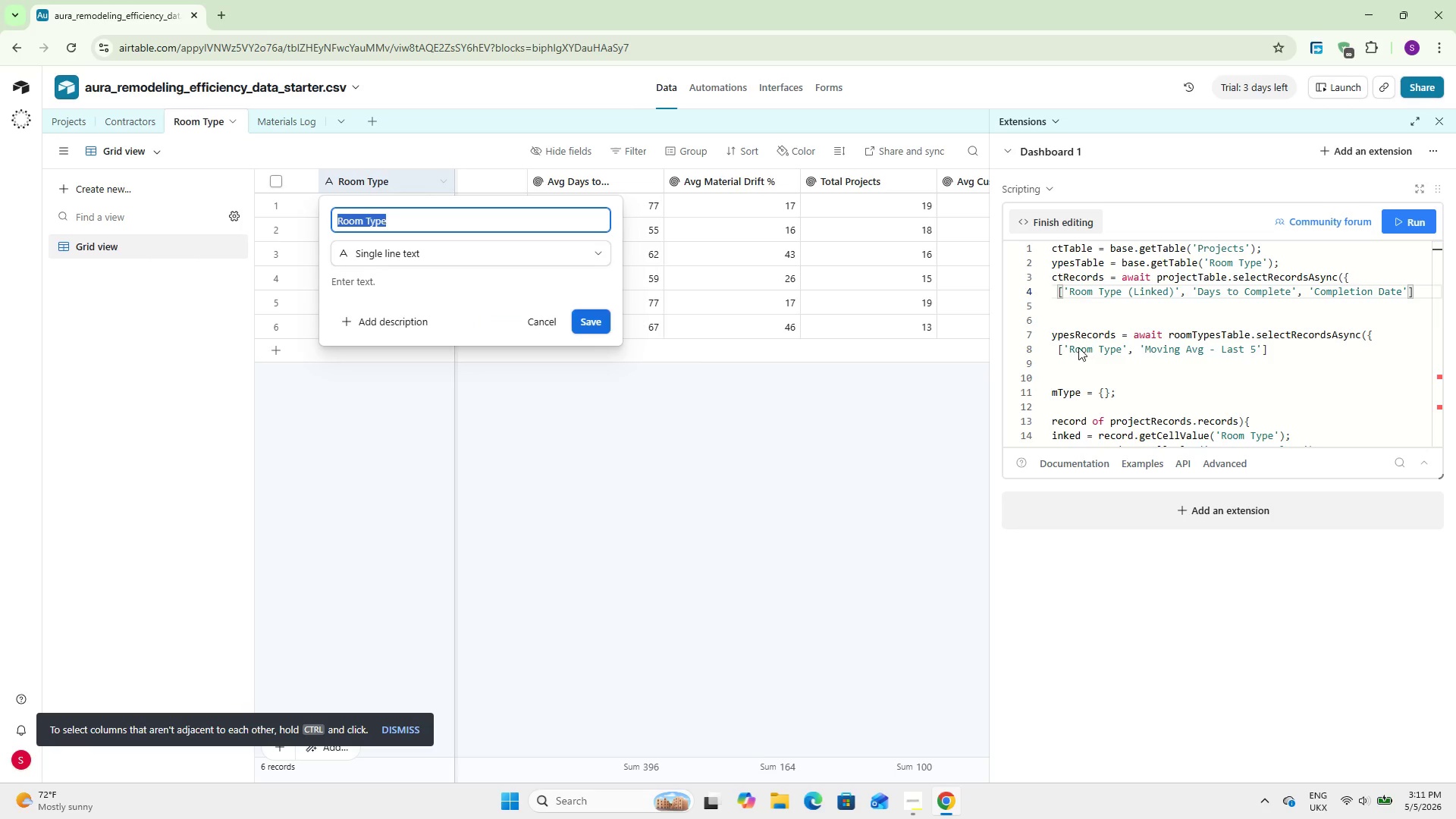 
left_click([1075, 347])
 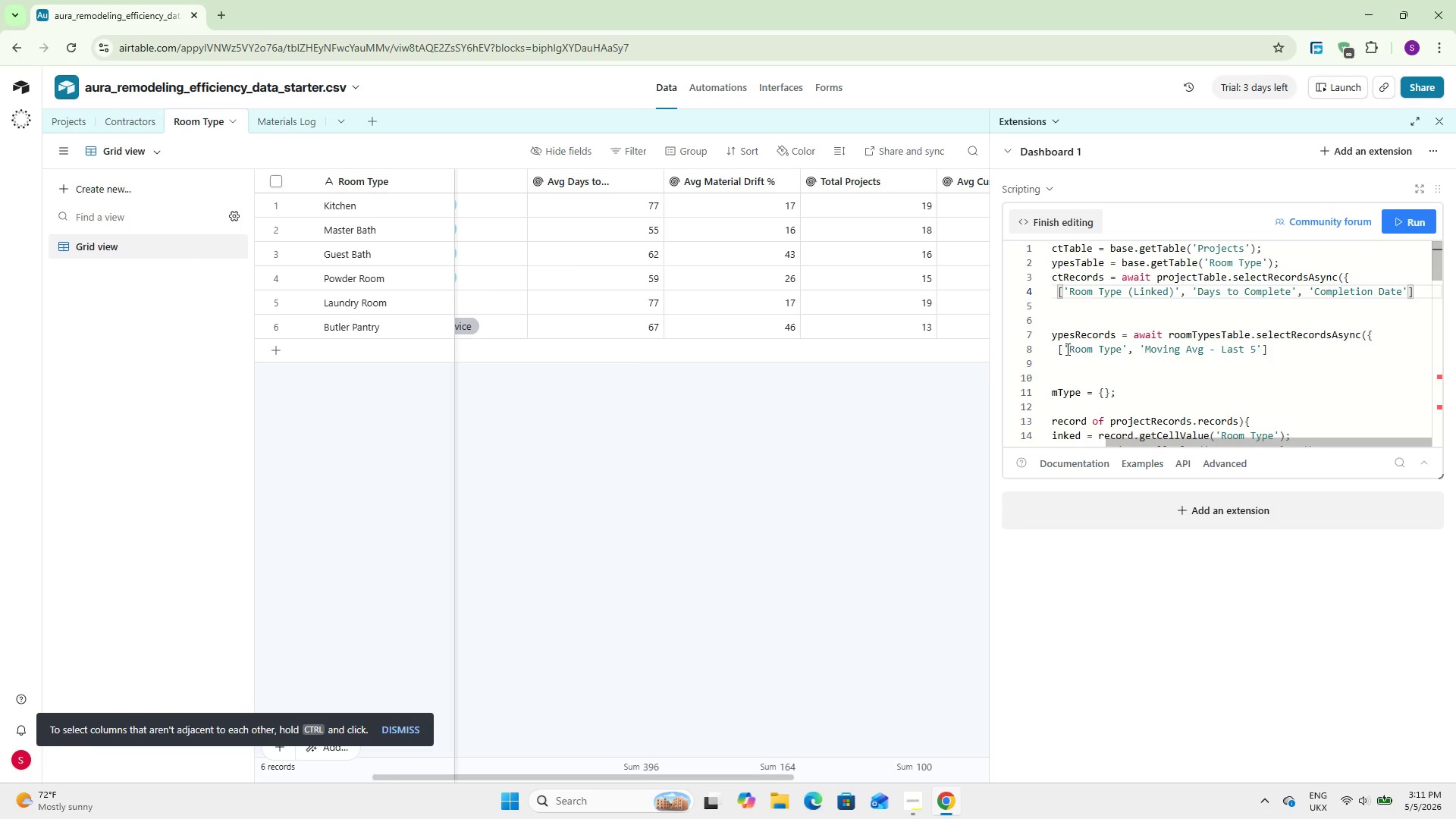 
left_click_drag(start_coordinate=[1065, 350], to_coordinate=[1075, 350])
 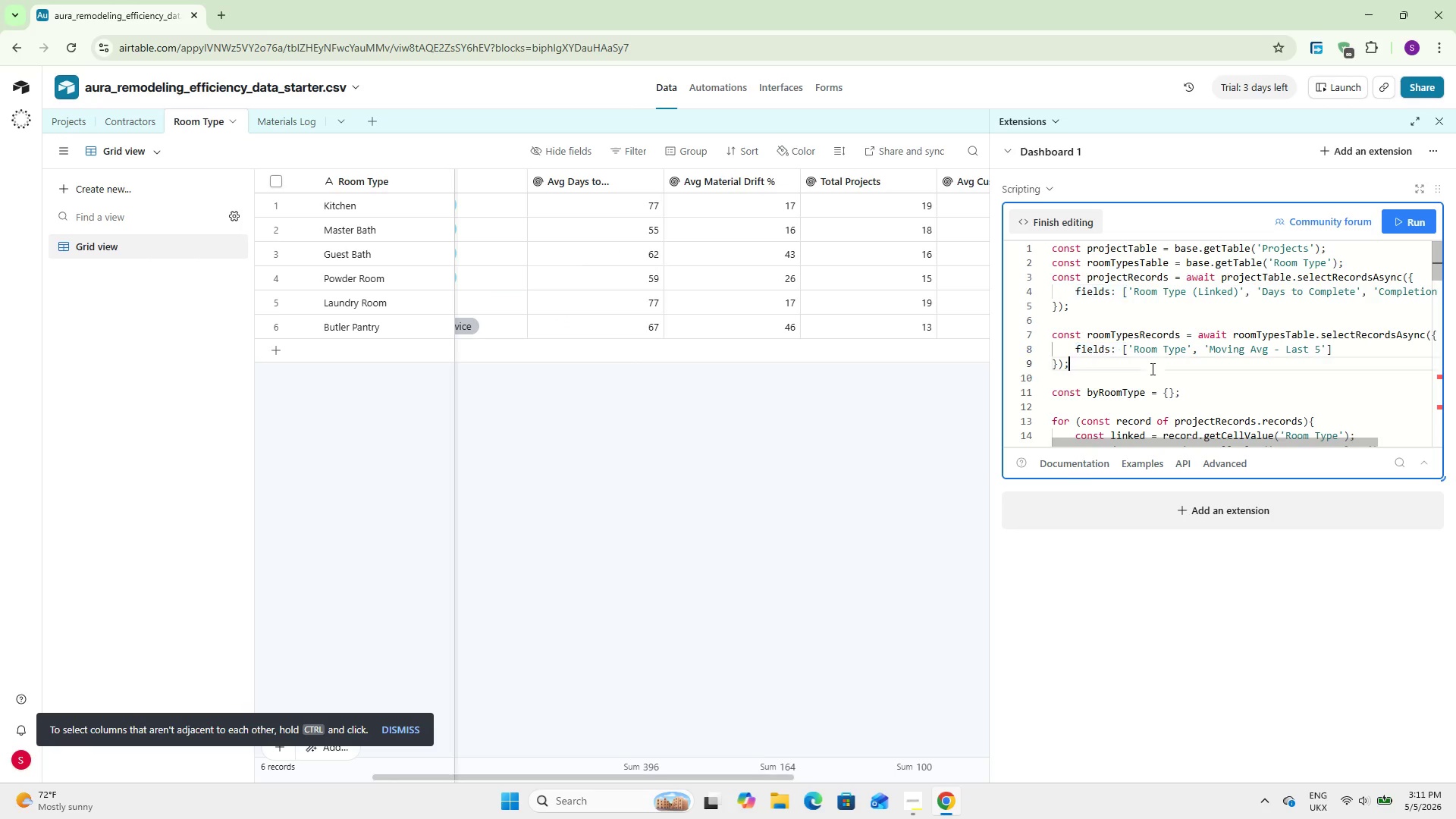 
left_click([1150, 369])
 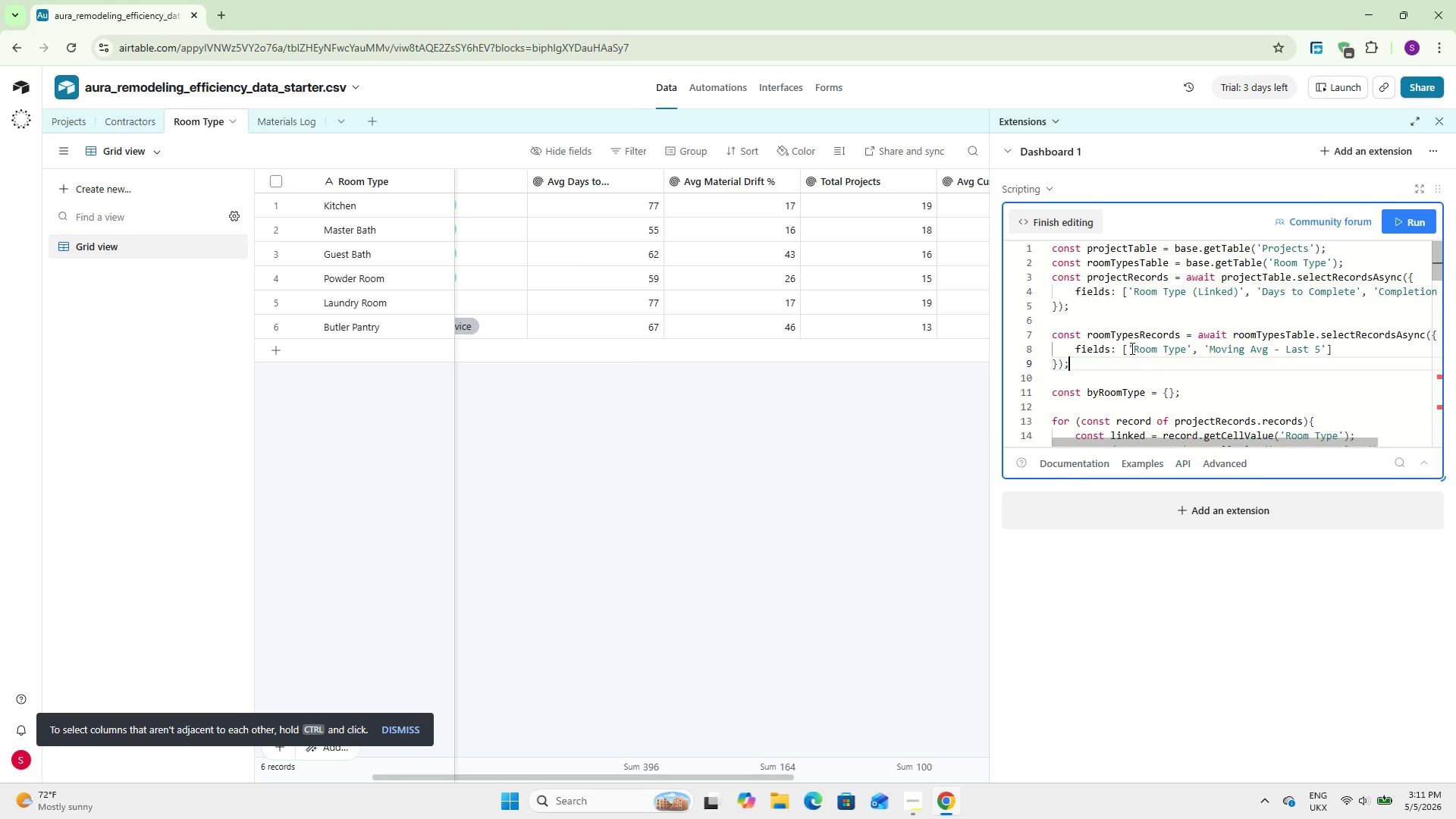 
left_click_drag(start_coordinate=[1131, 348], to_coordinate=[1165, 348])
 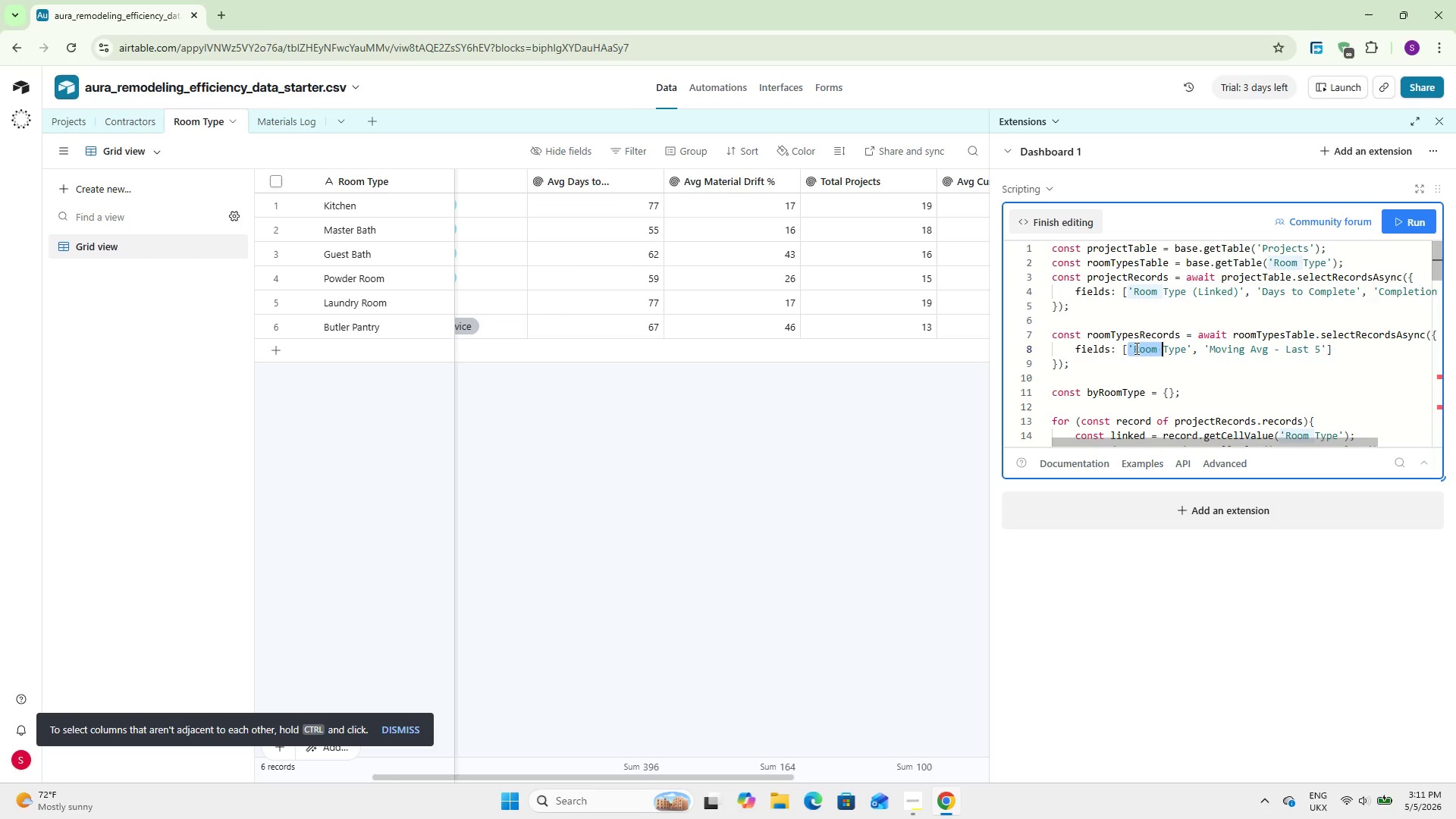 
double_click([1135, 348])
 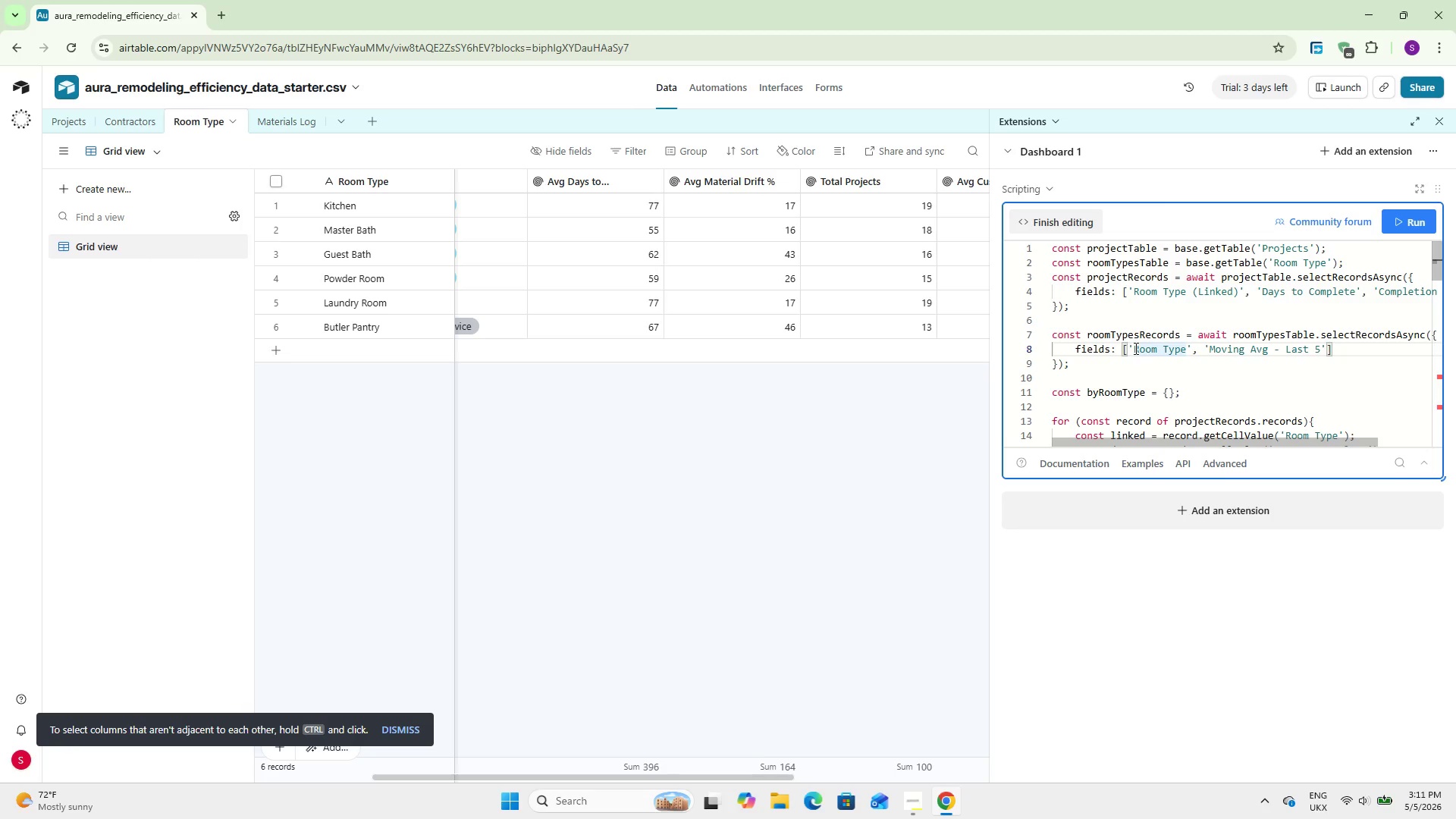 
left_click_drag(start_coordinate=[1134, 348], to_coordinate=[1189, 349])
 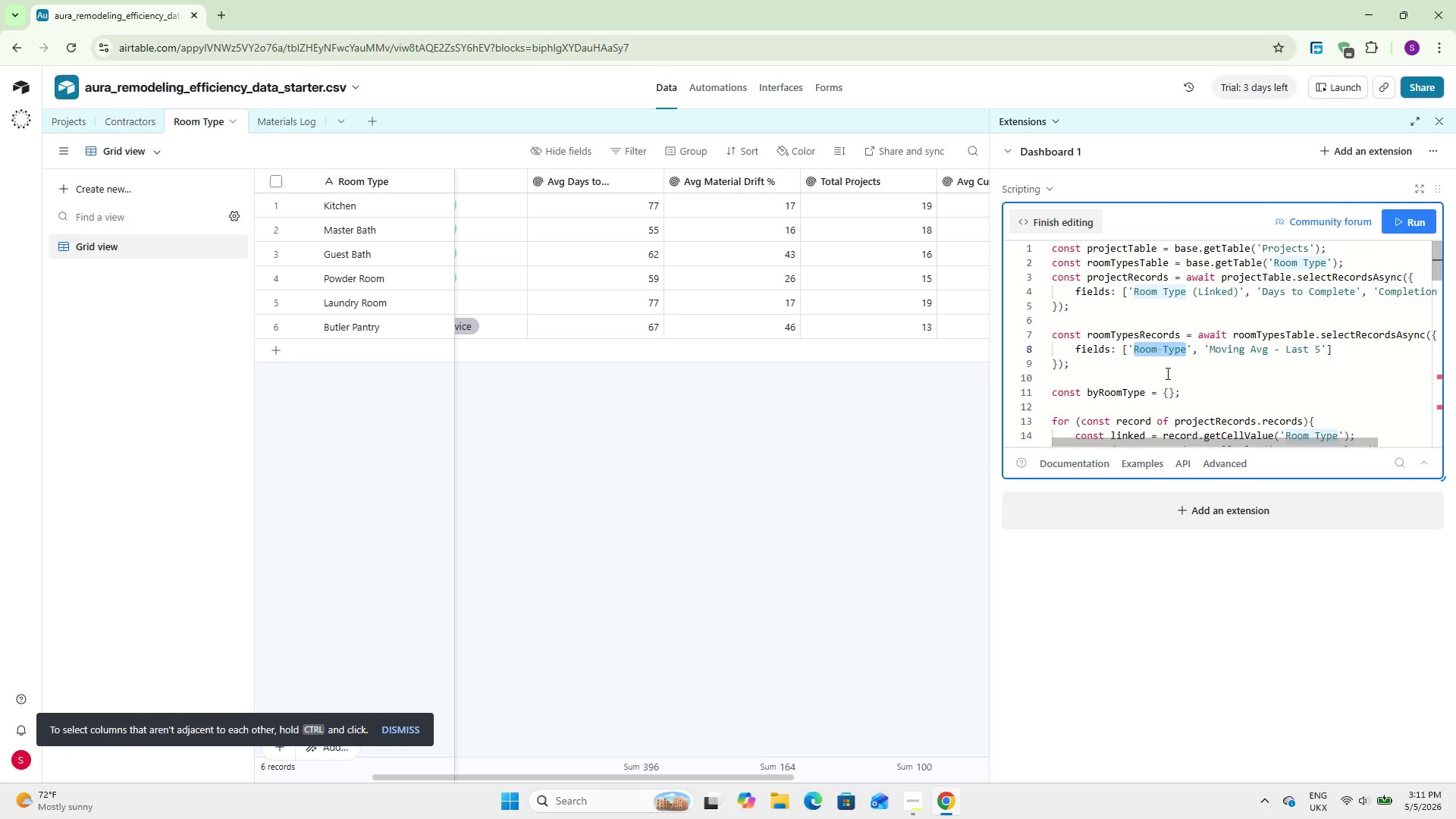 
key(Control+V)
 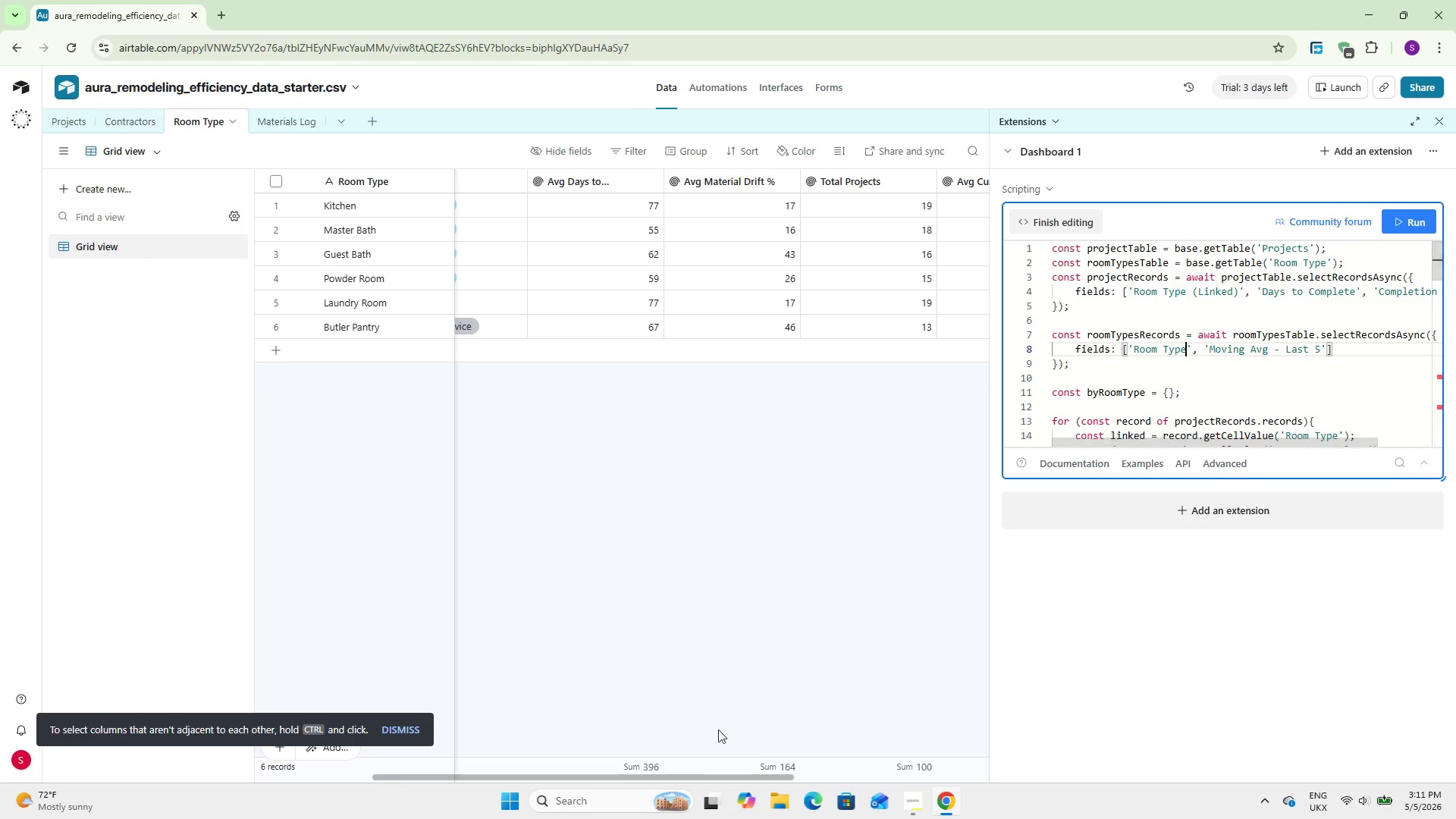 
left_click_drag(start_coordinate=[695, 774], to_coordinate=[908, 786])
 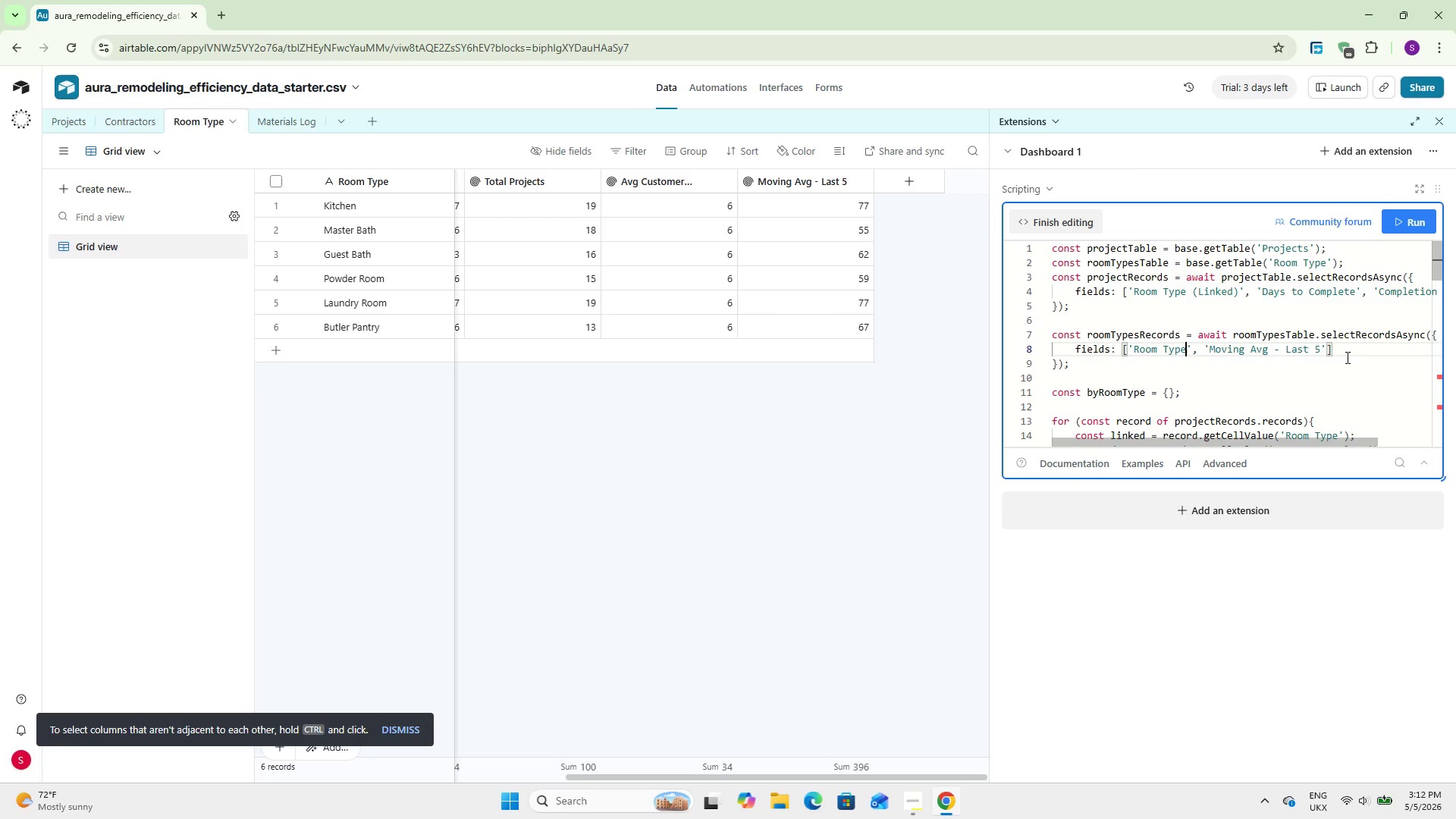 
wait(7.62)
 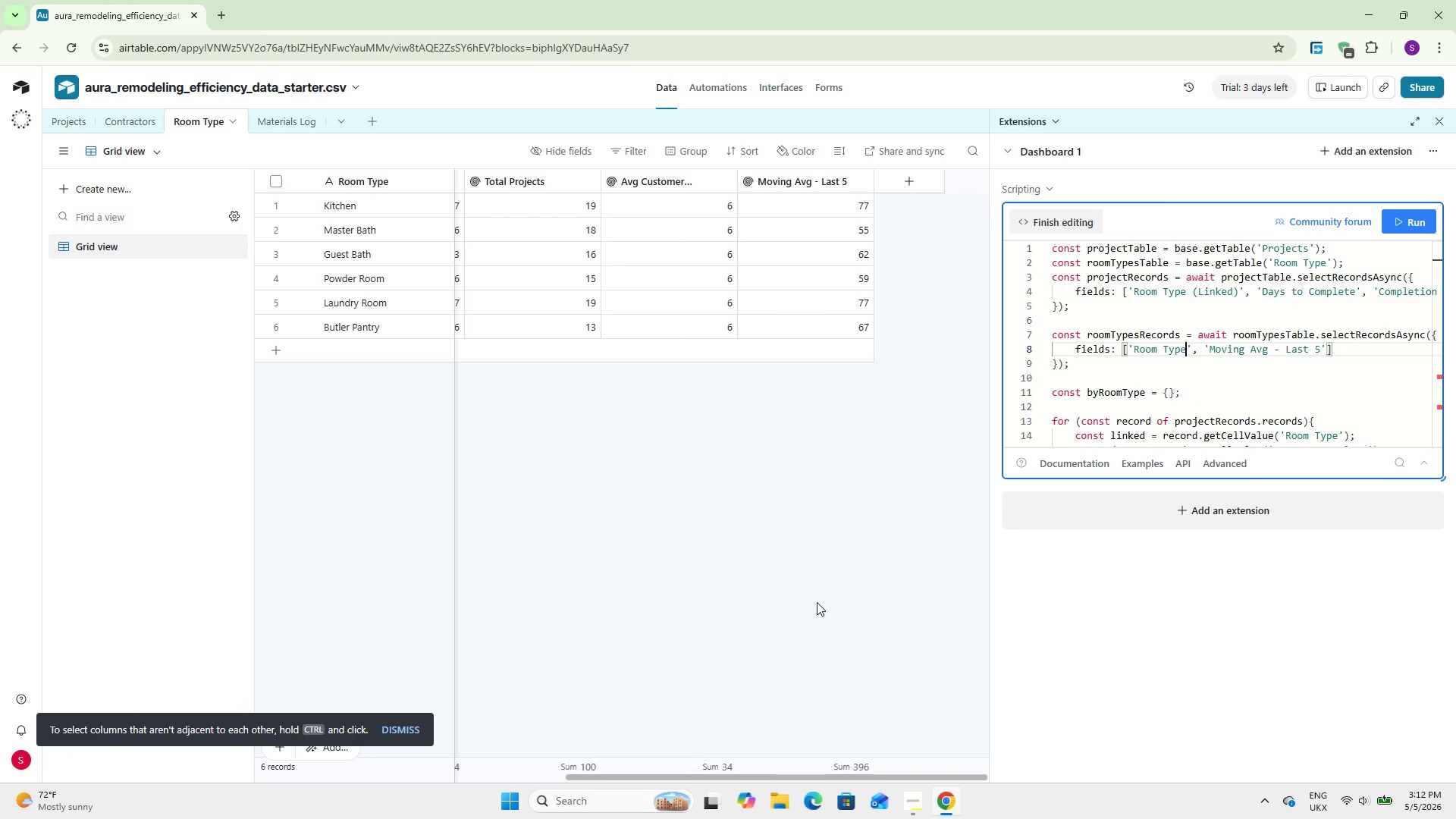 
scroll: coordinate [1219, 338], scroll_direction: down, amount: 19.0
 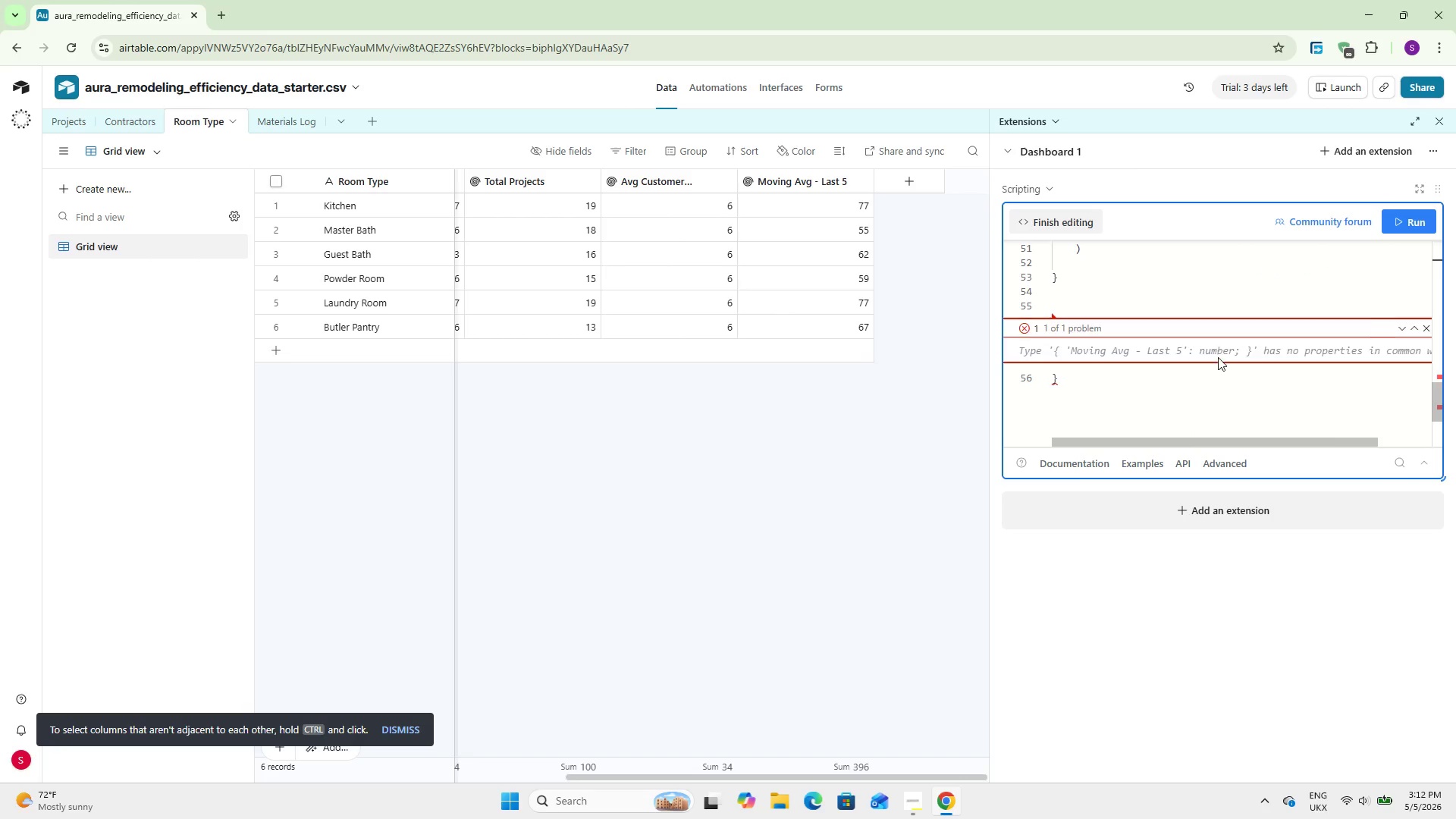 
scroll: coordinate [1218, 357], scroll_direction: up, amount: 3.0
 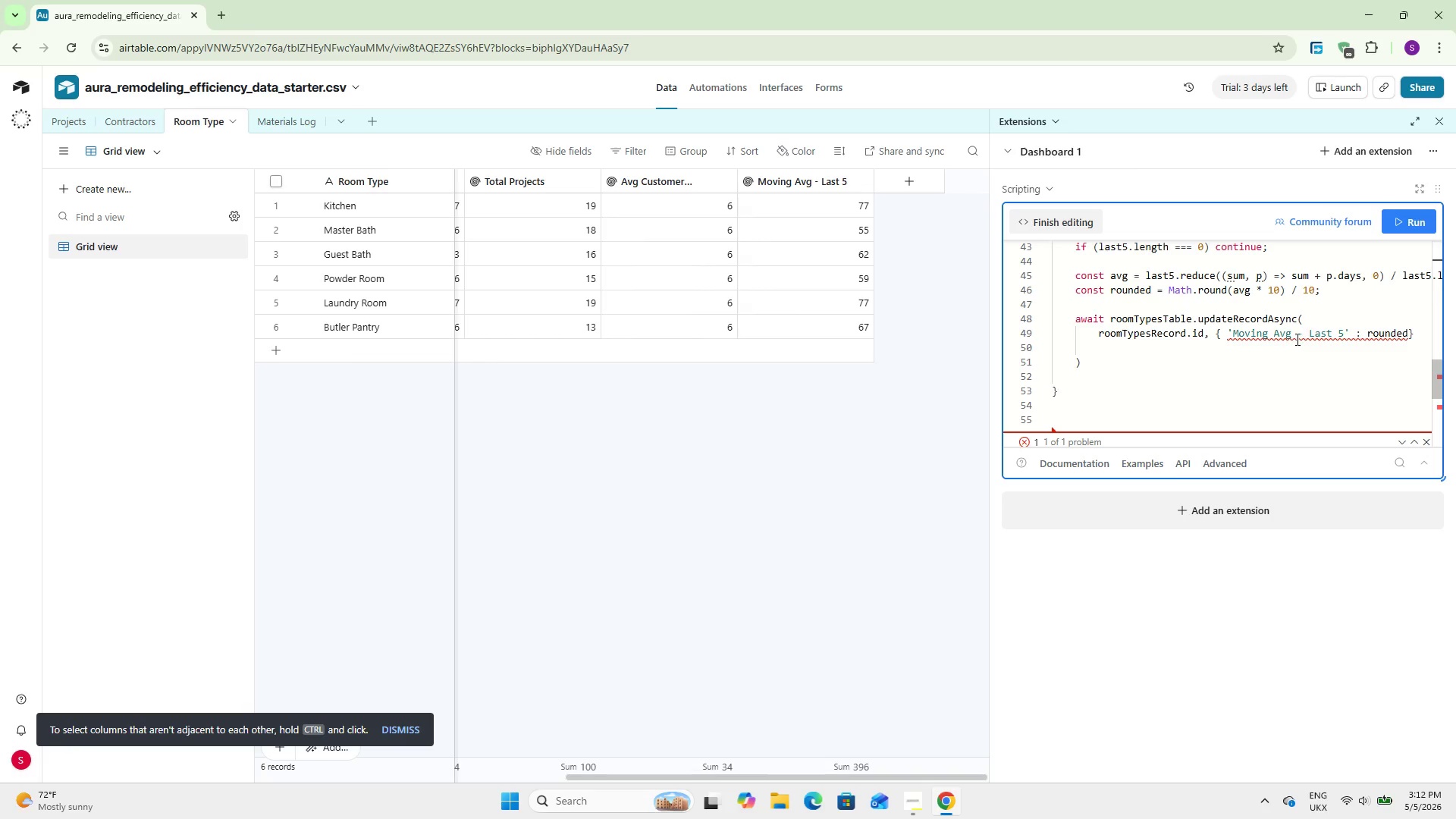 
left_click([1296, 335])
 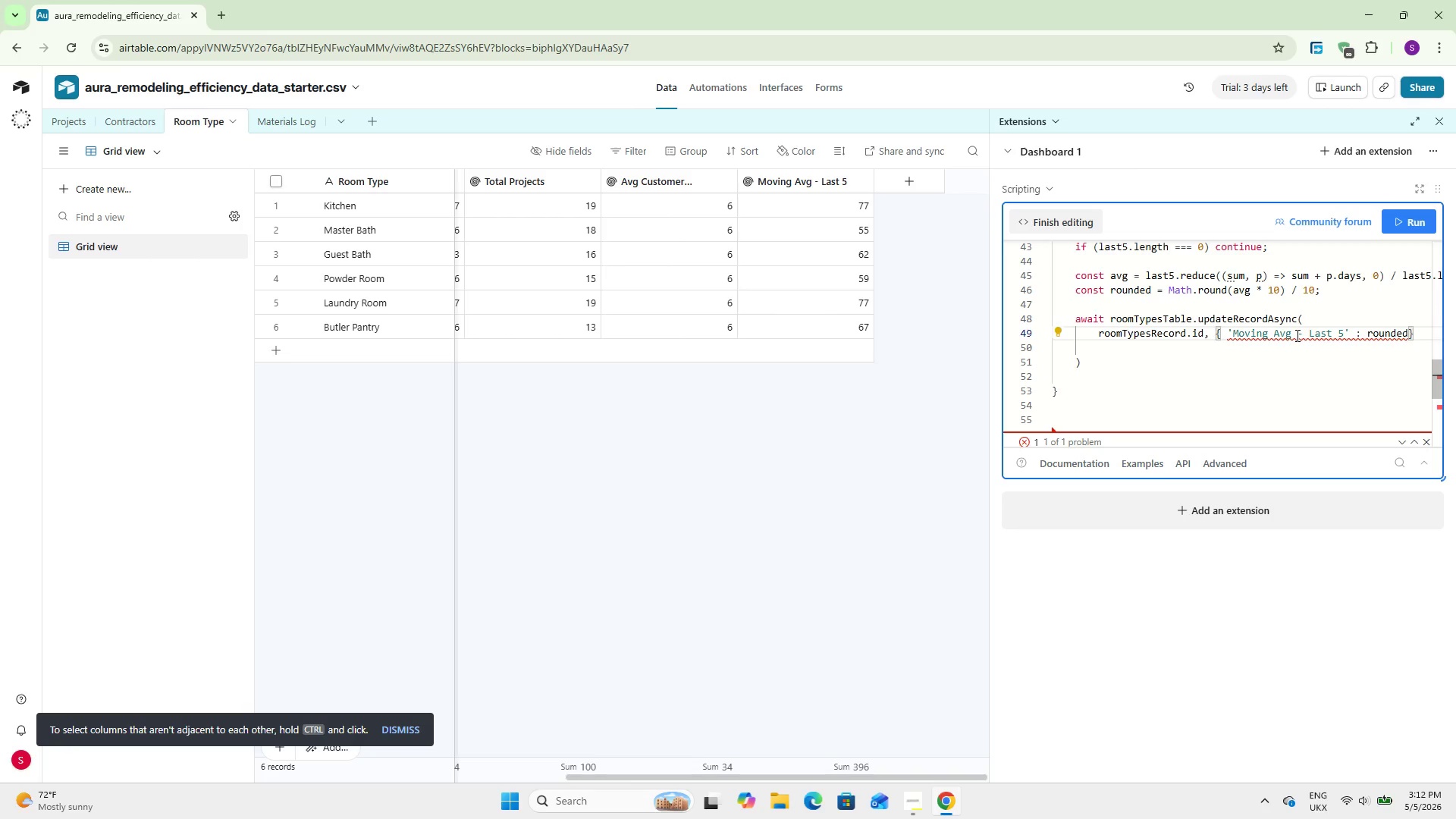 
mouse_move([1291, 316])
 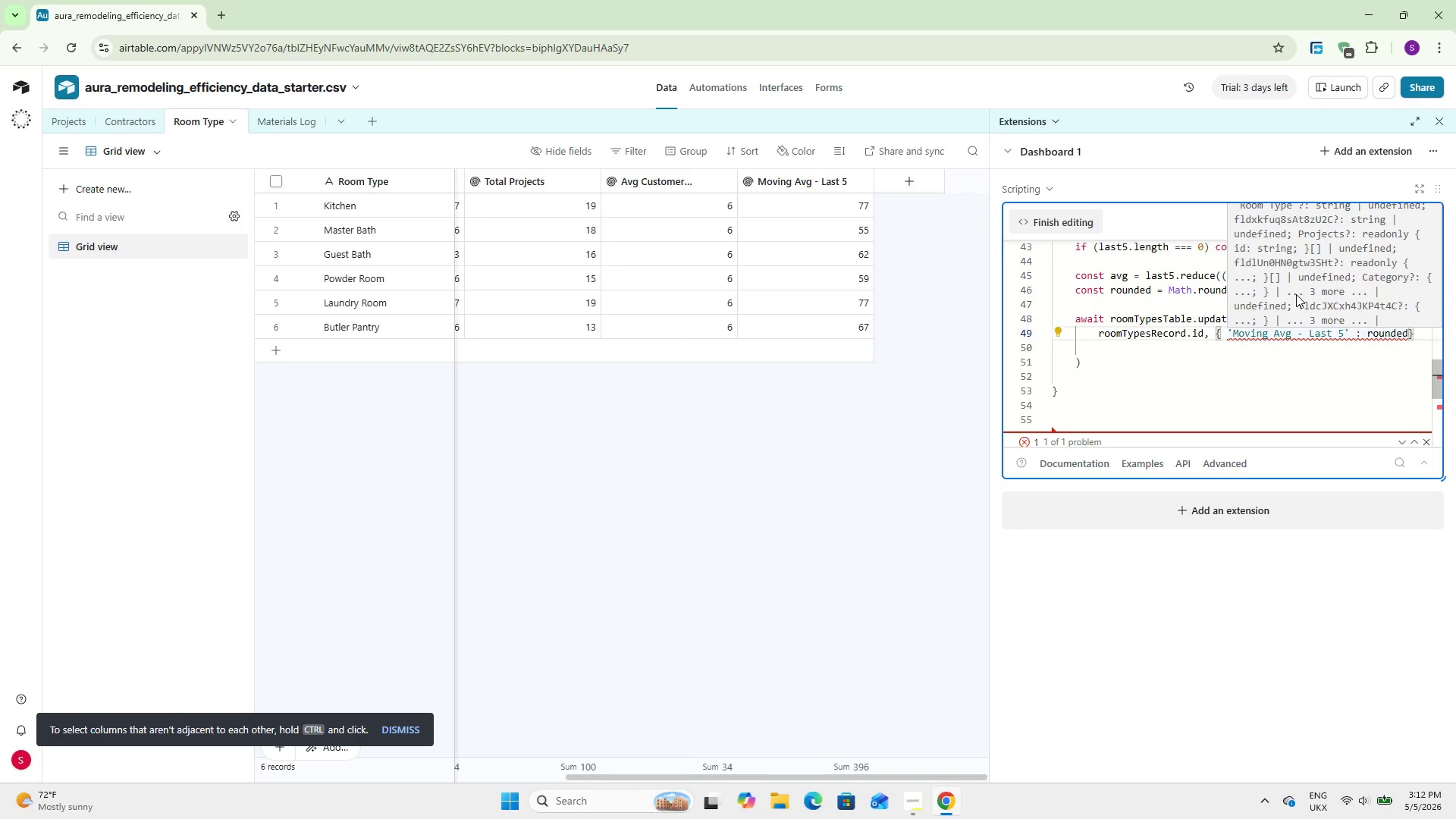 
scroll: coordinate [1296, 294], scroll_direction: down, amount: 44.0
 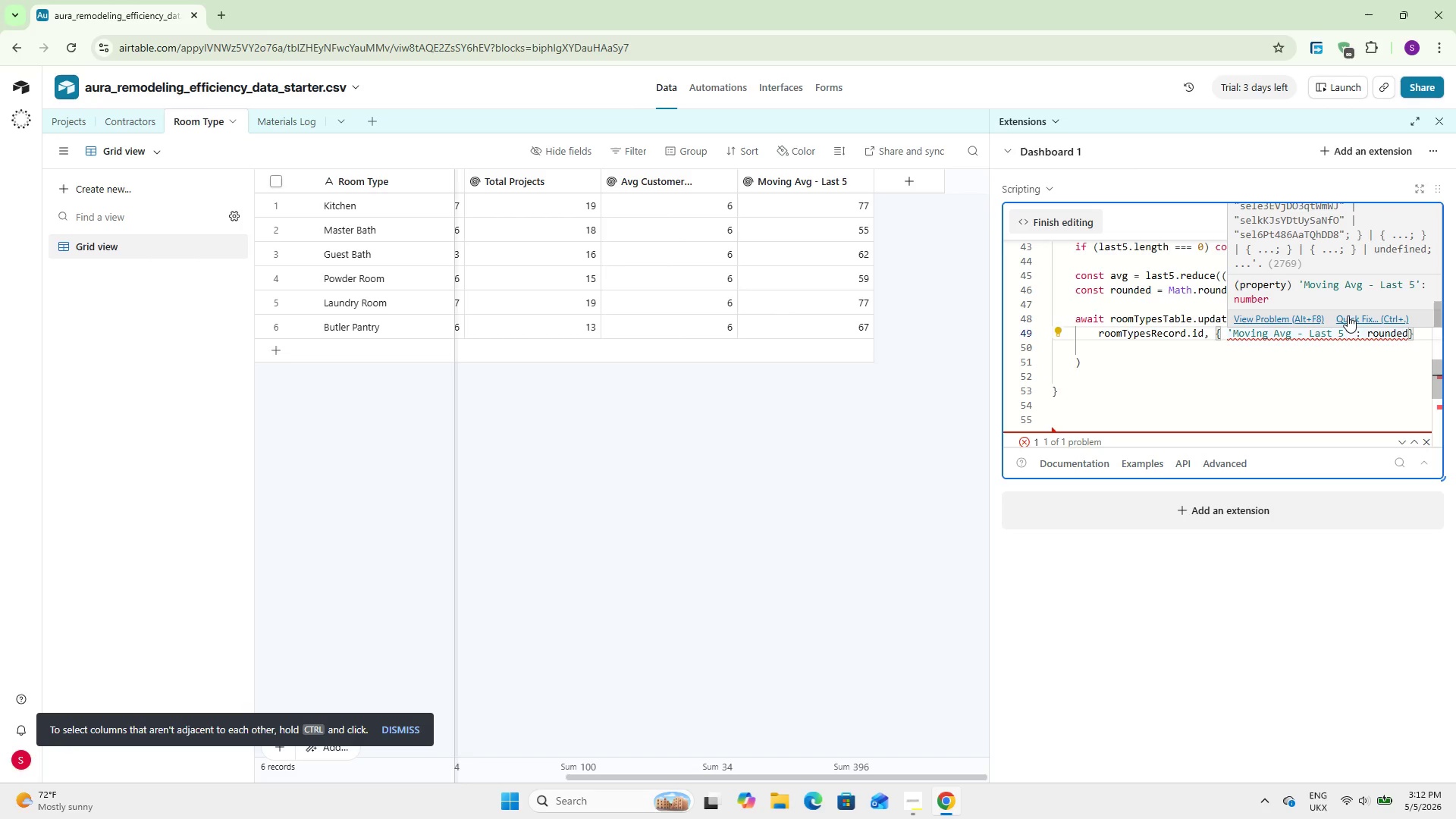 
left_click([1348, 315])
 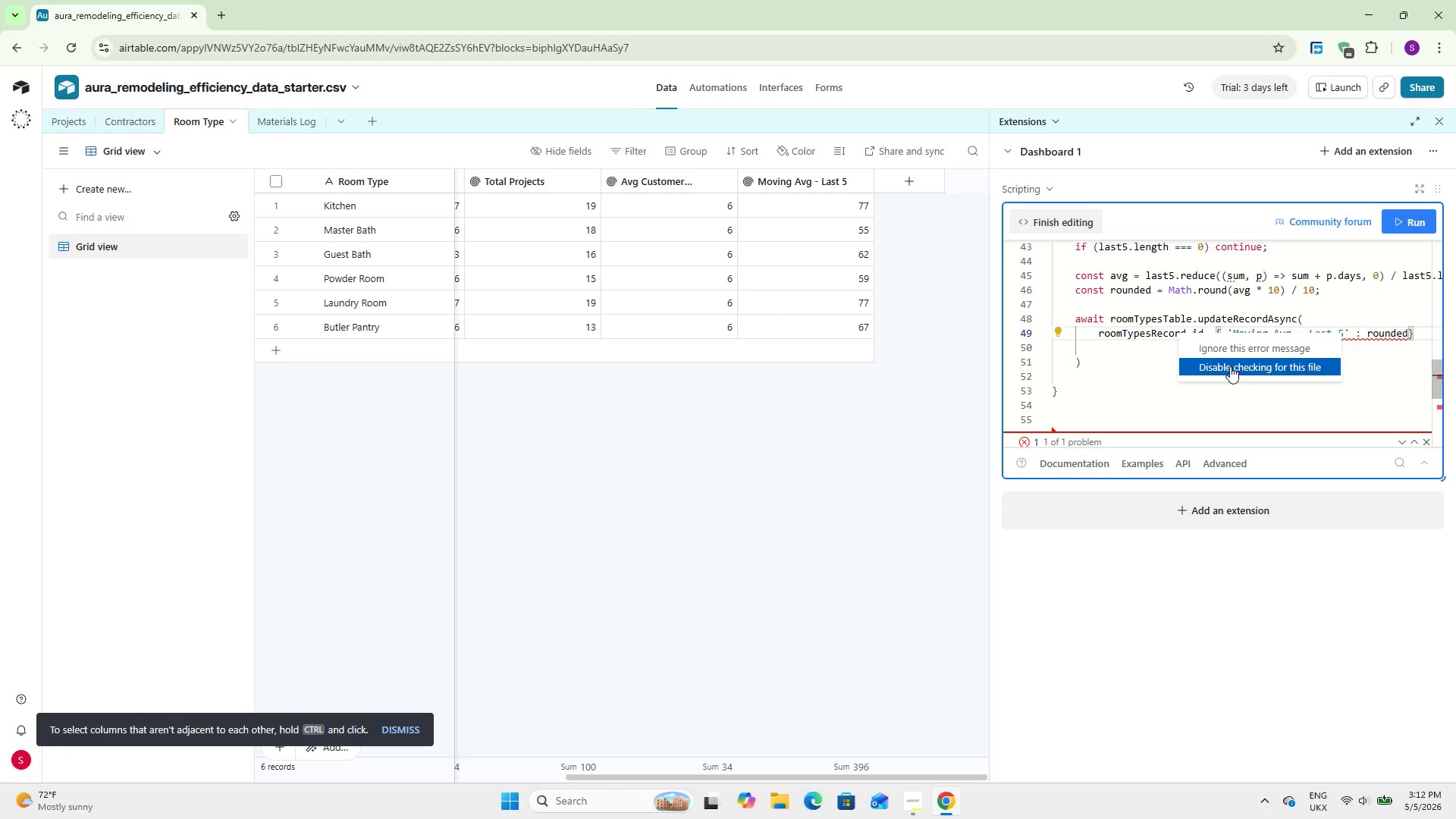 
scroll: coordinate [1241, 358], scroll_direction: up, amount: 4.0
 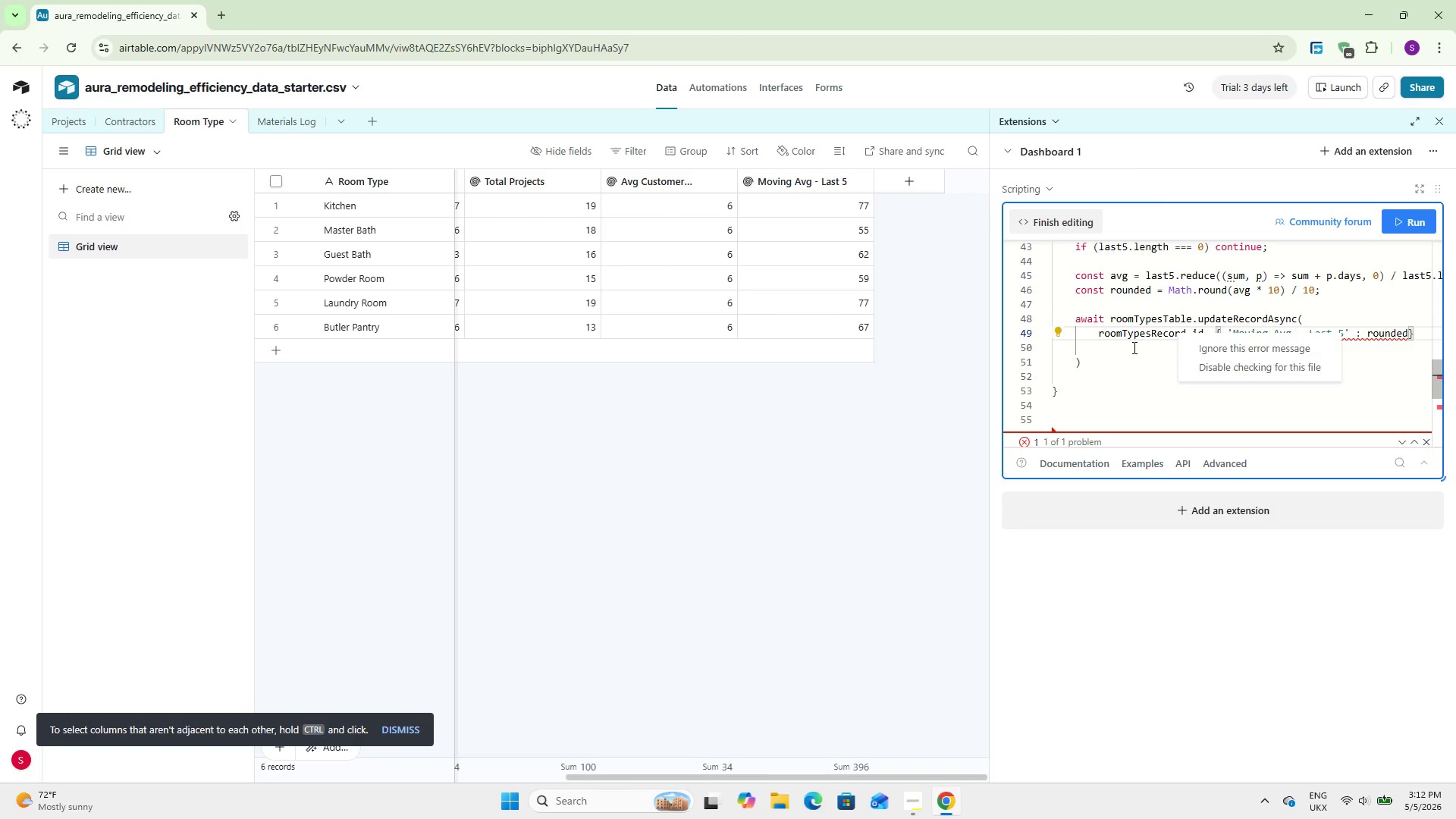 
left_click([1134, 354])
 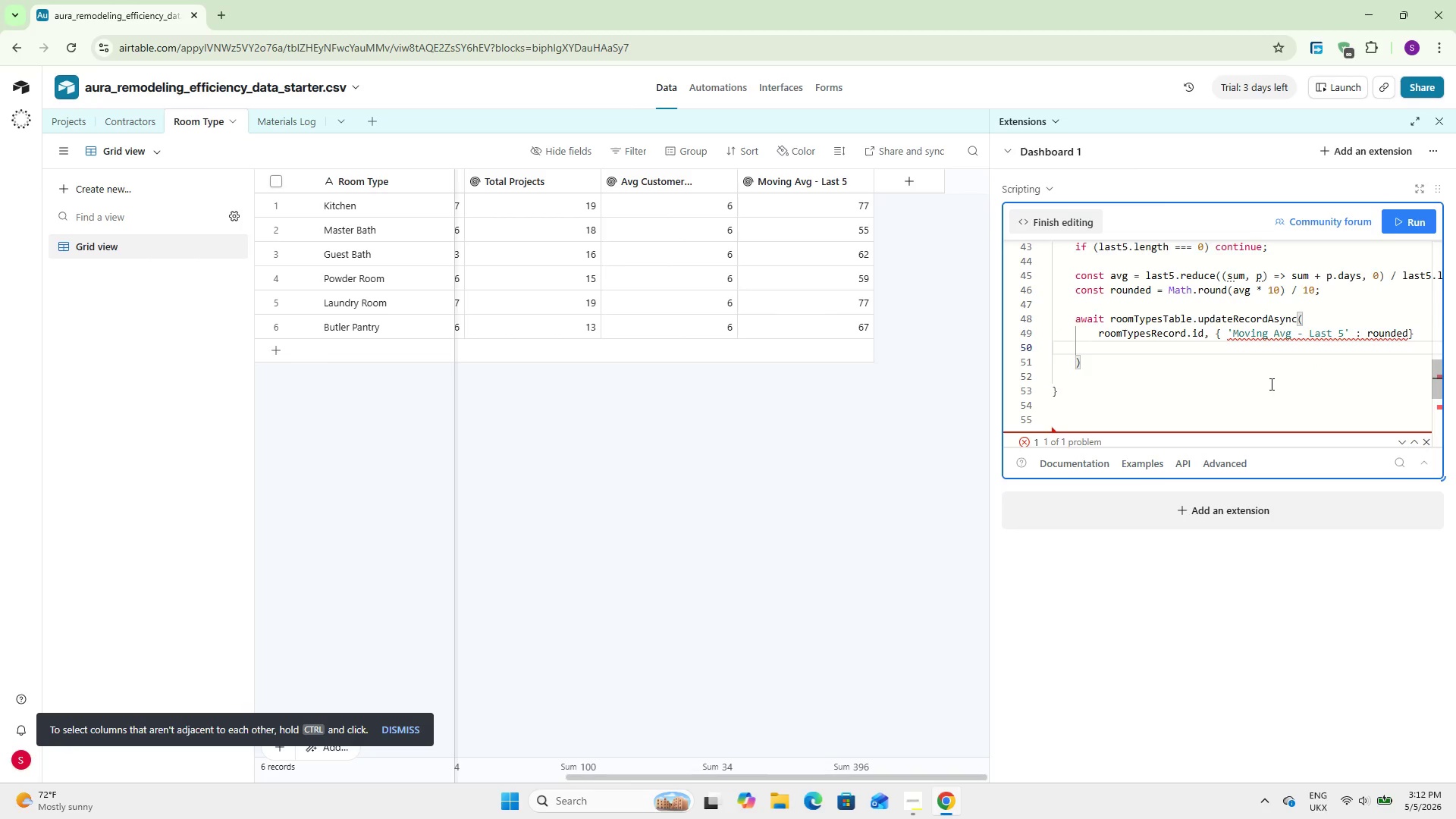 
scroll: coordinate [1270, 383], scroll_direction: down, amount: 1.0
 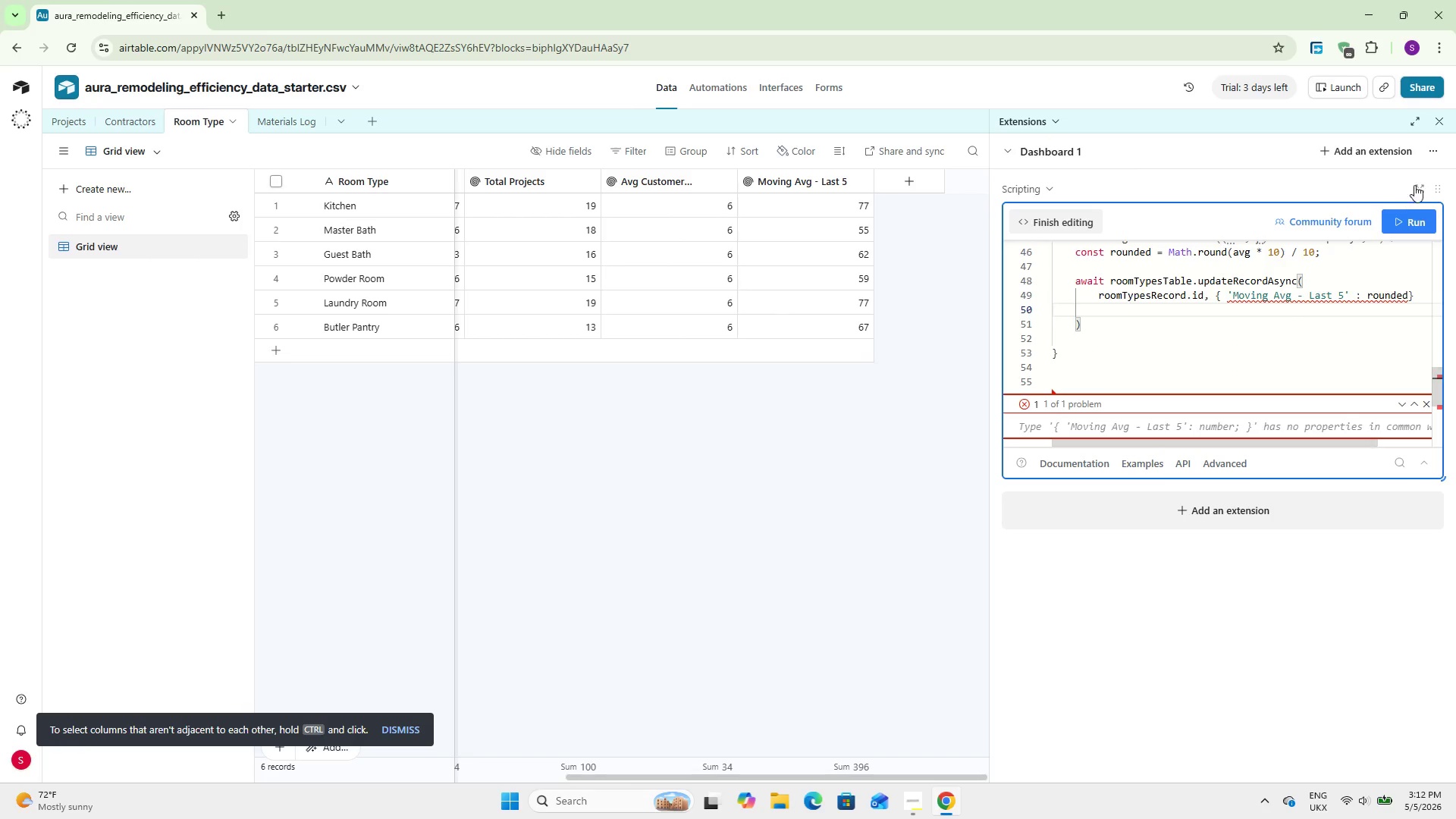 
left_click([1415, 184])
 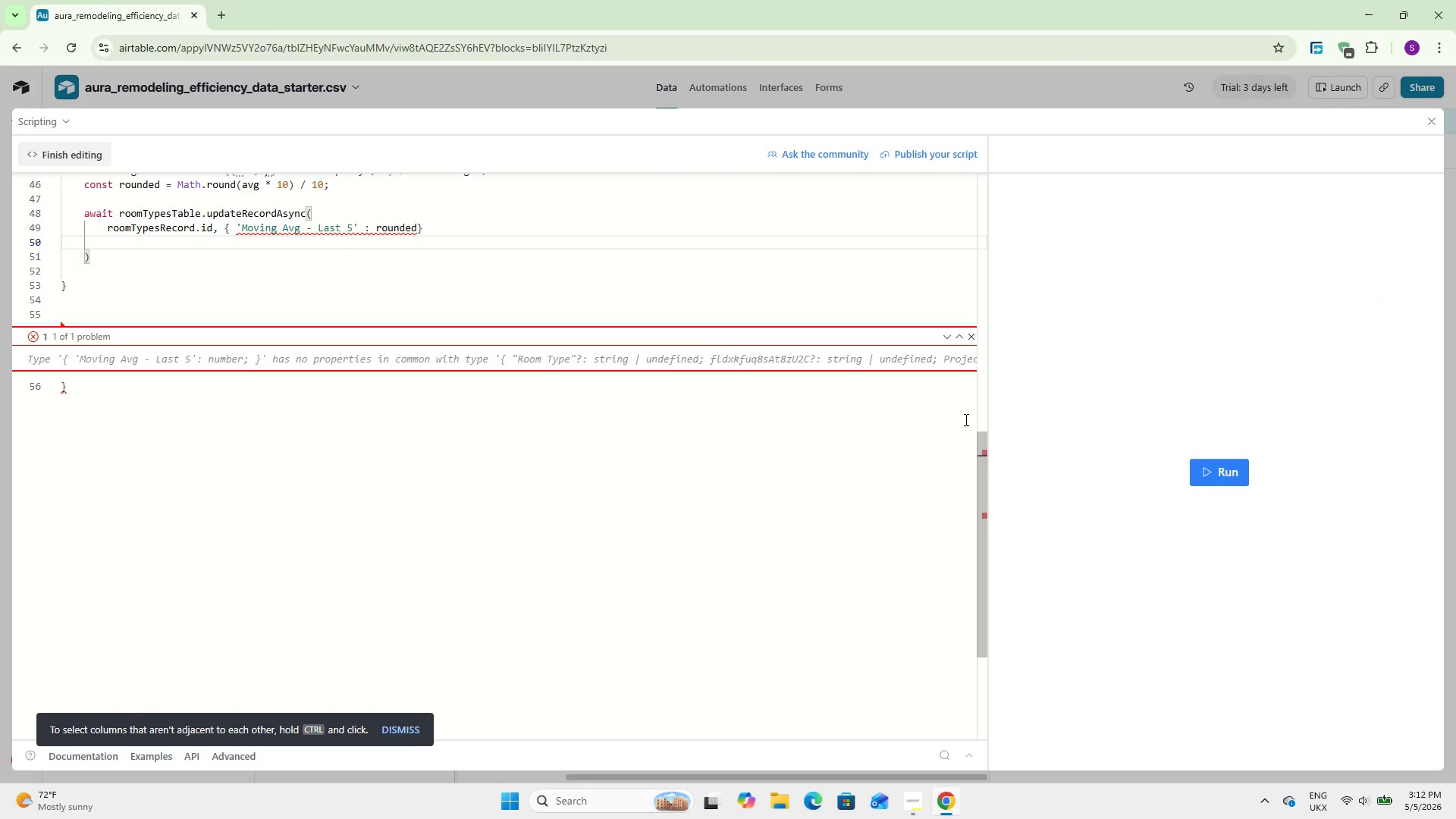 
scroll: coordinate [488, 431], scroll_direction: up, amount: 4.0
 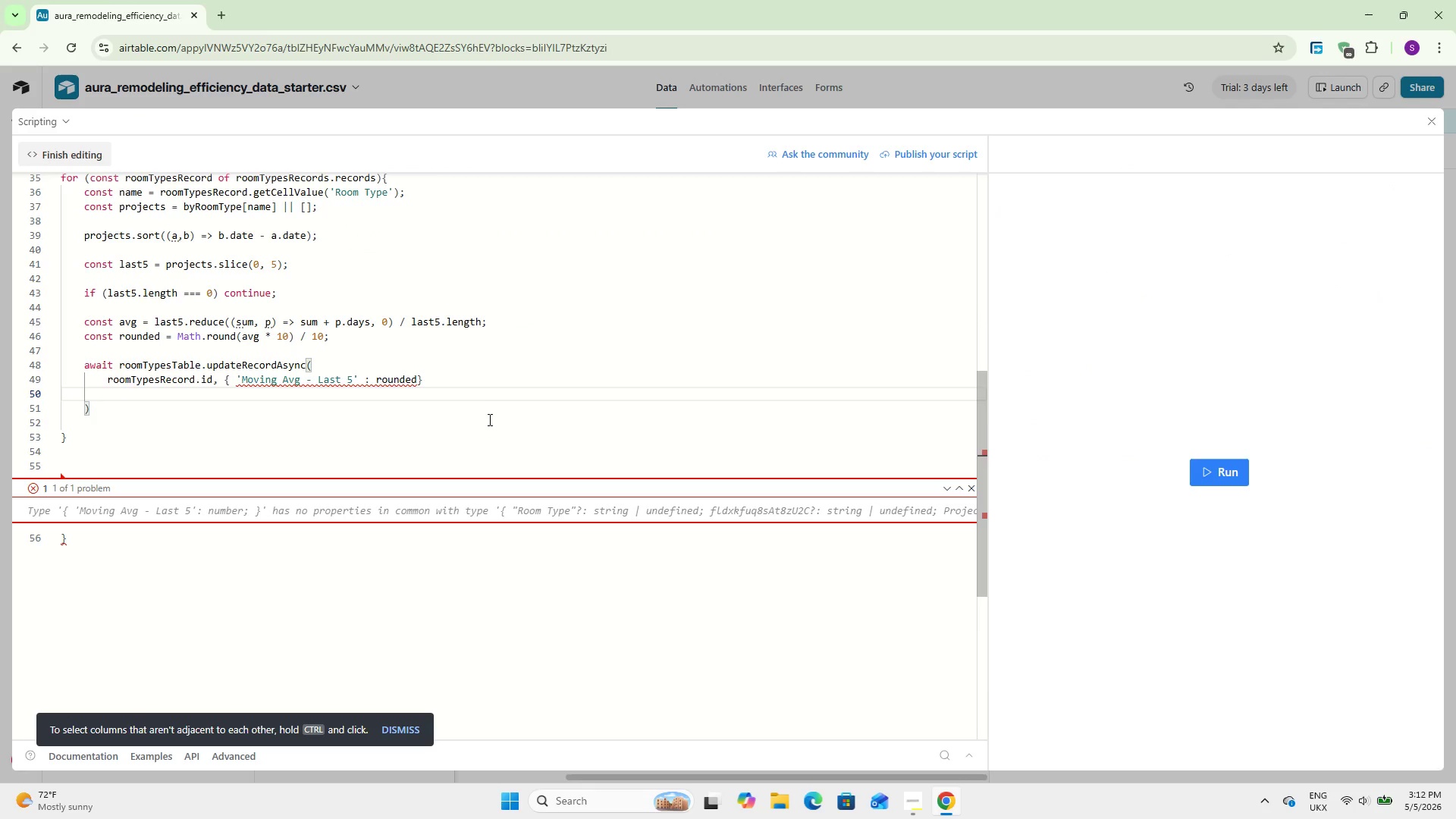 
left_click([488, 417])
 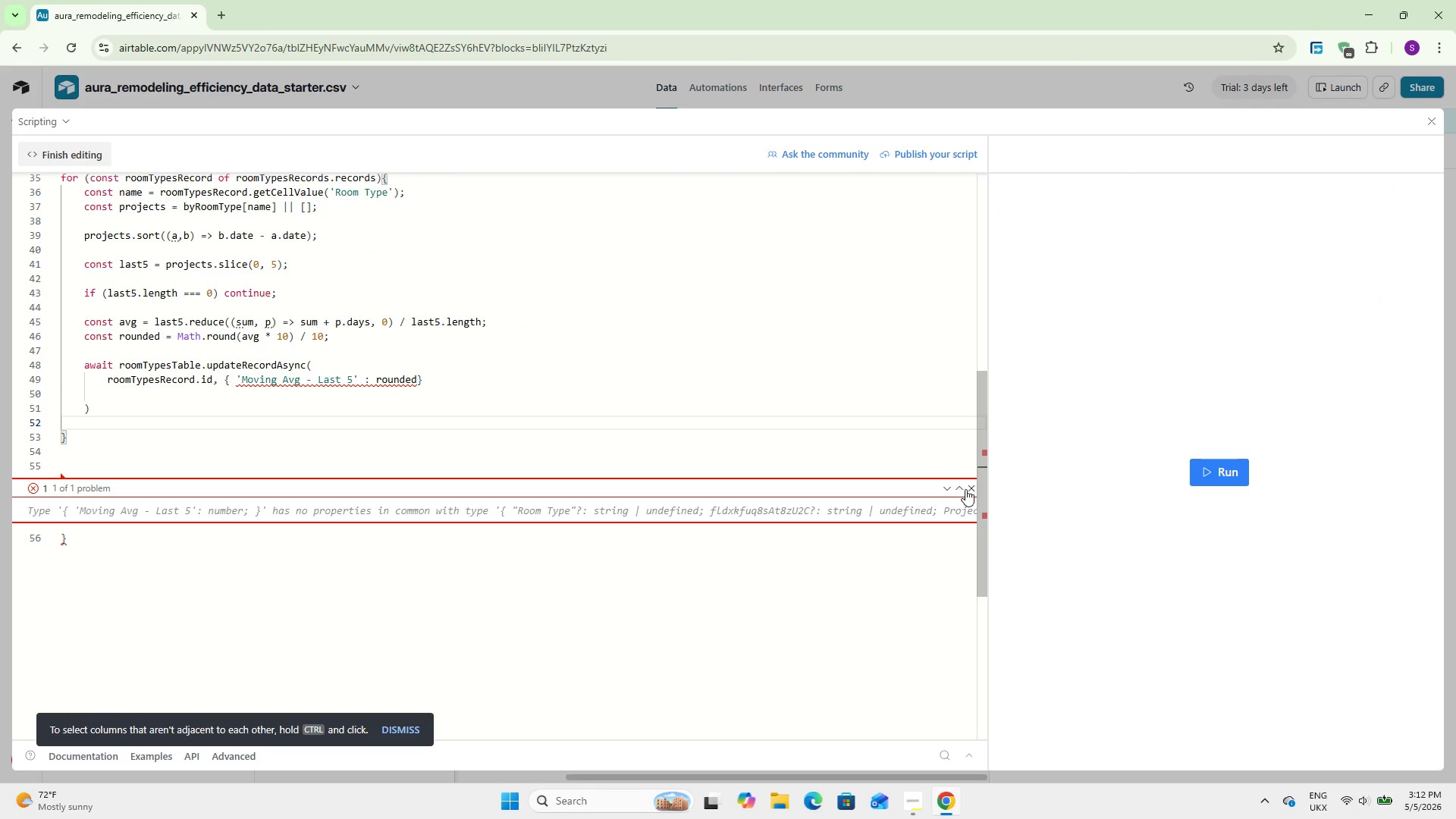 
left_click([968, 488])
 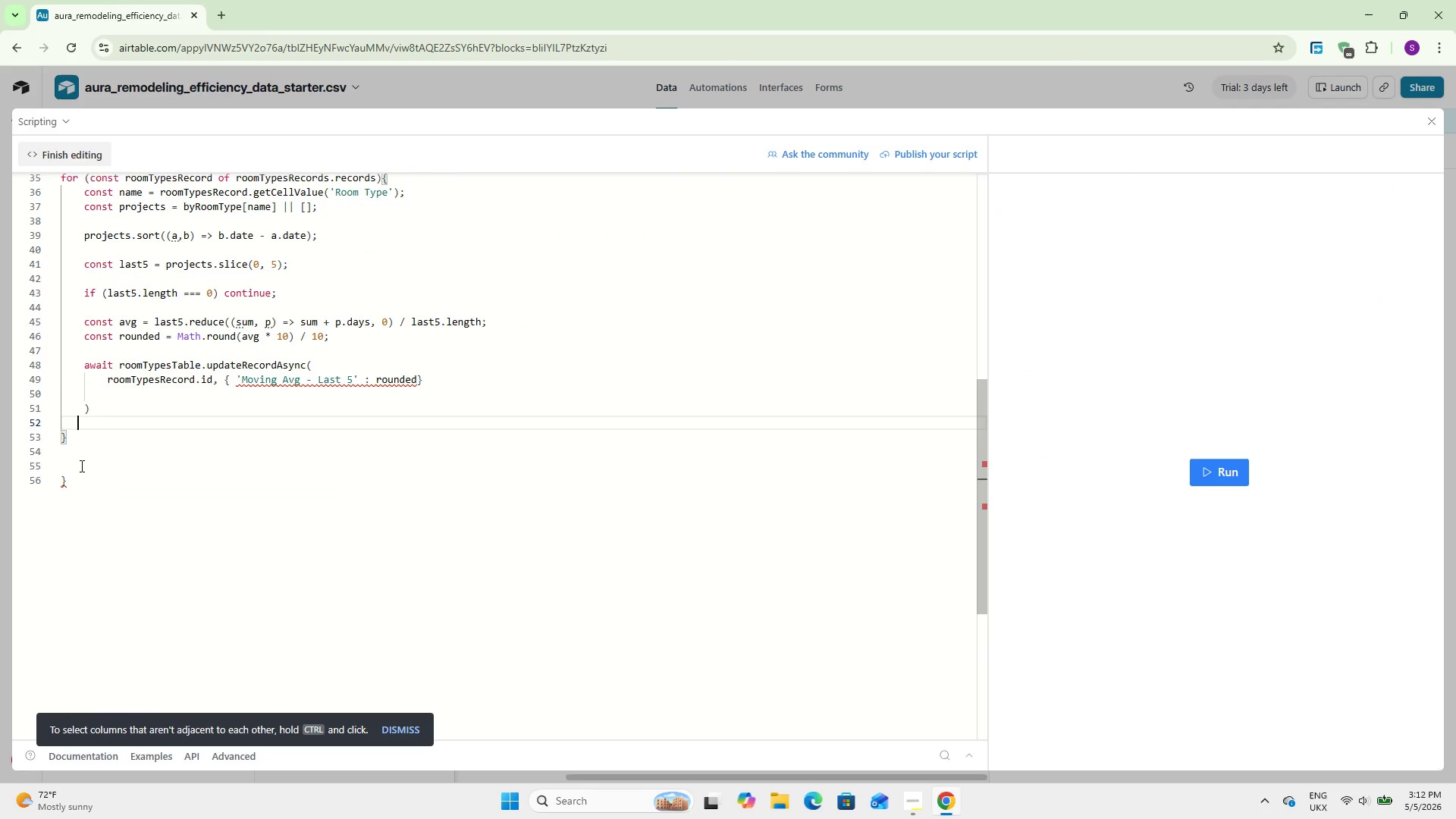 
left_click([76, 479])
 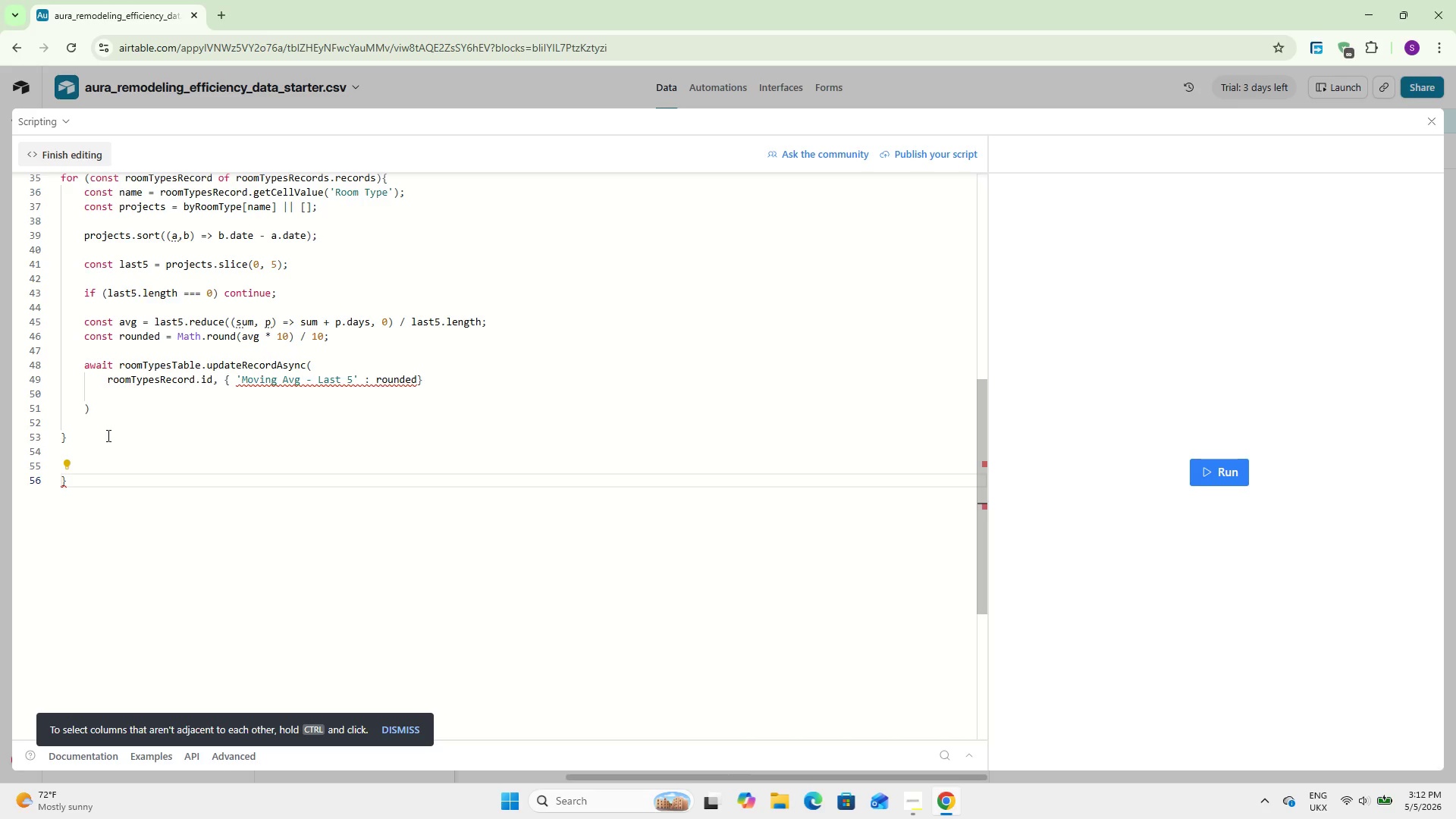 
left_click([107, 435])
 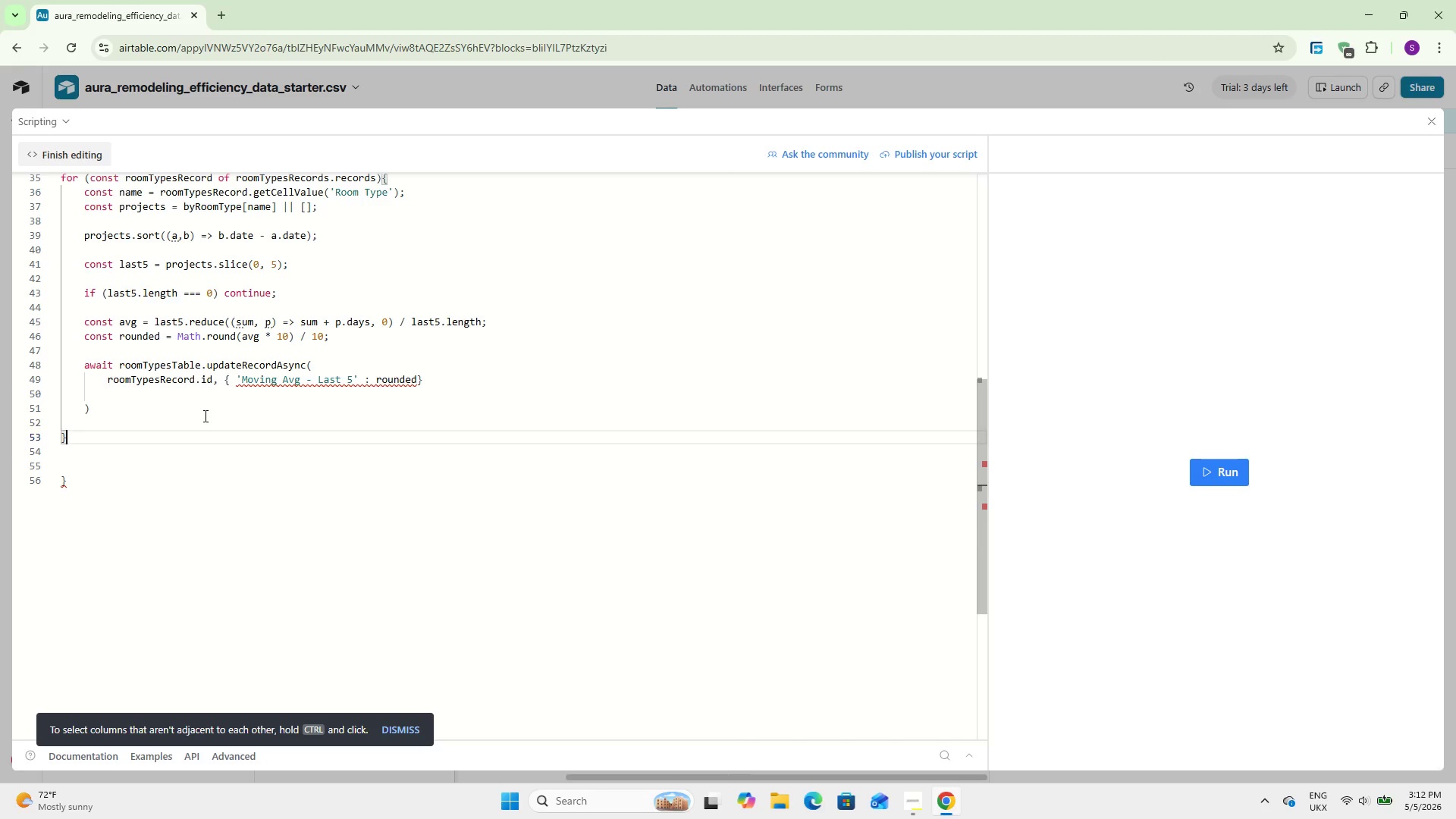 
wait(20.2)
 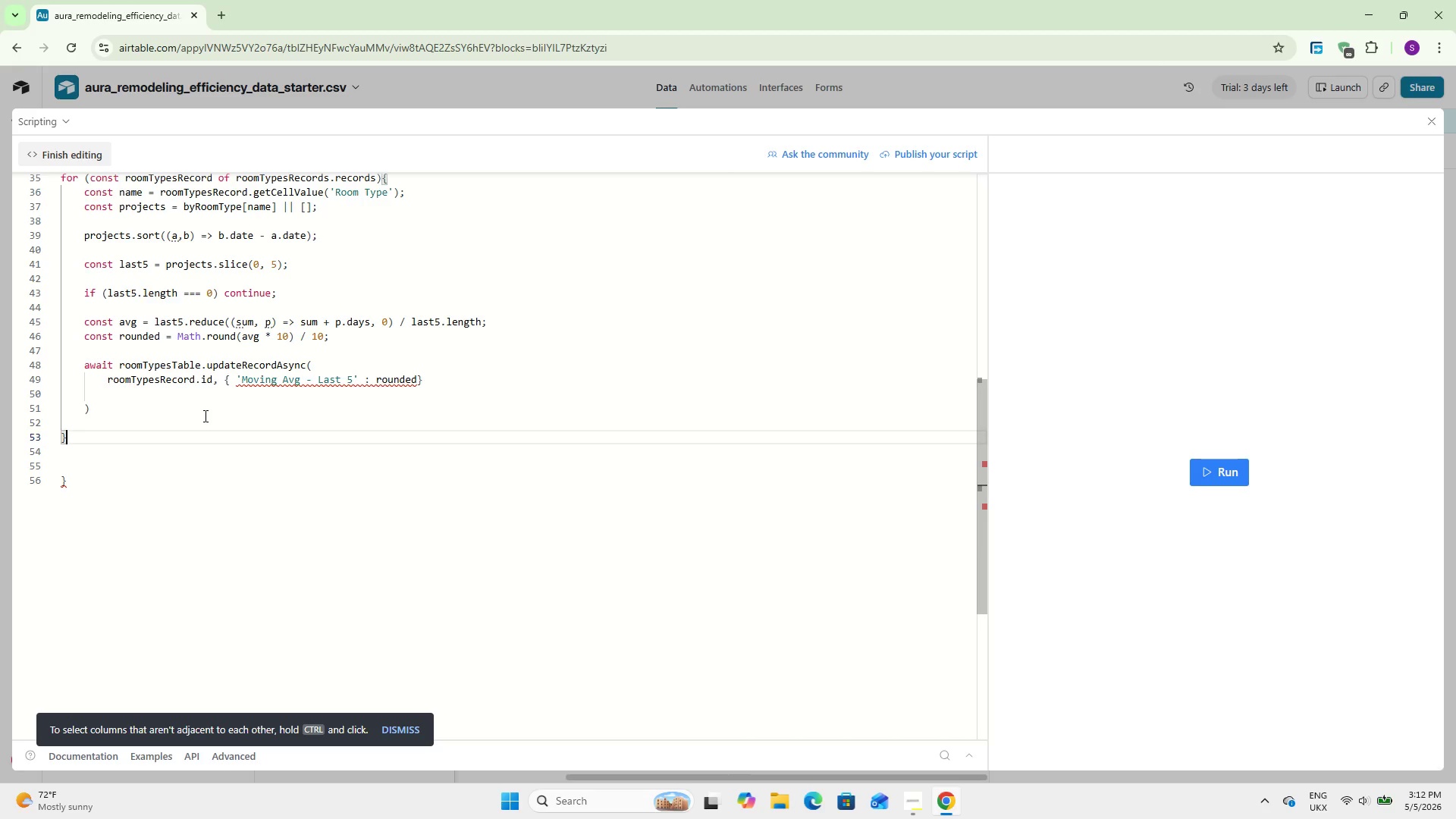 
left_click([117, 397])
 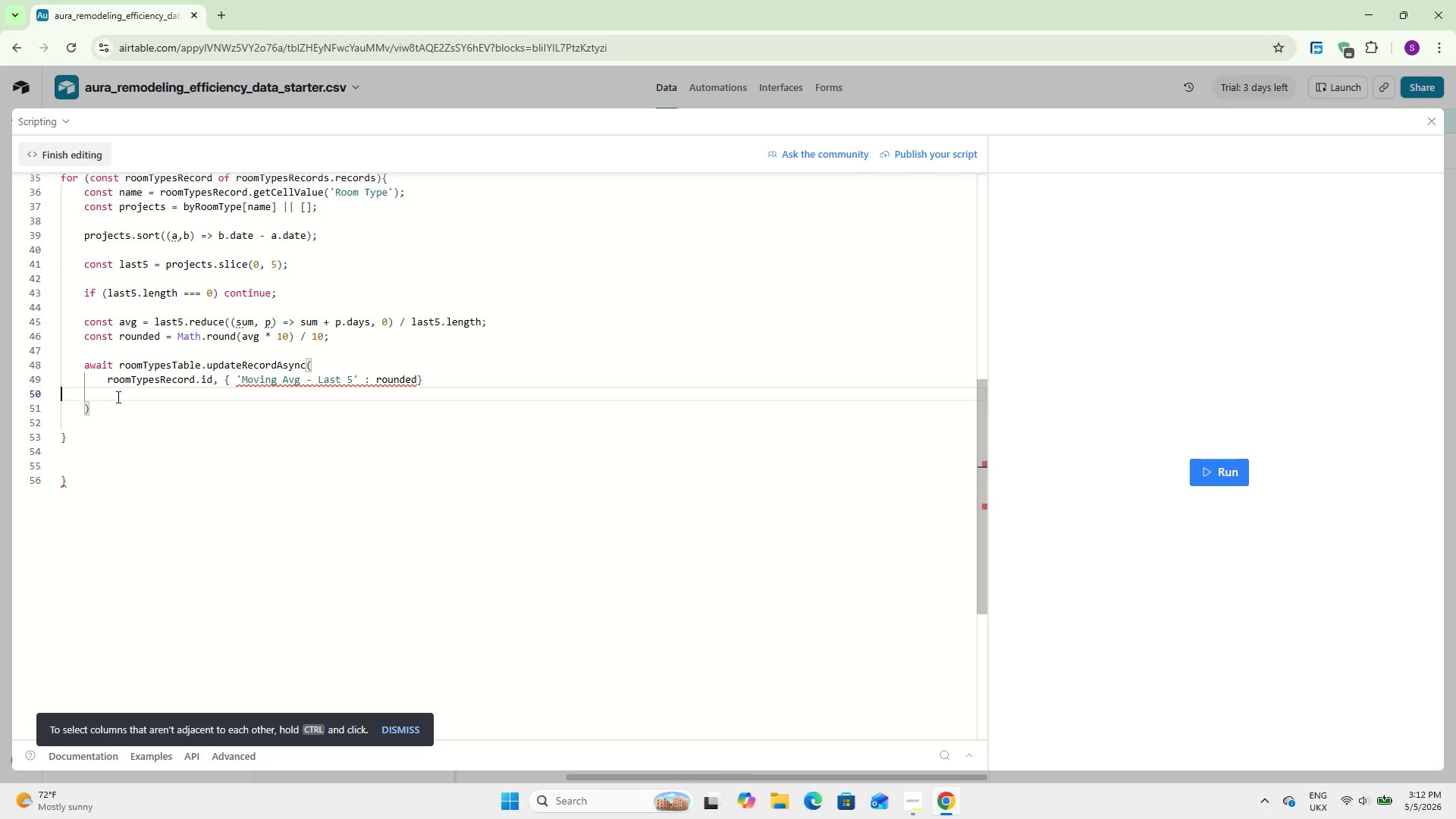 
key(Backspace)
 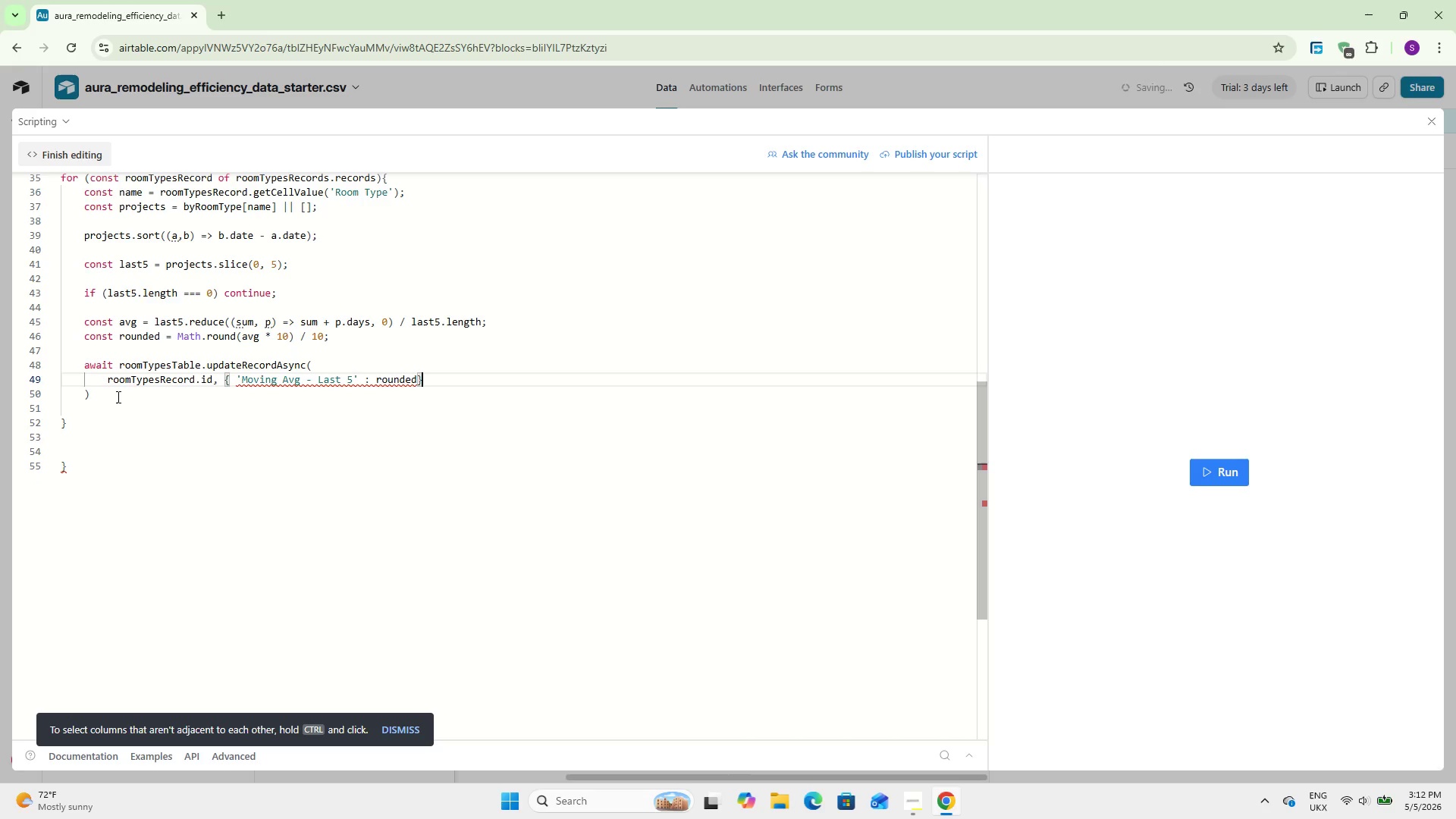 
key(Delete)
 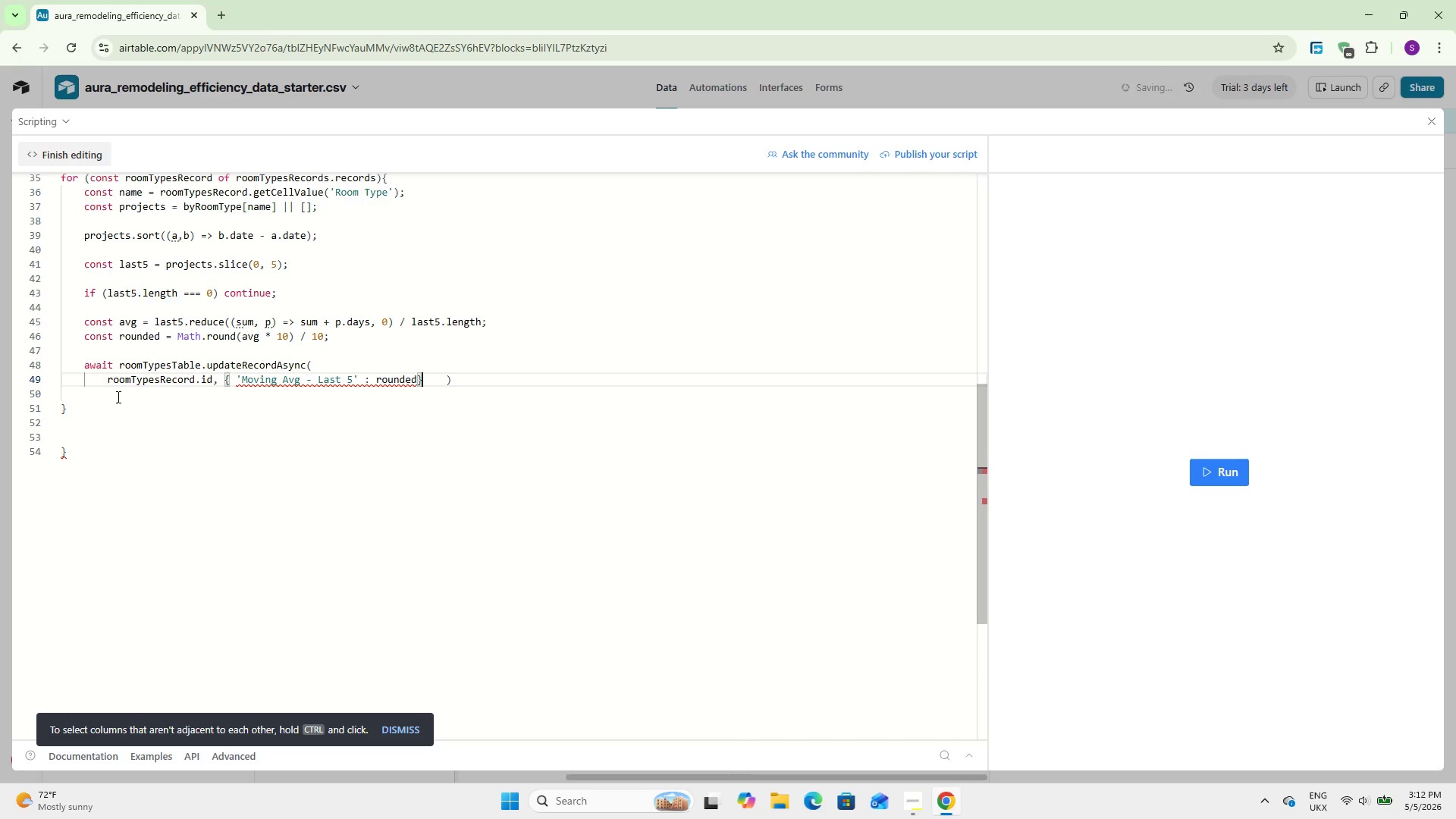 
key(Delete)
 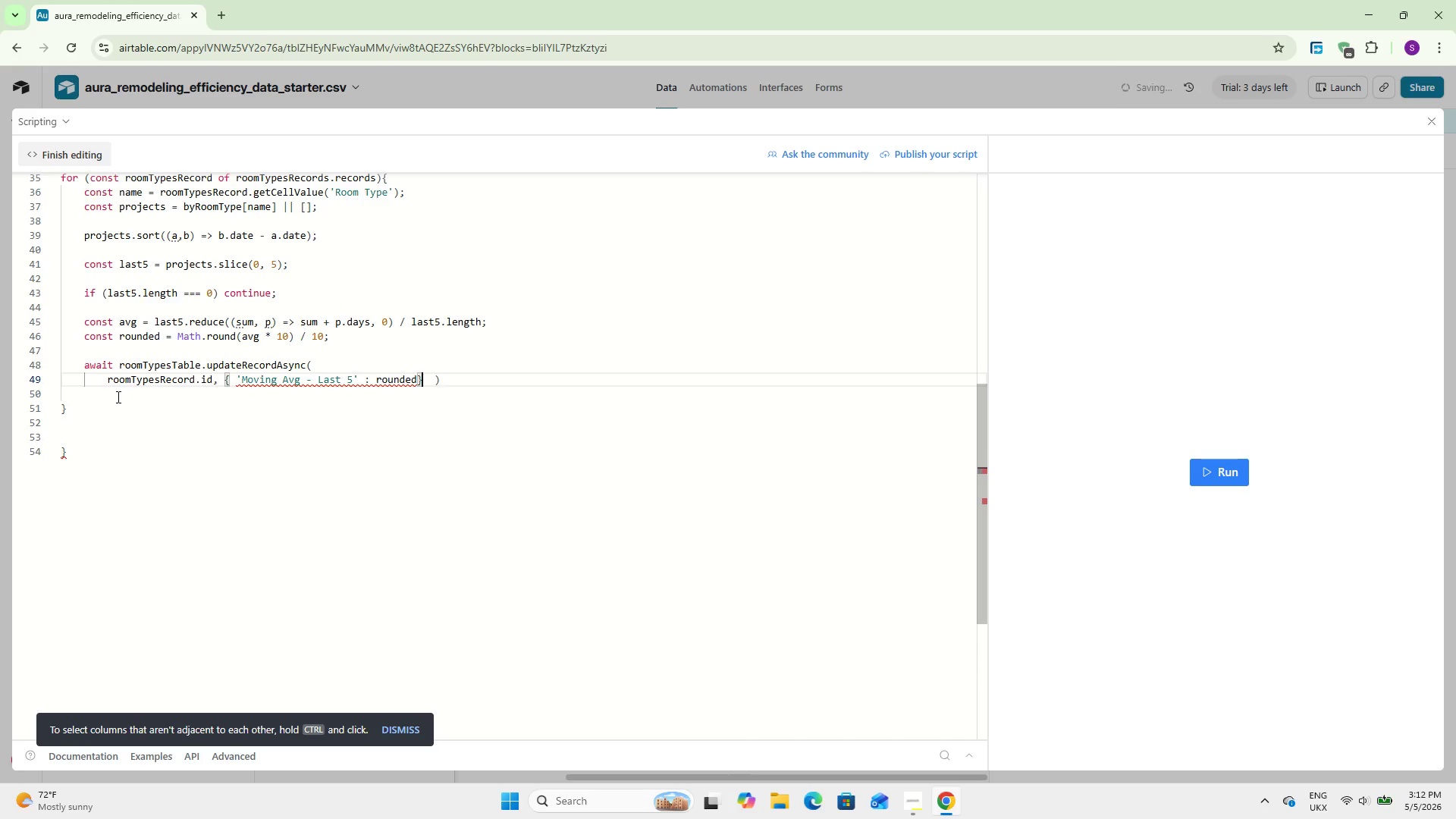 
key(Delete)
 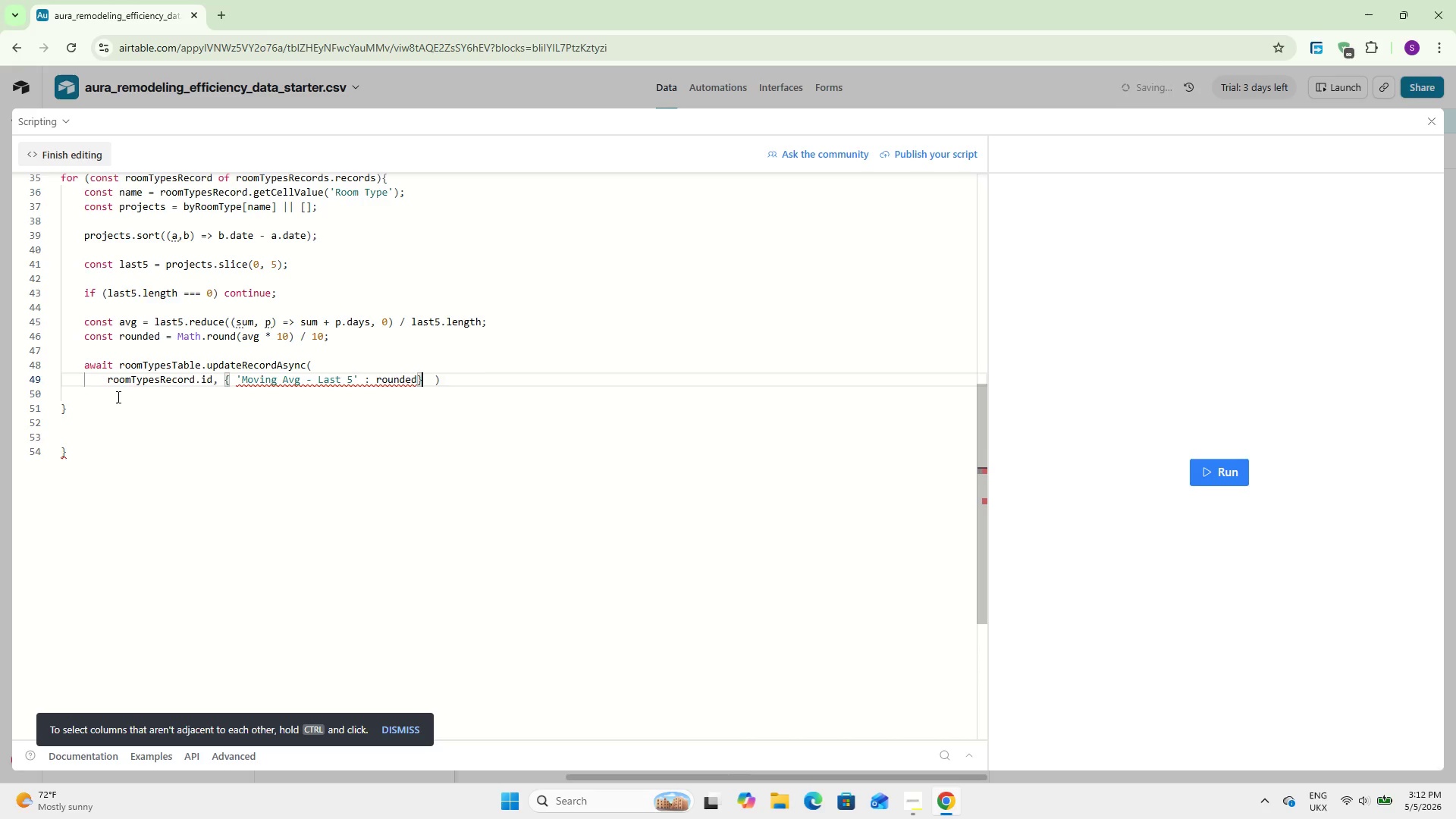 
key(Delete)
 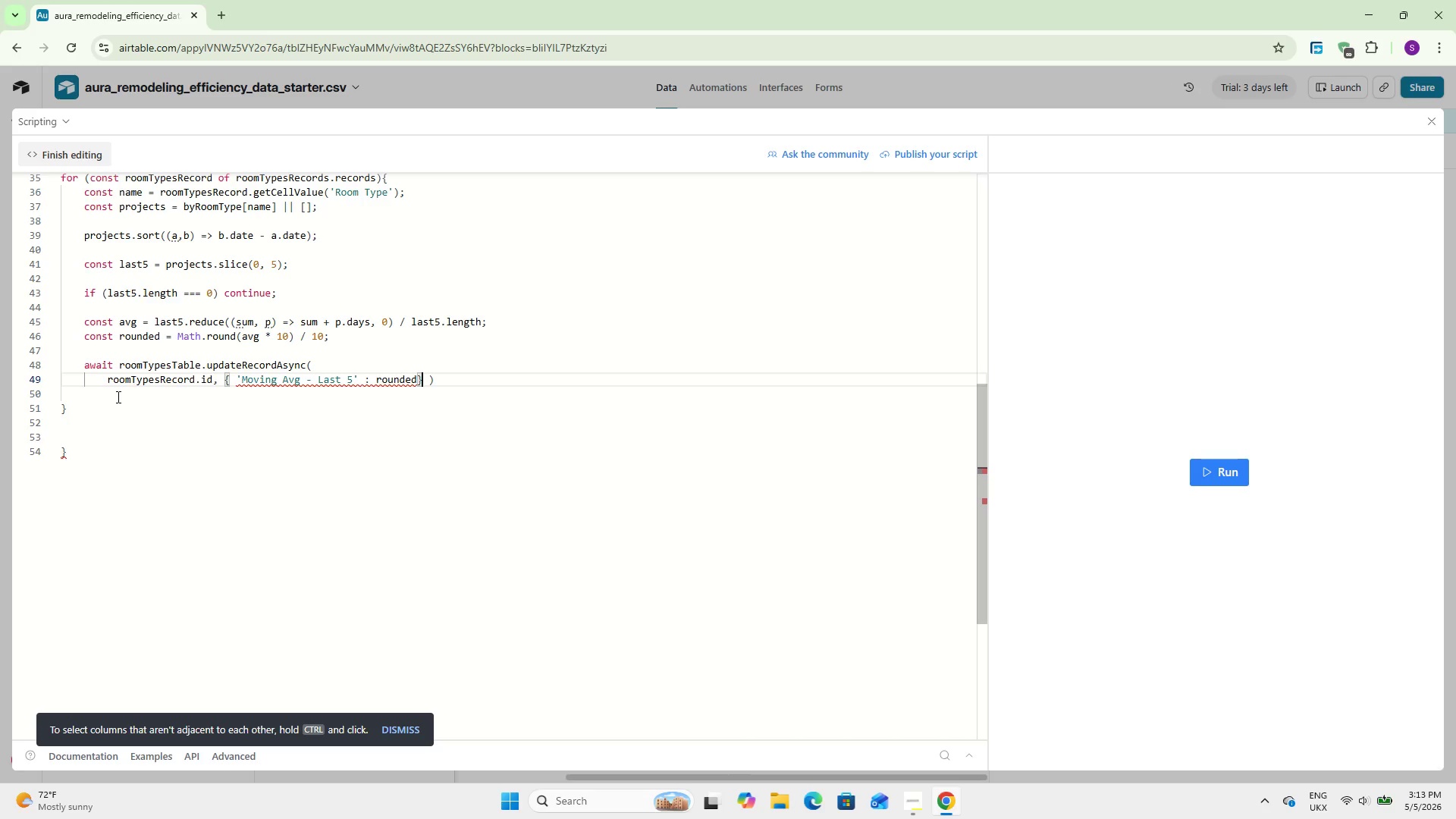 
wait(20.0)
 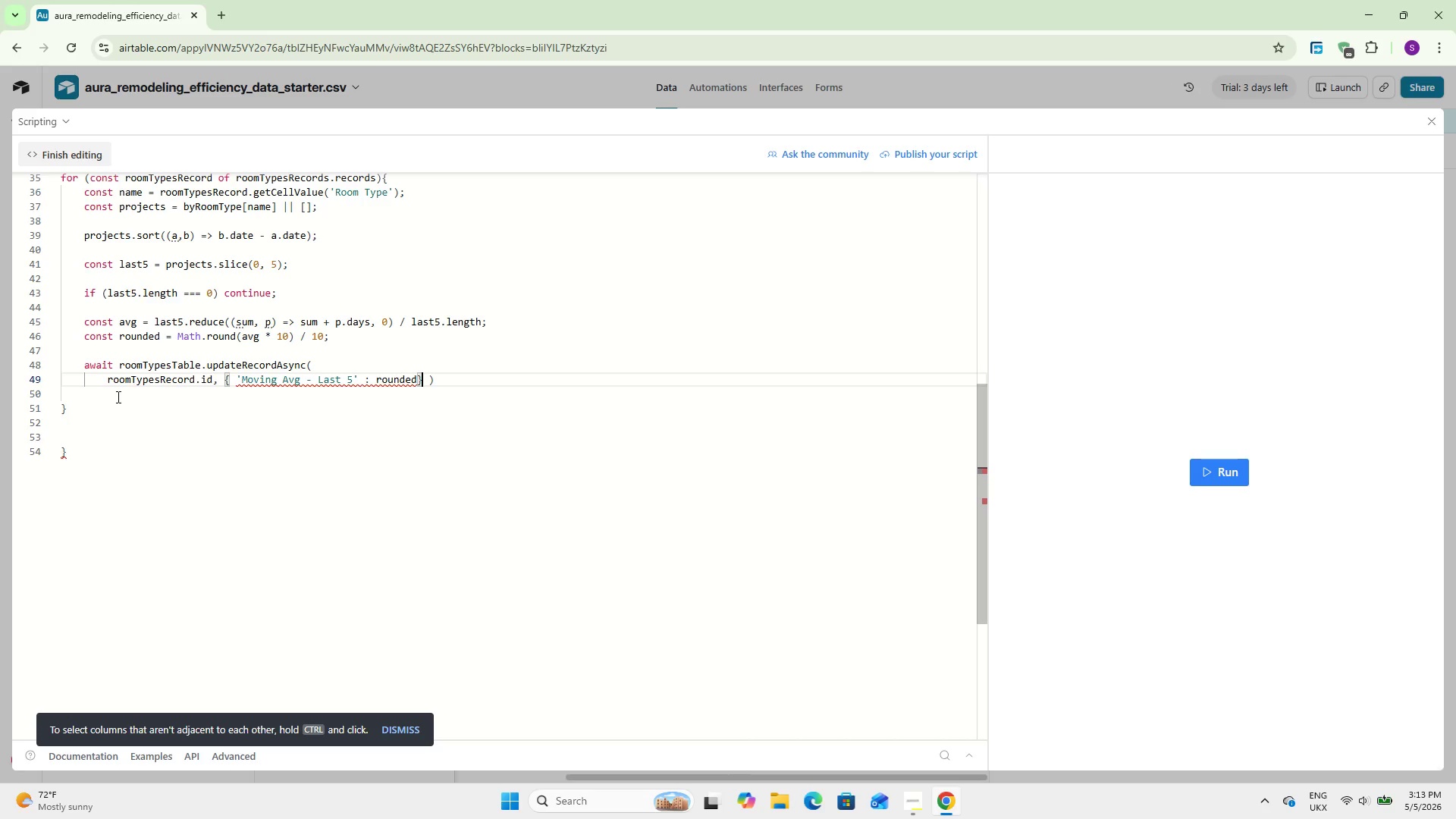 
scroll: coordinate [265, 446], scroll_direction: up, amount: 19.0
 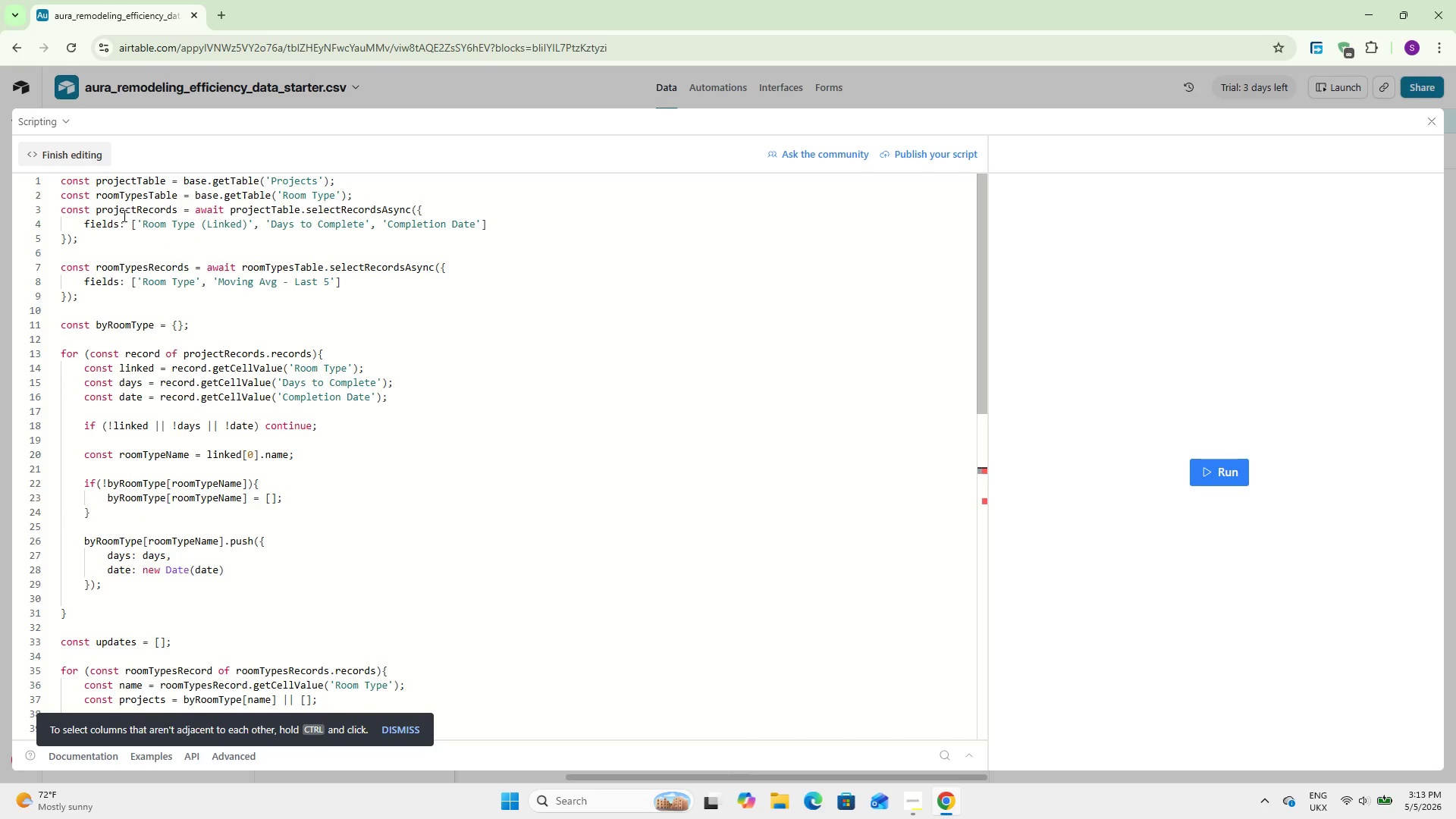 
wait(11.45)
 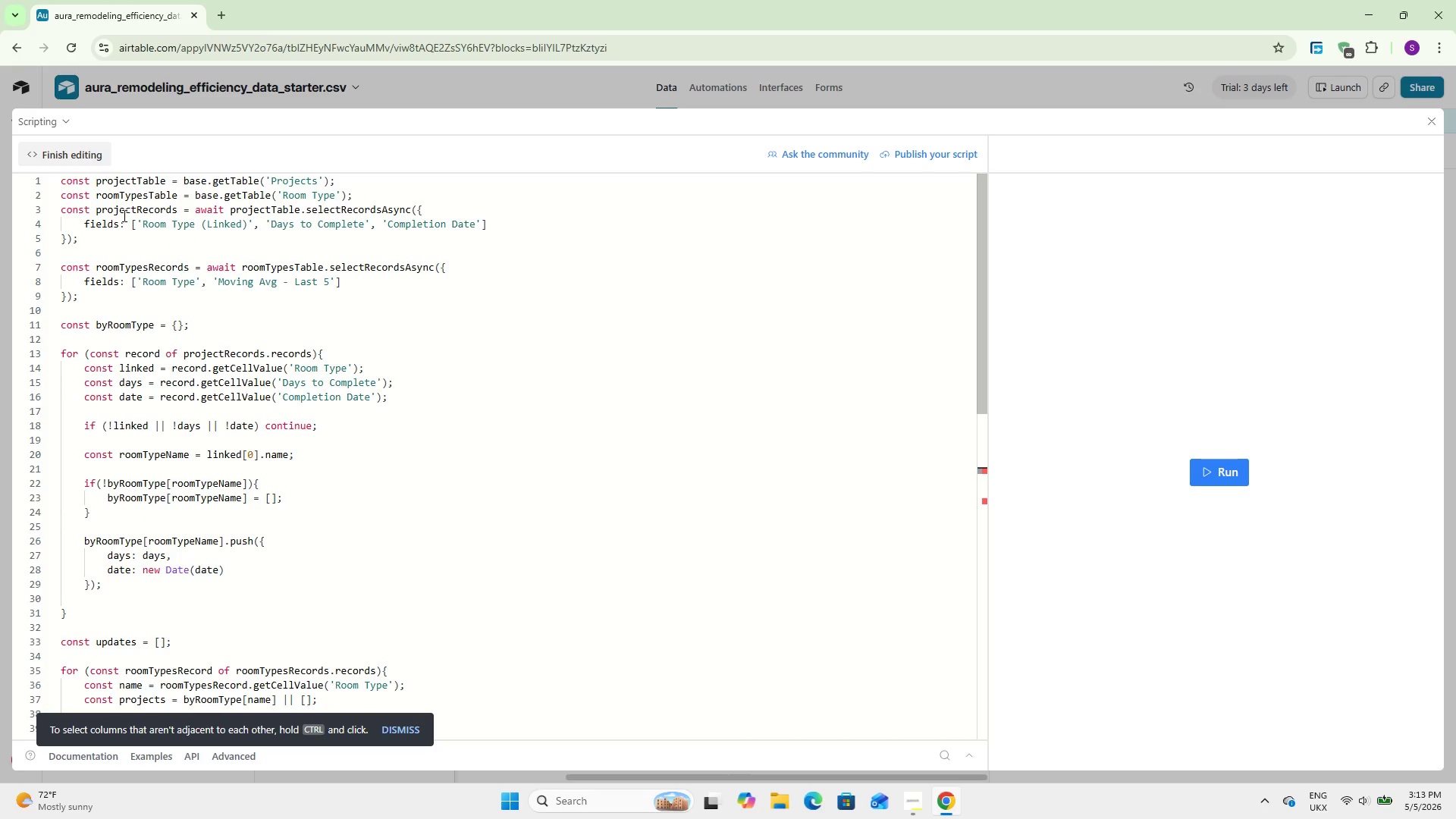 
mouse_move([112, 221])
 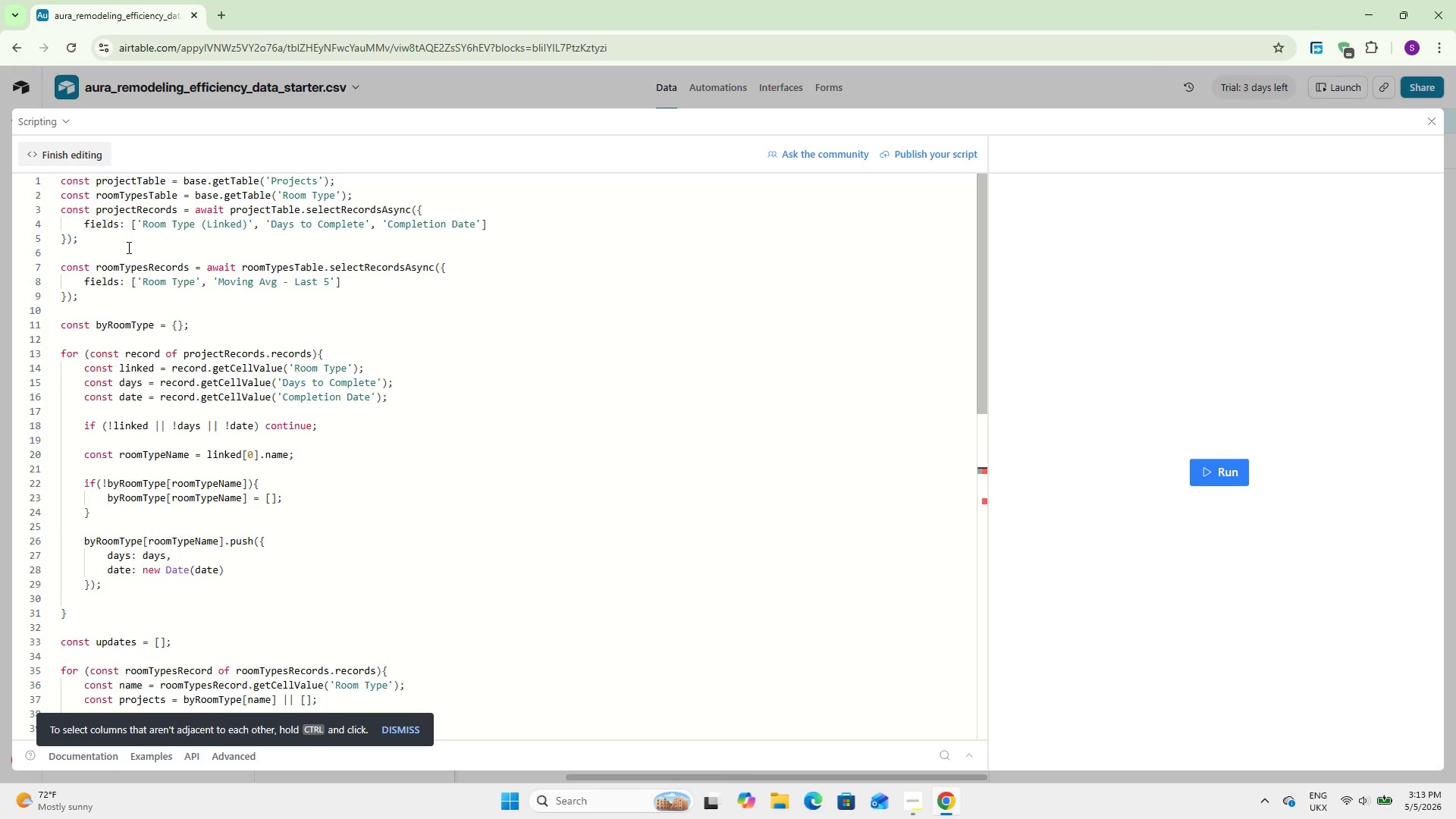 
wait(21.82)
 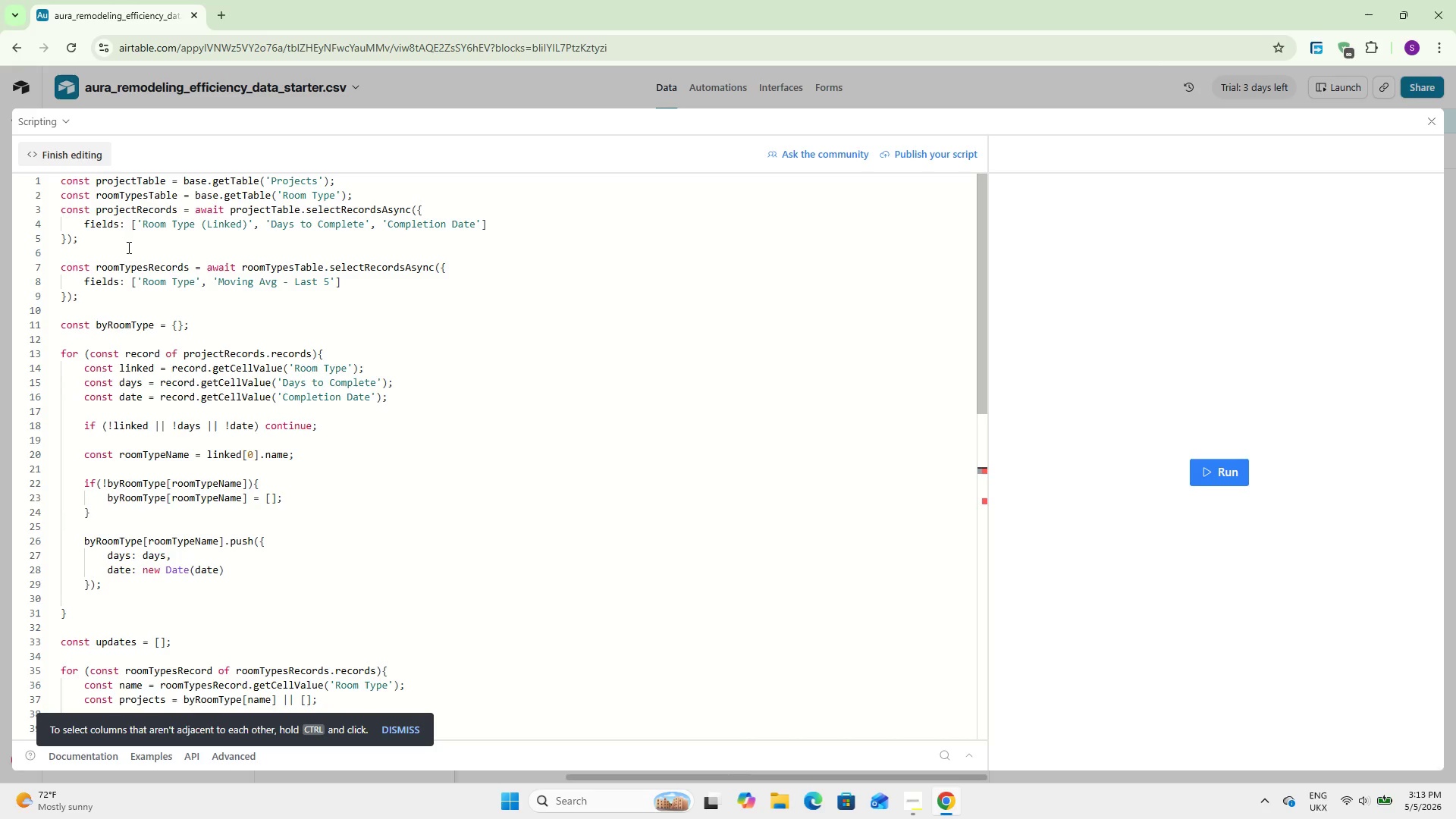 
scroll: coordinate [400, 591], scroll_direction: down, amount: 5.0
 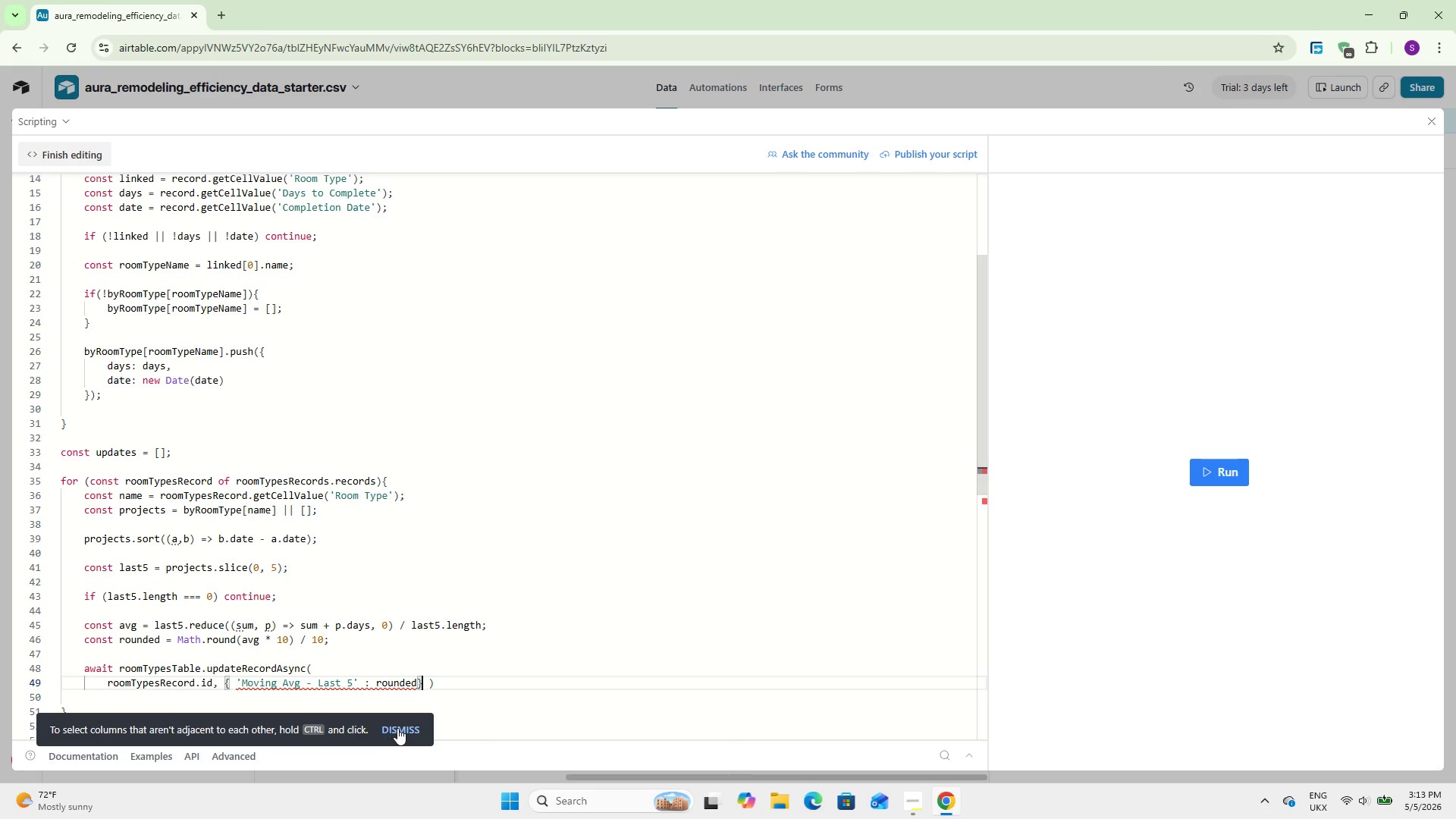 
left_click([397, 728])
 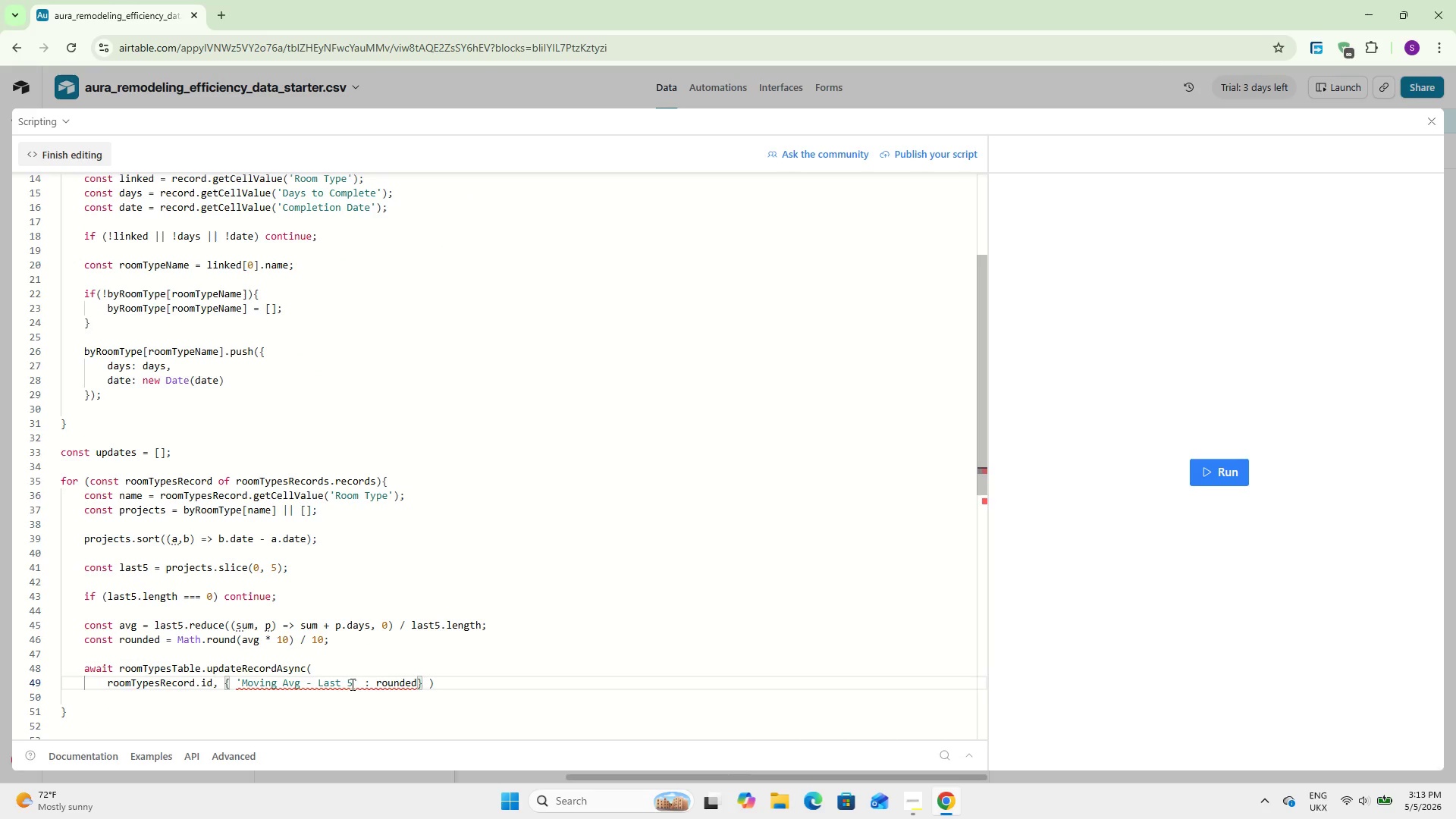 
left_click([352, 686])
 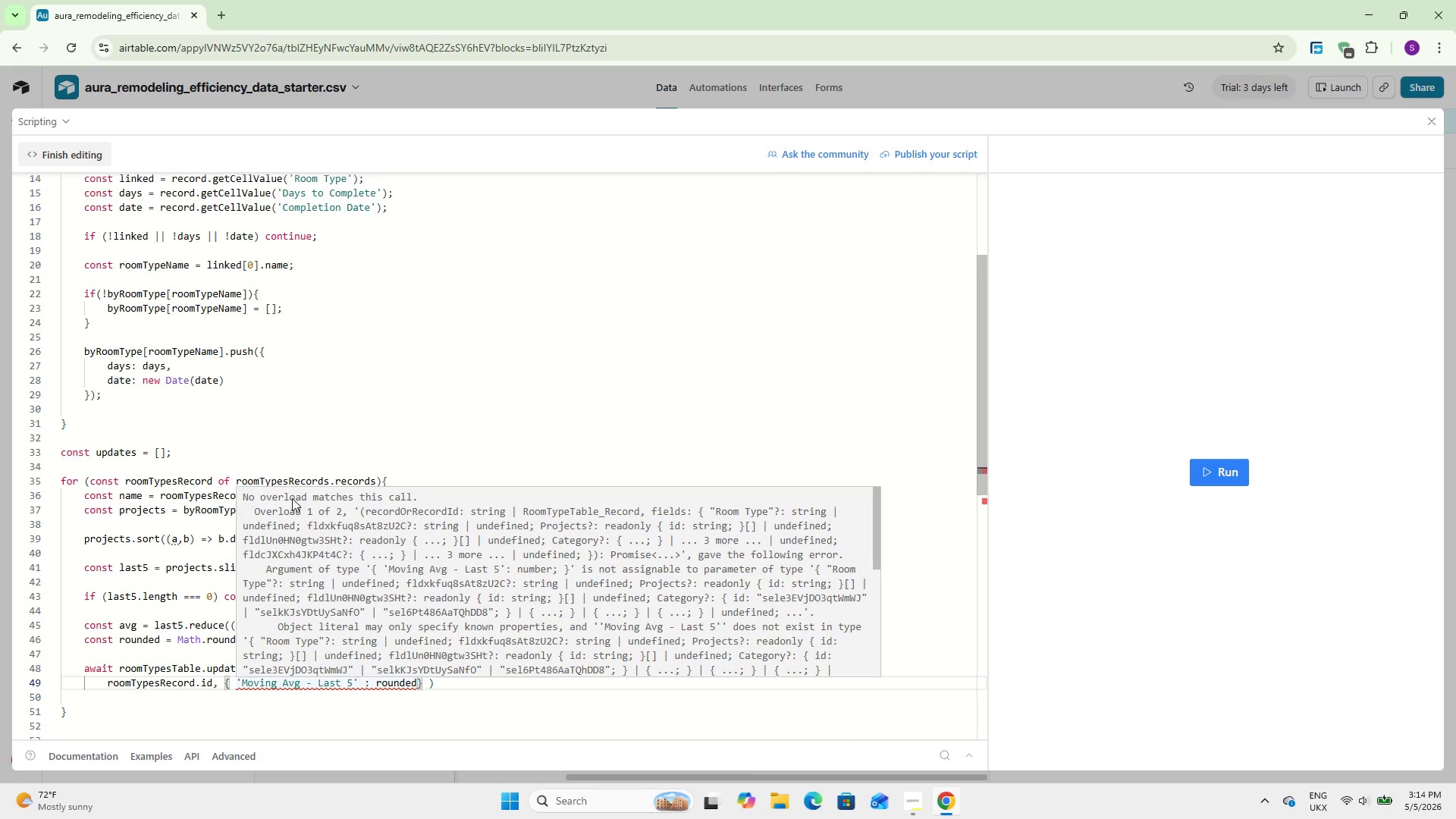 
scroll: coordinate [362, 547], scroll_direction: up, amount: 3.0
 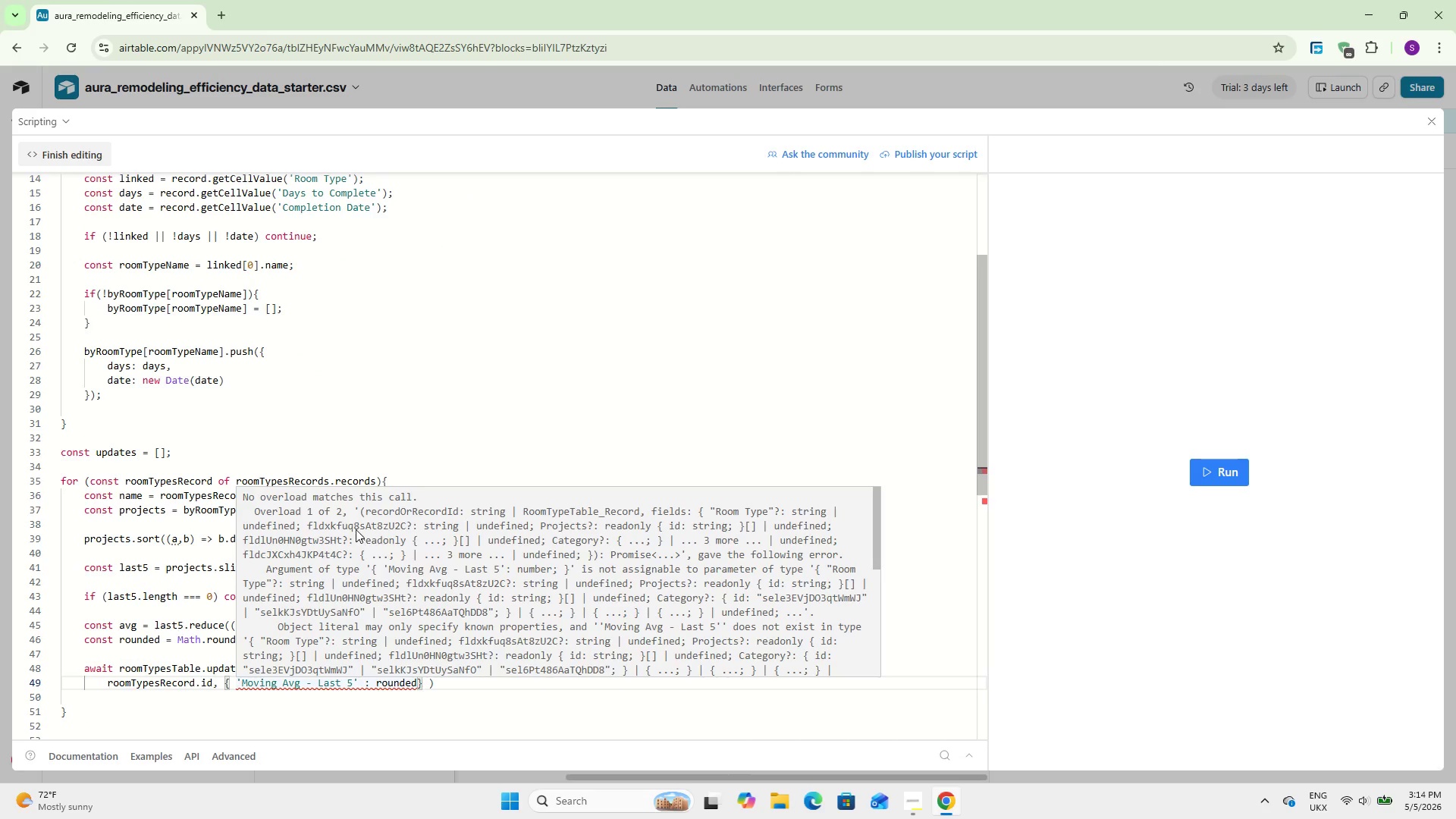 
double_click([355, 529])
 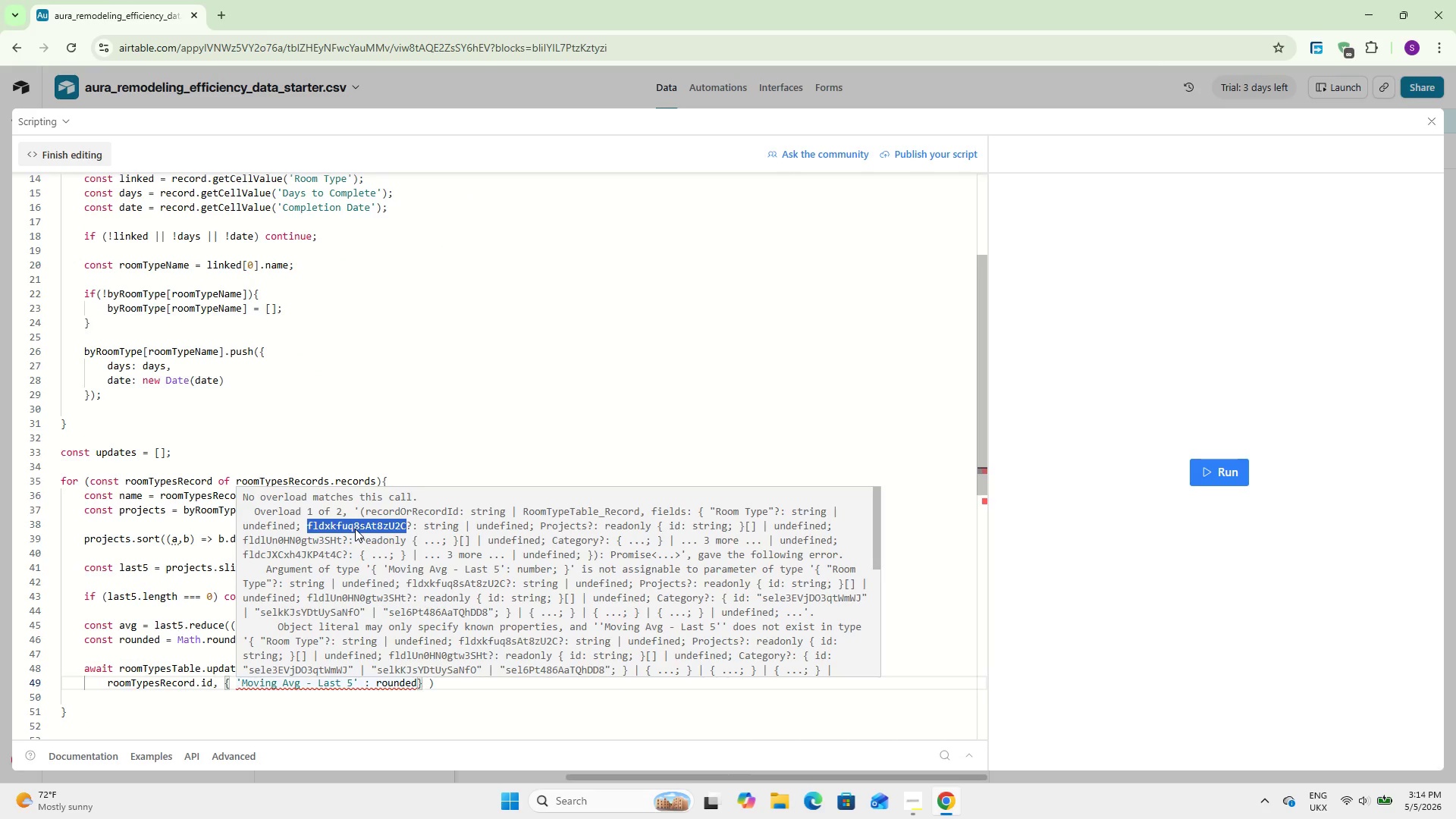 
key(Control+C)
 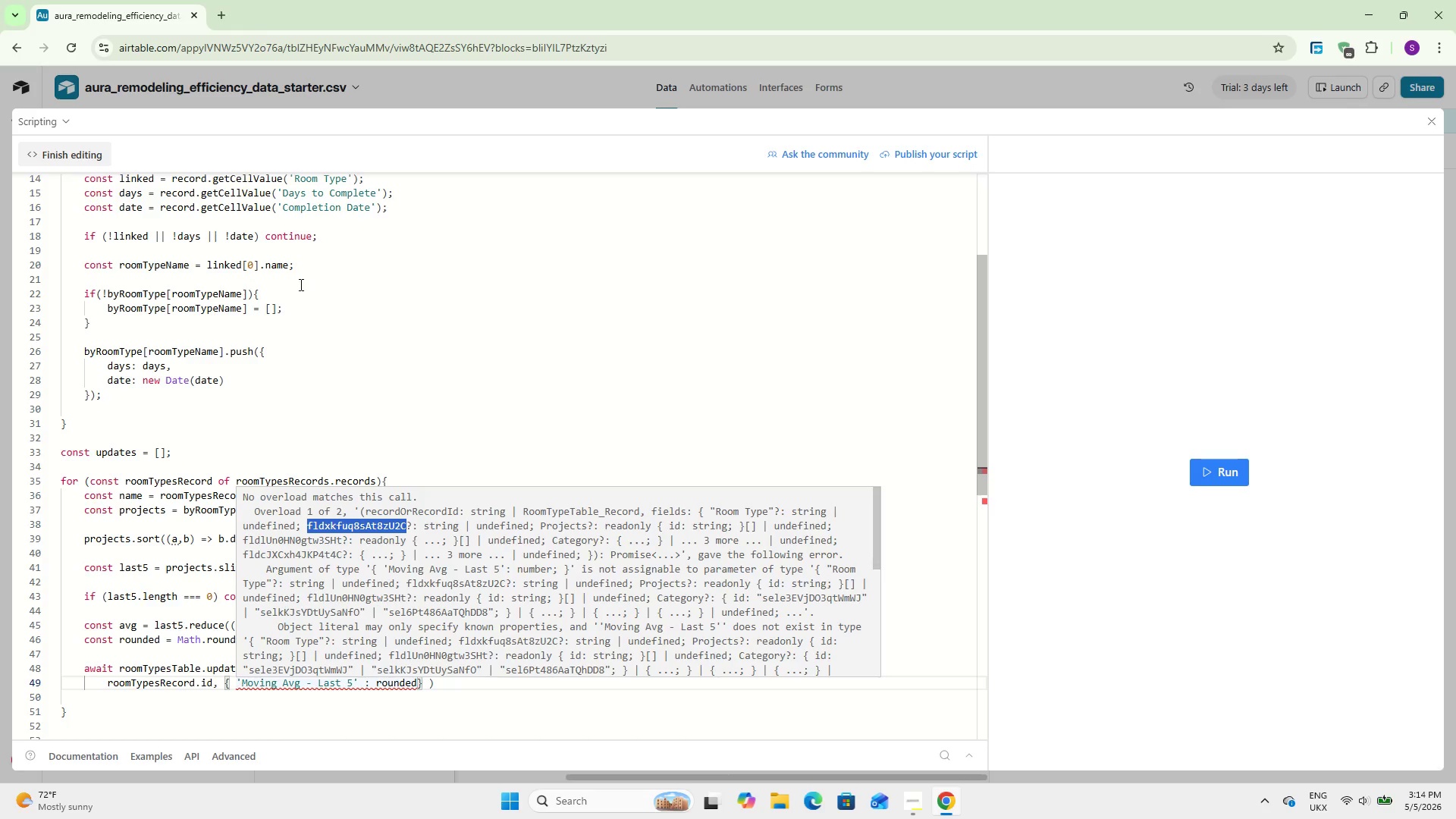 
left_click([300, 284])
 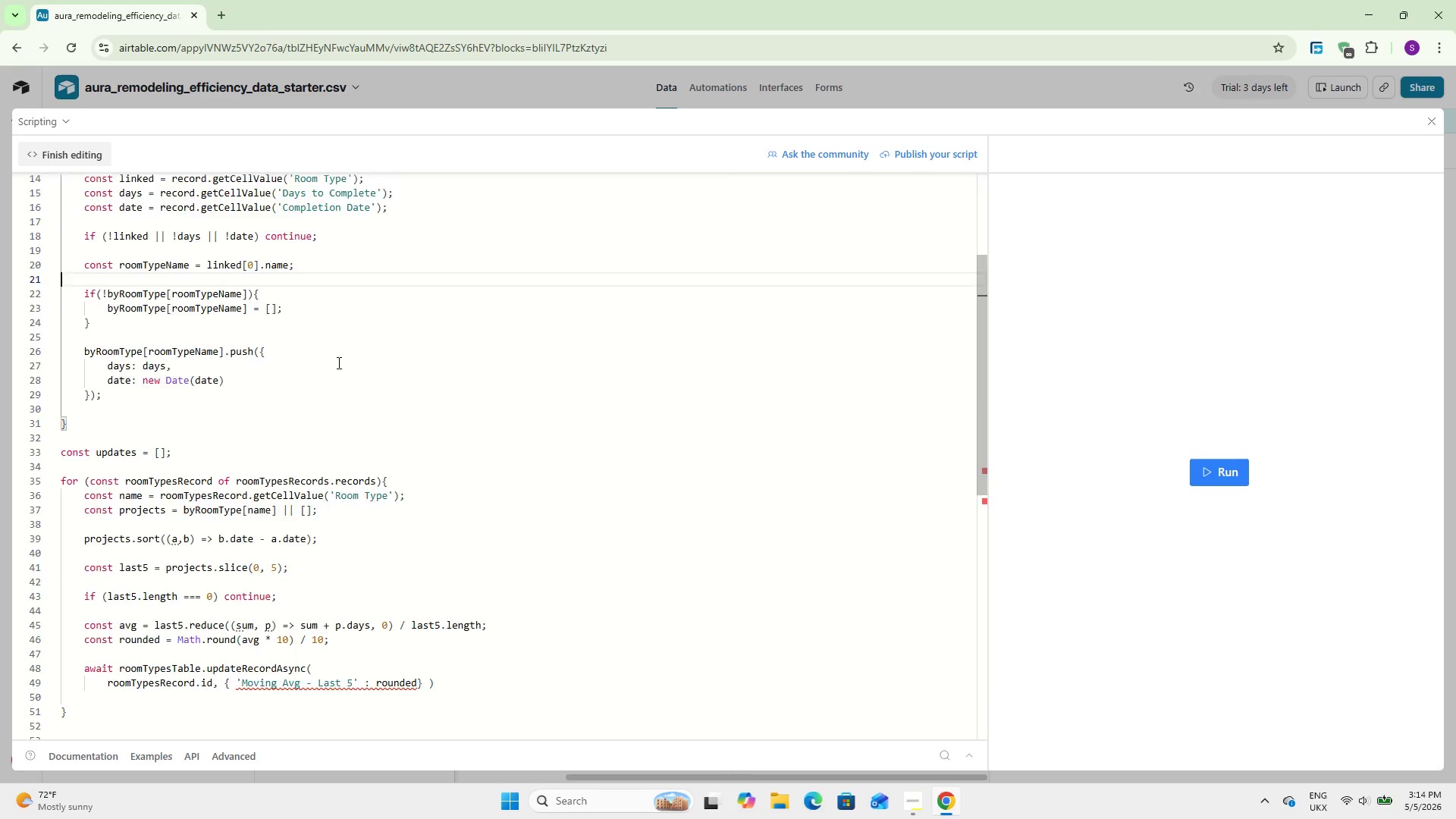 
scroll: coordinate [364, 491], scroll_direction: up, amount: 8.0
 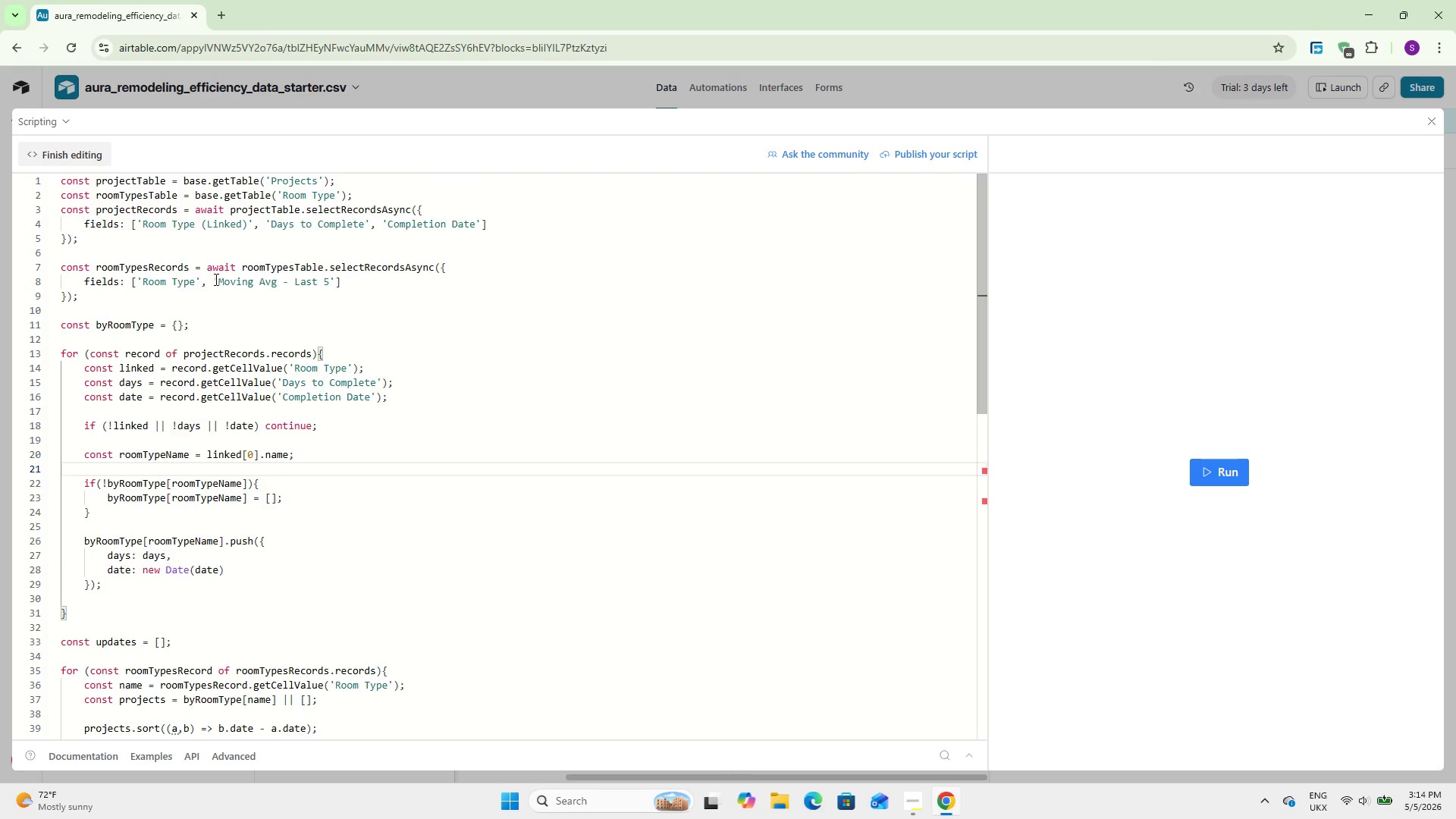 
left_click_drag(start_coordinate=[216, 280], to_coordinate=[328, 275])
 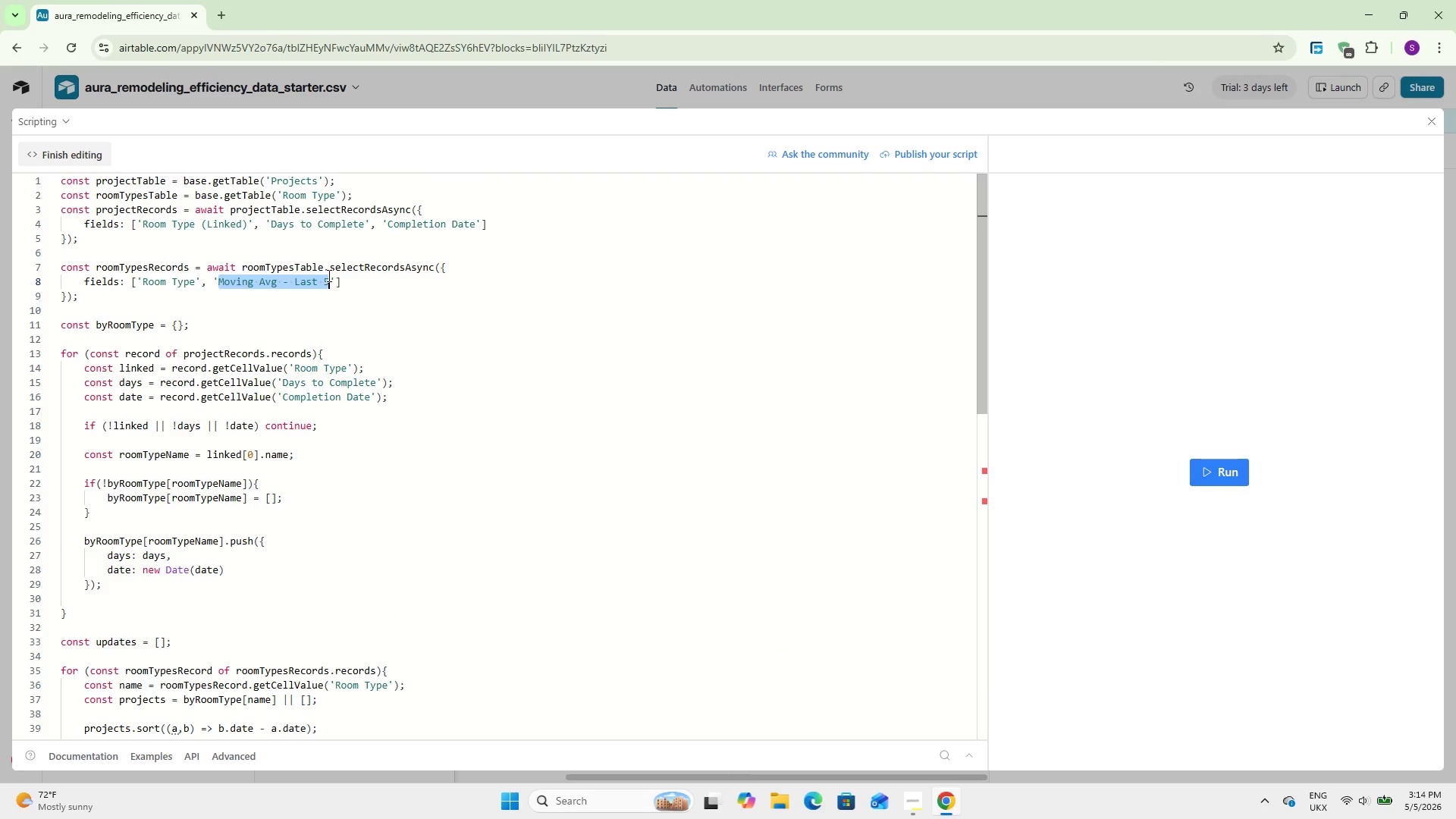 
key(Control+V)
 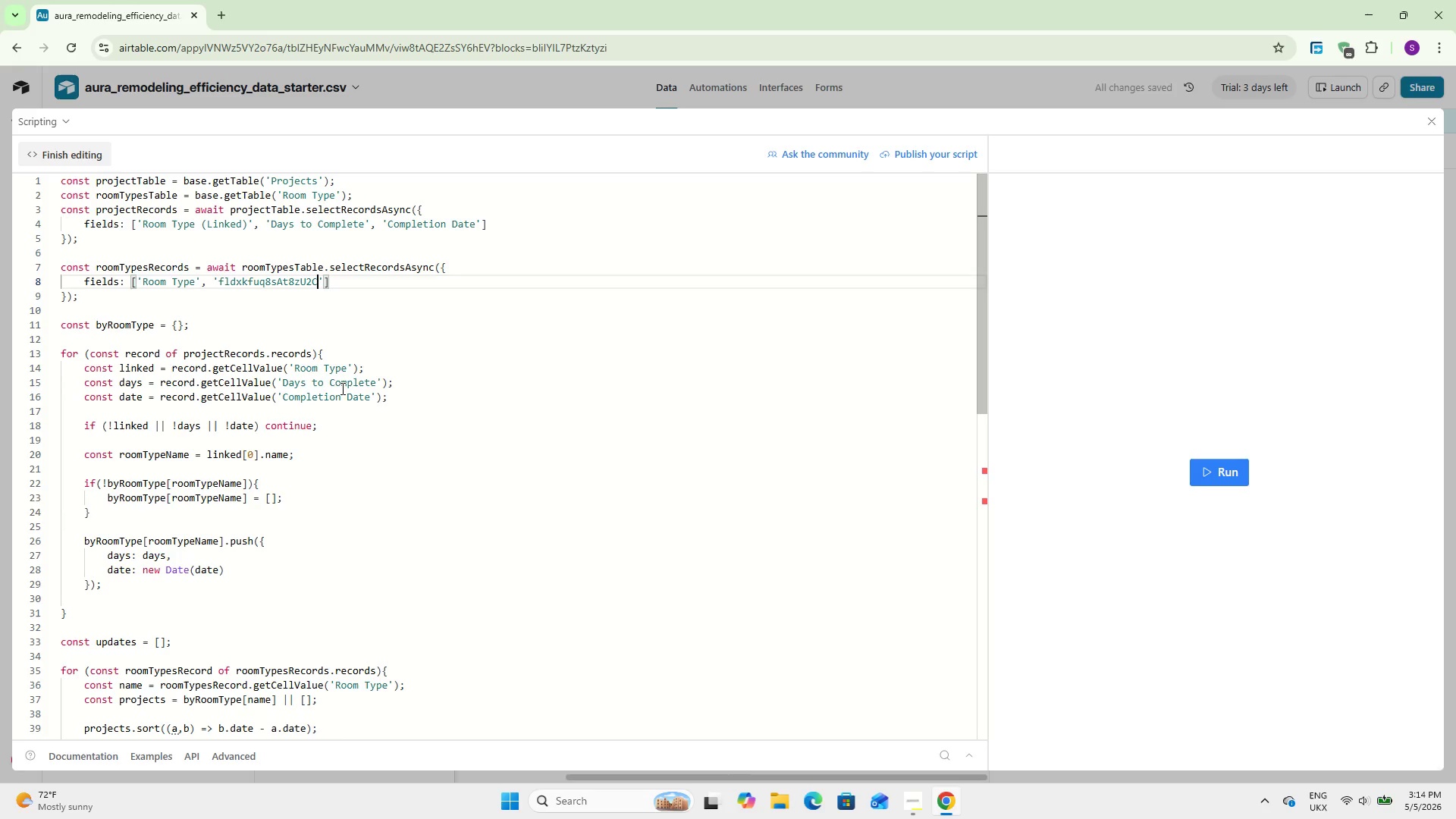 
scroll: coordinate [287, 620], scroll_direction: down, amount: 7.0
 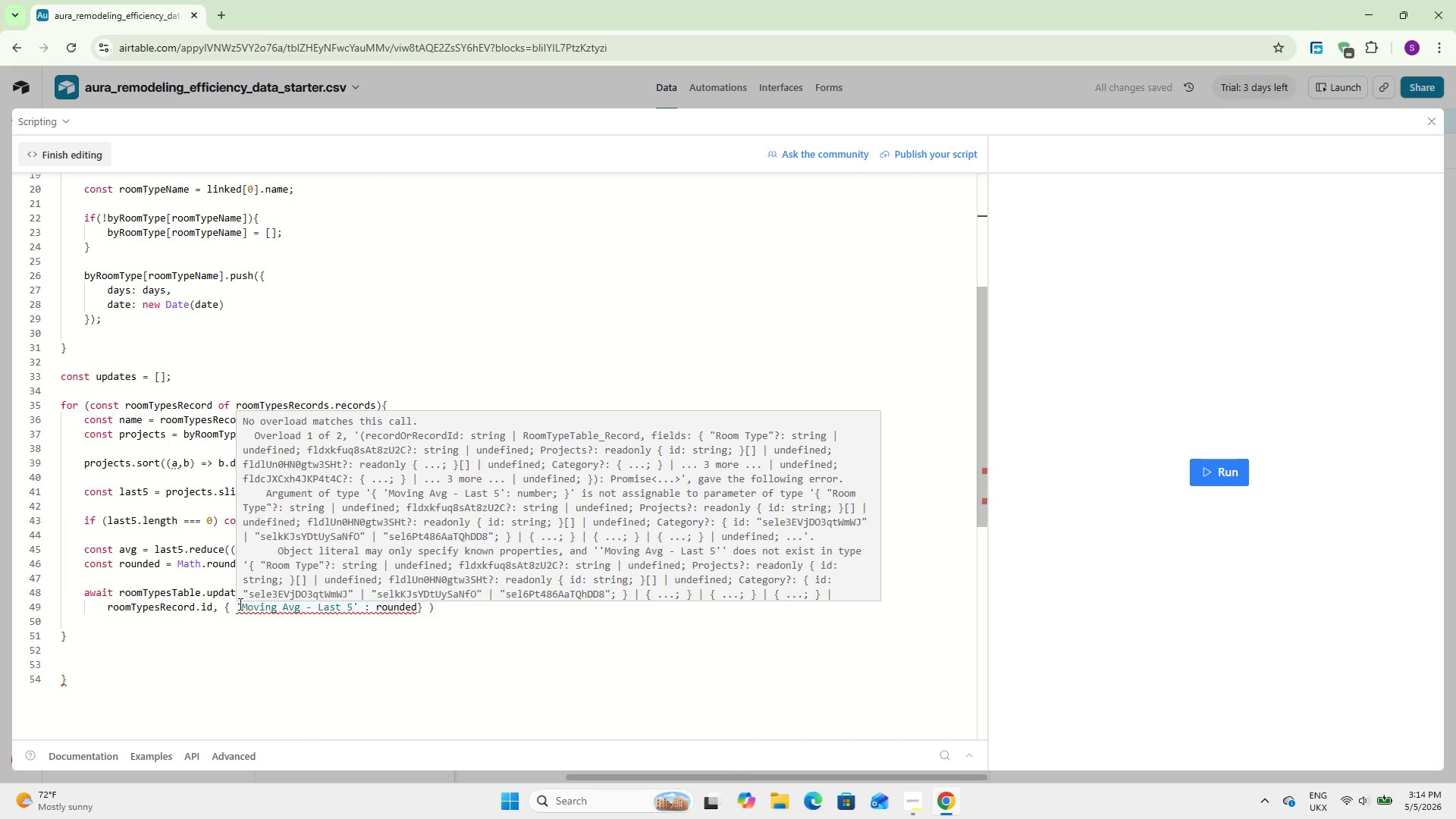 
left_click_drag(start_coordinate=[240, 603], to_coordinate=[353, 606])
 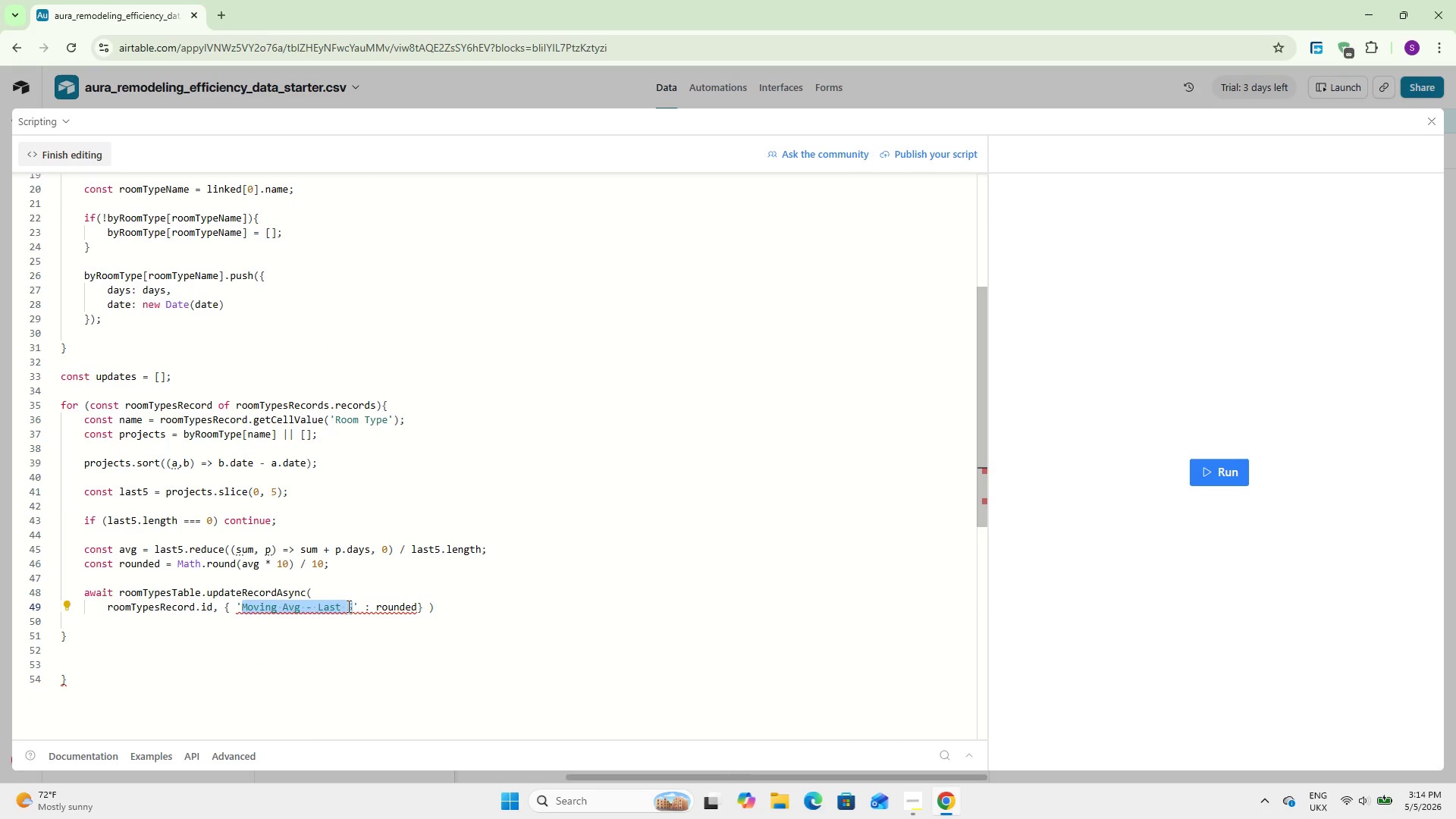 
key(Control+V)
 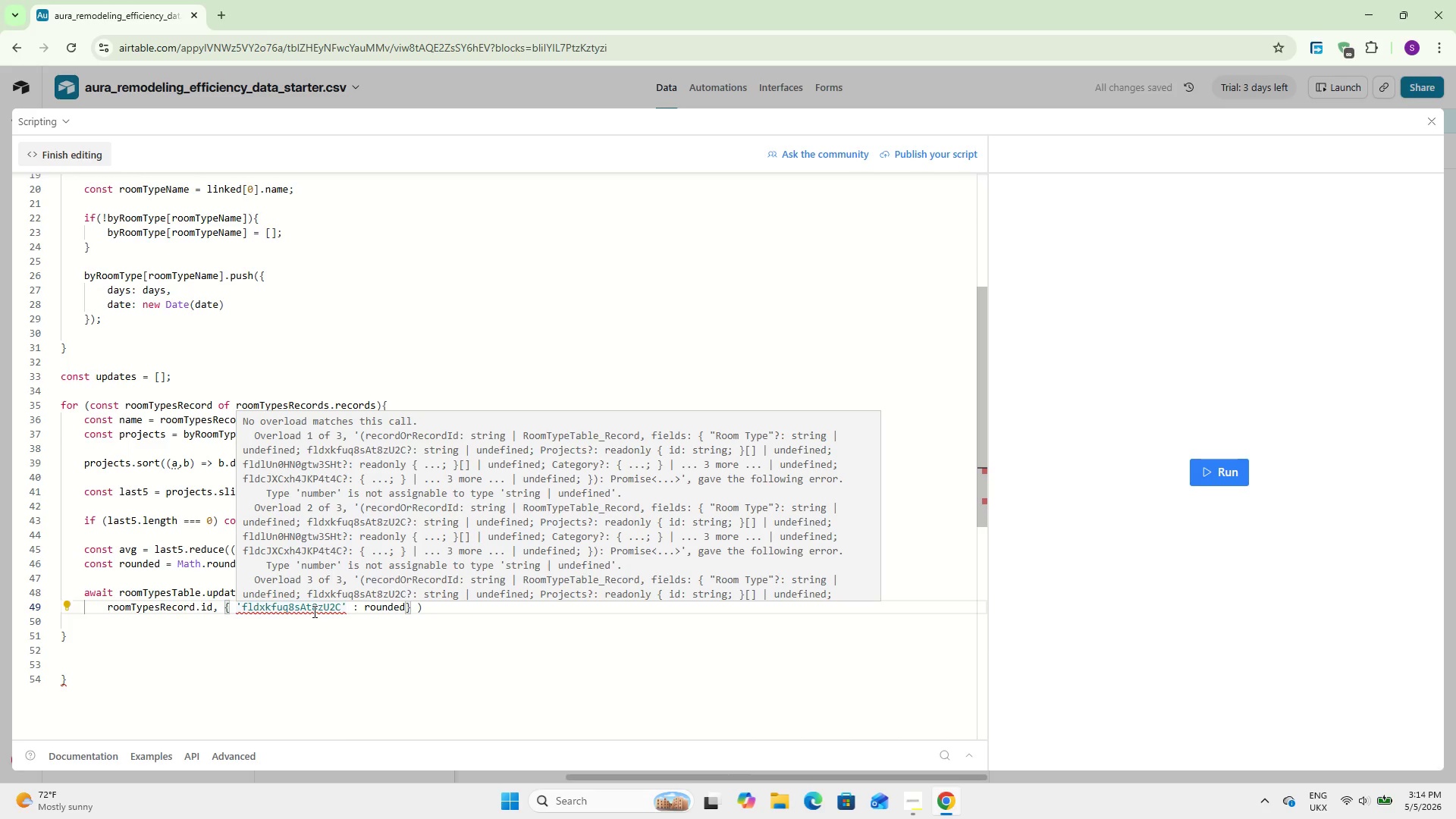 
wait(7.42)
 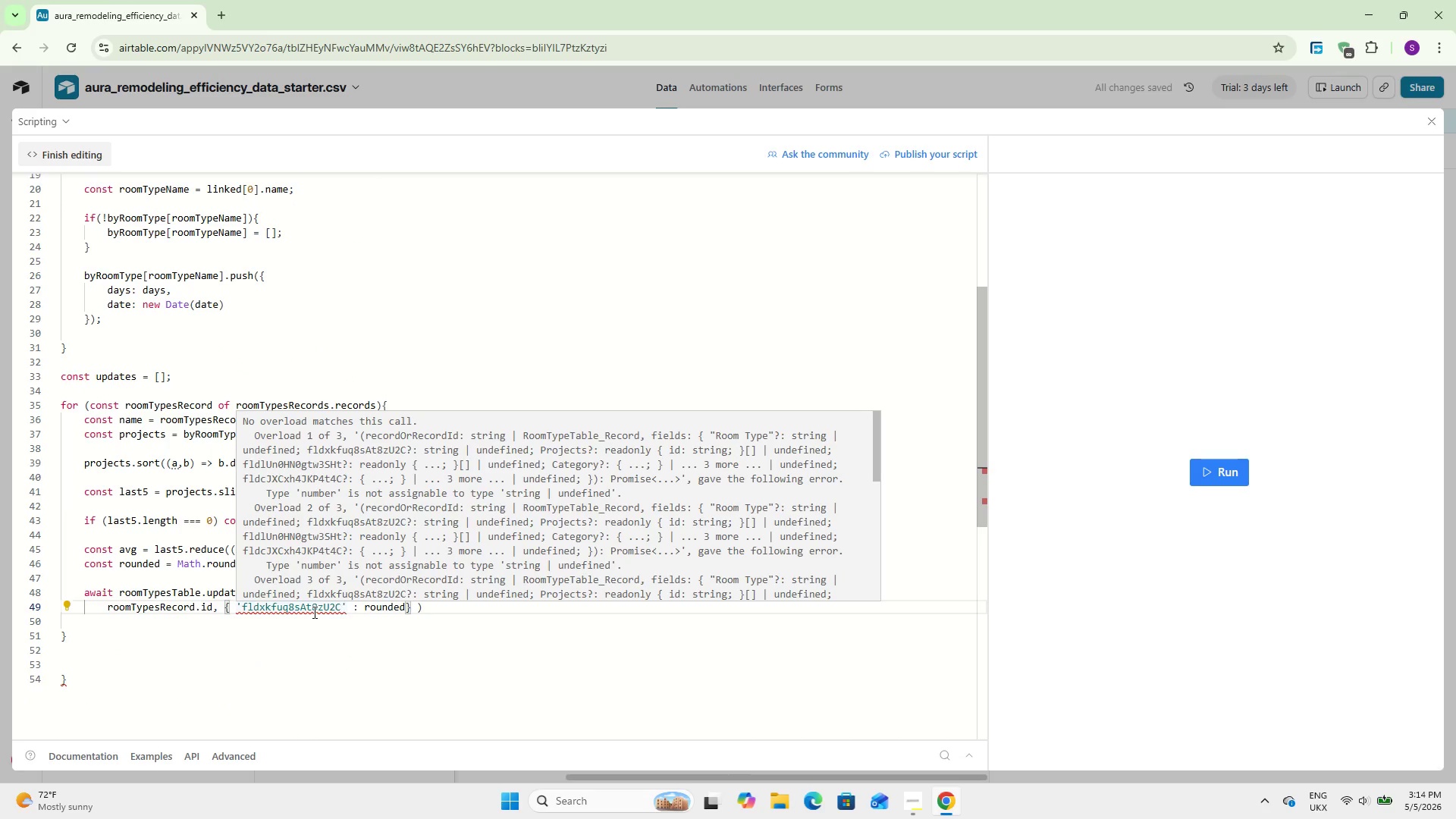 
left_click([319, 613])
 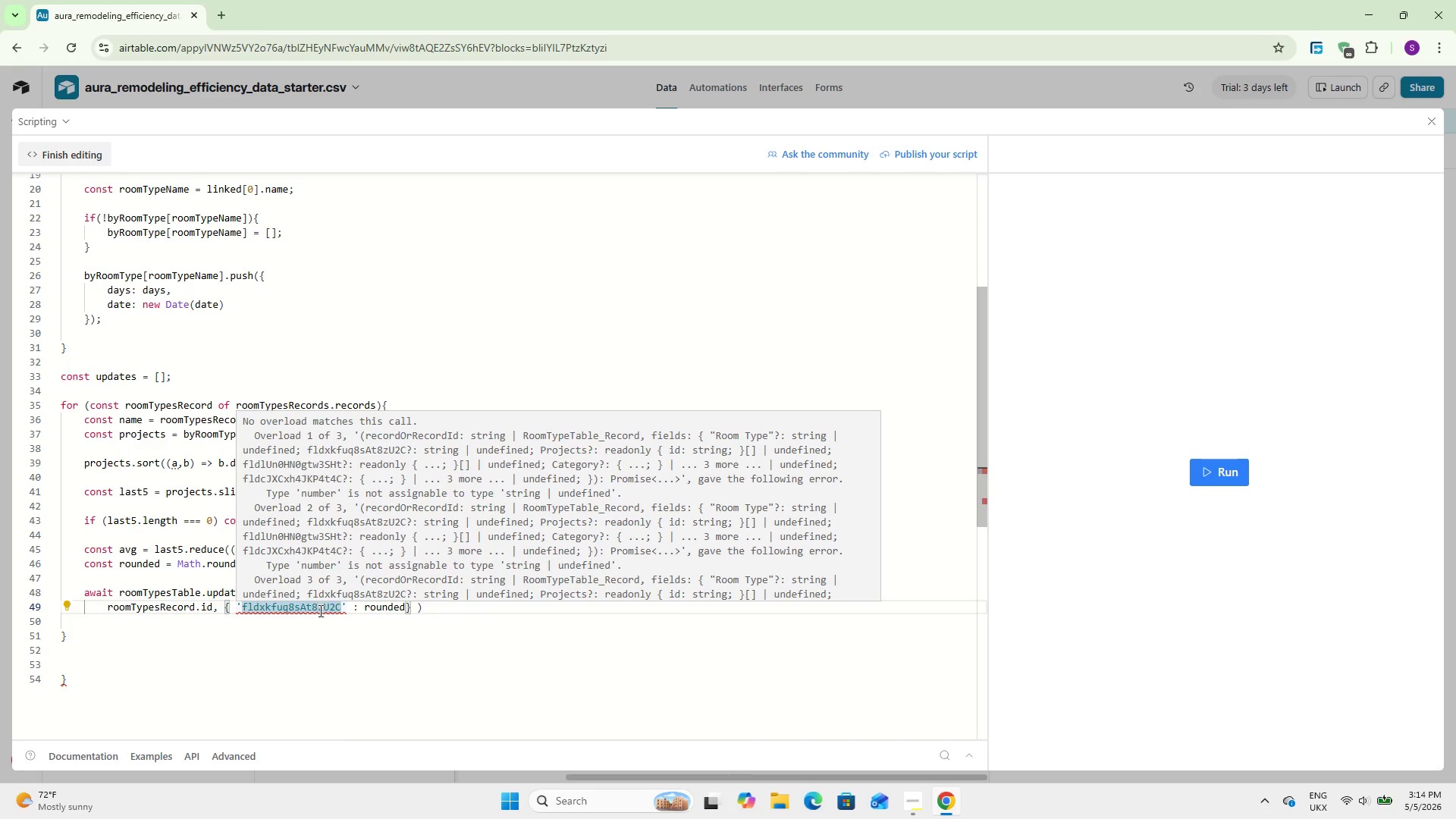 
key(Control+Z)
 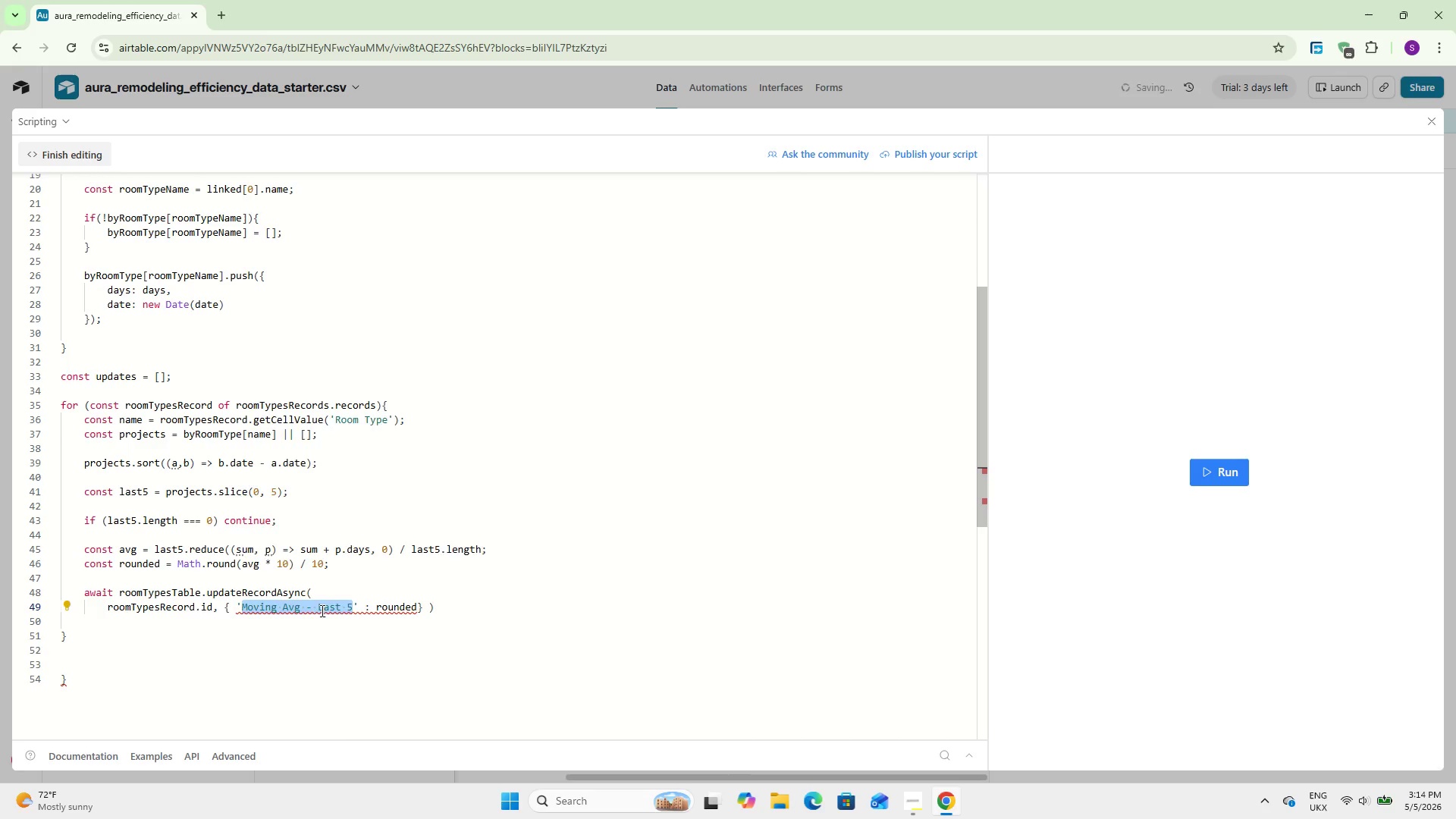 
hold_key(key=ControlLeft, duration=0.41)
 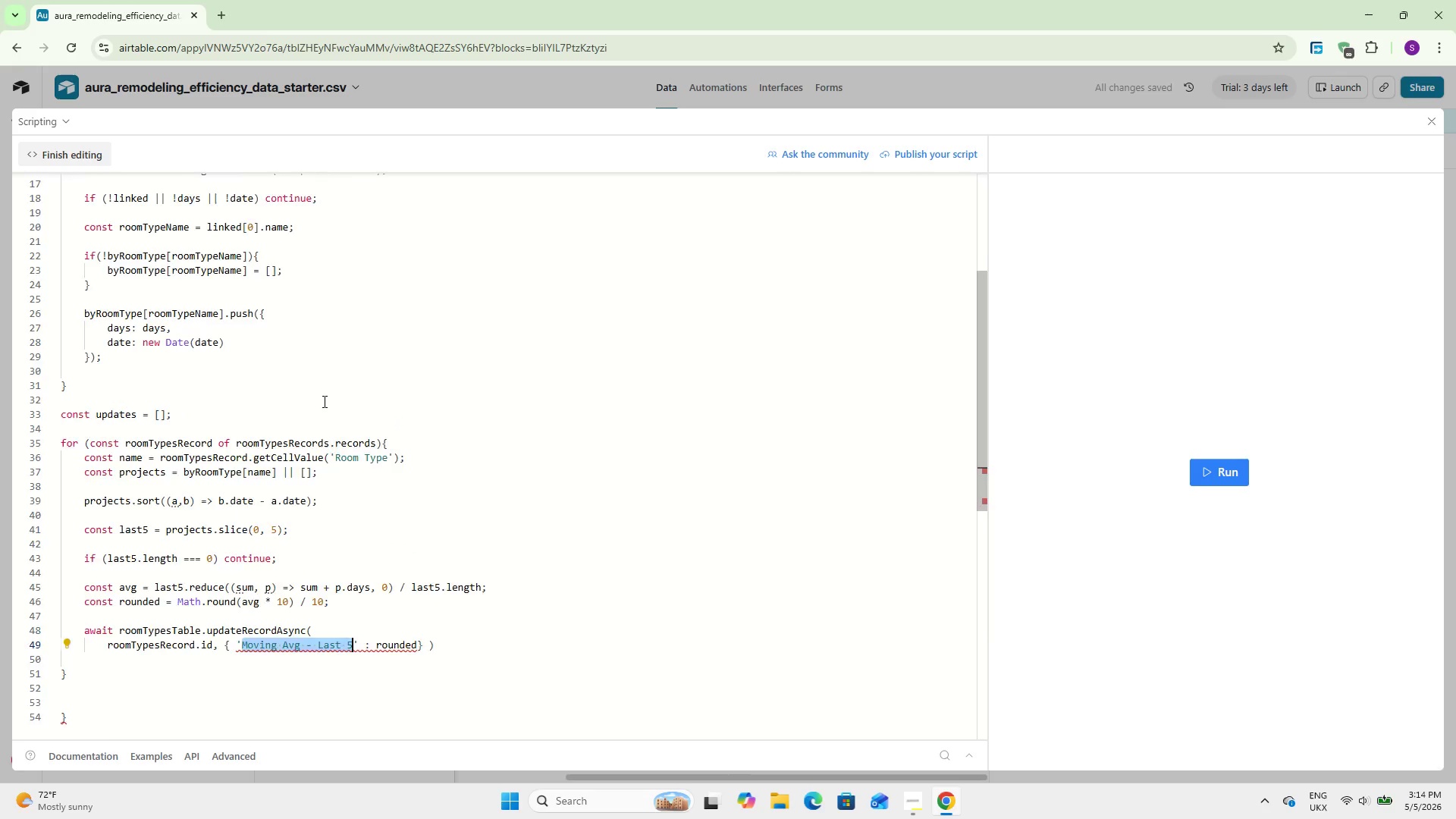 
scroll: coordinate [323, 401], scroll_direction: up, amount: 5.0
 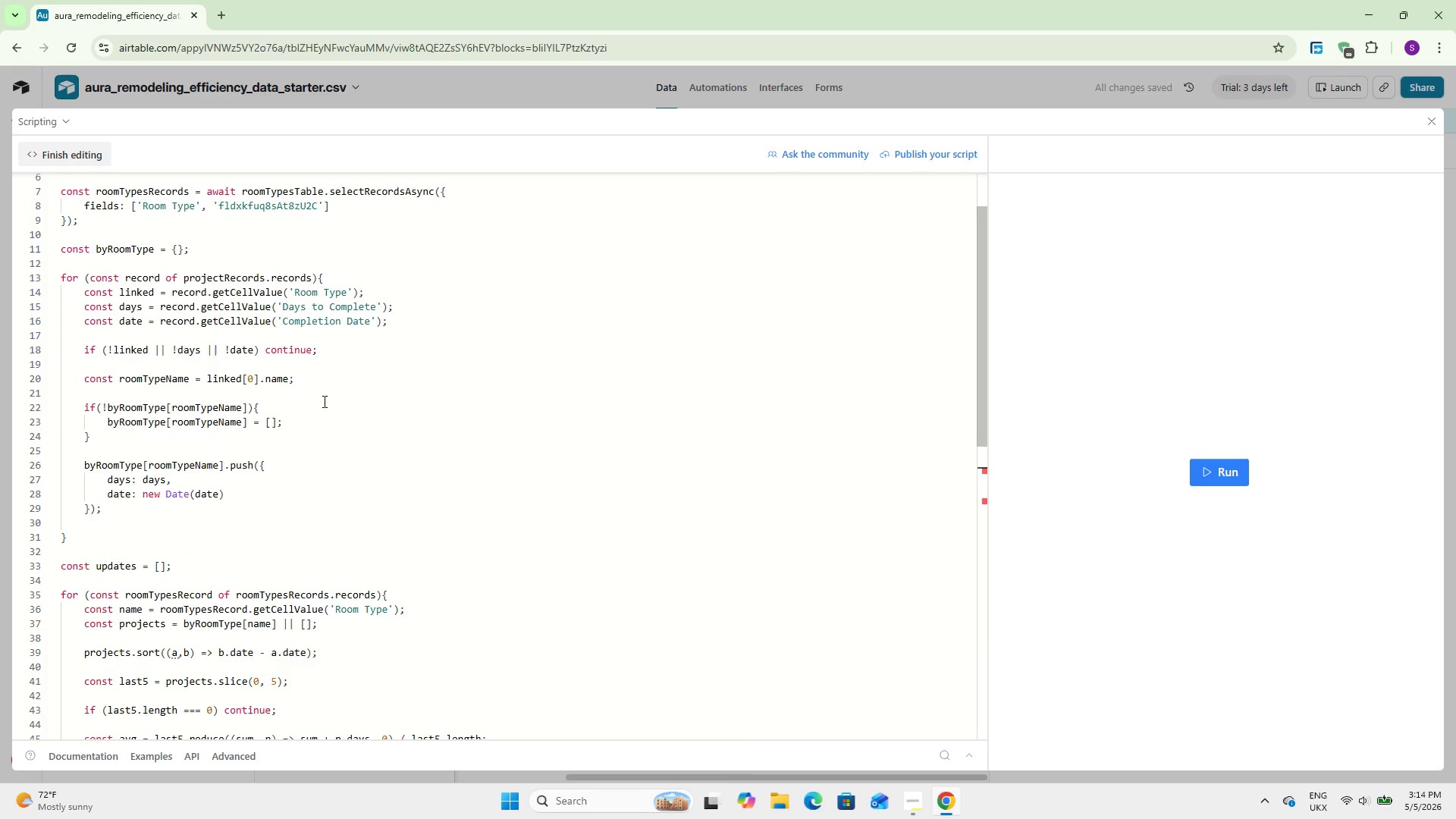 
key(Control+Z)
 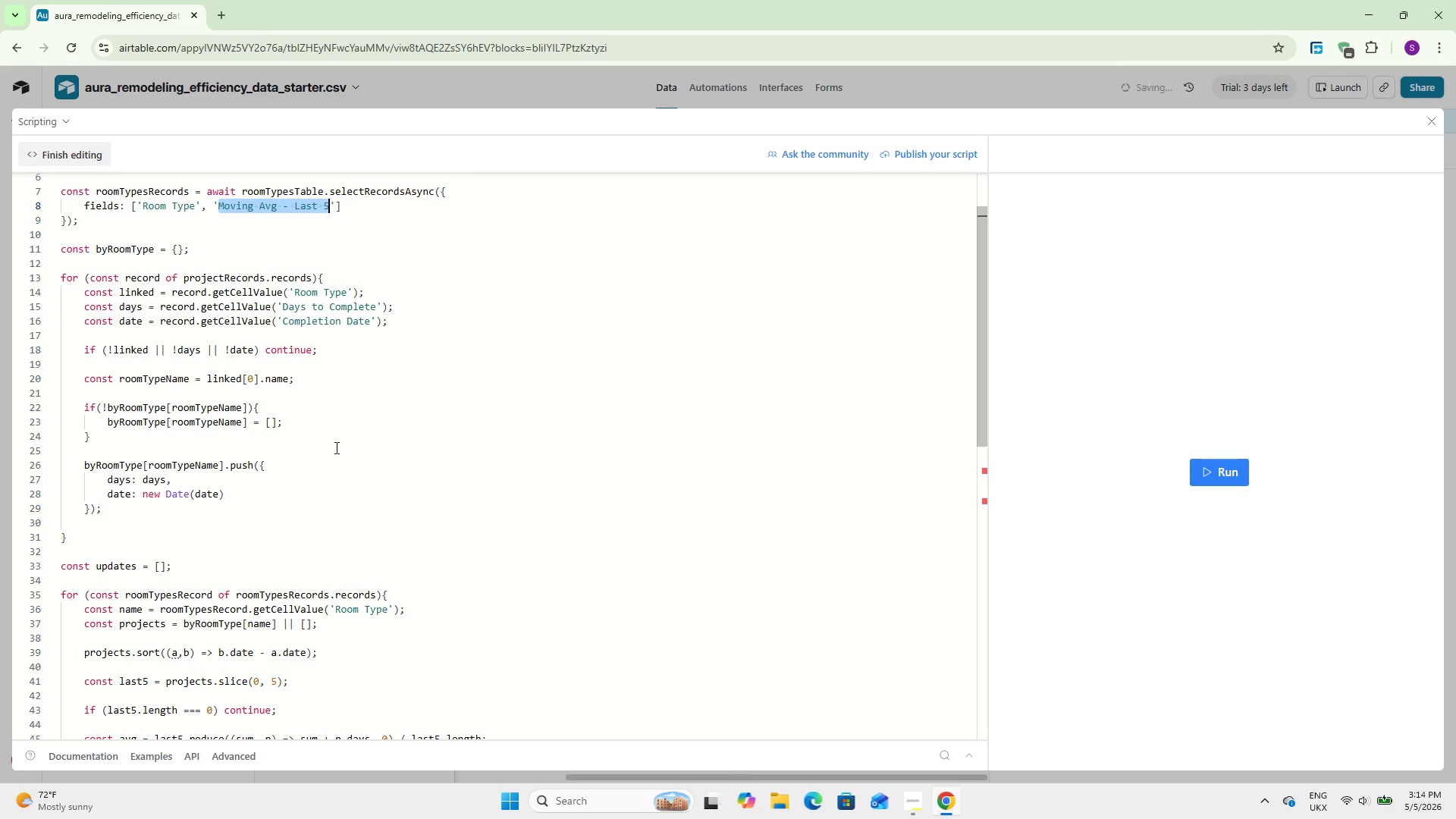 
left_click([339, 469])
 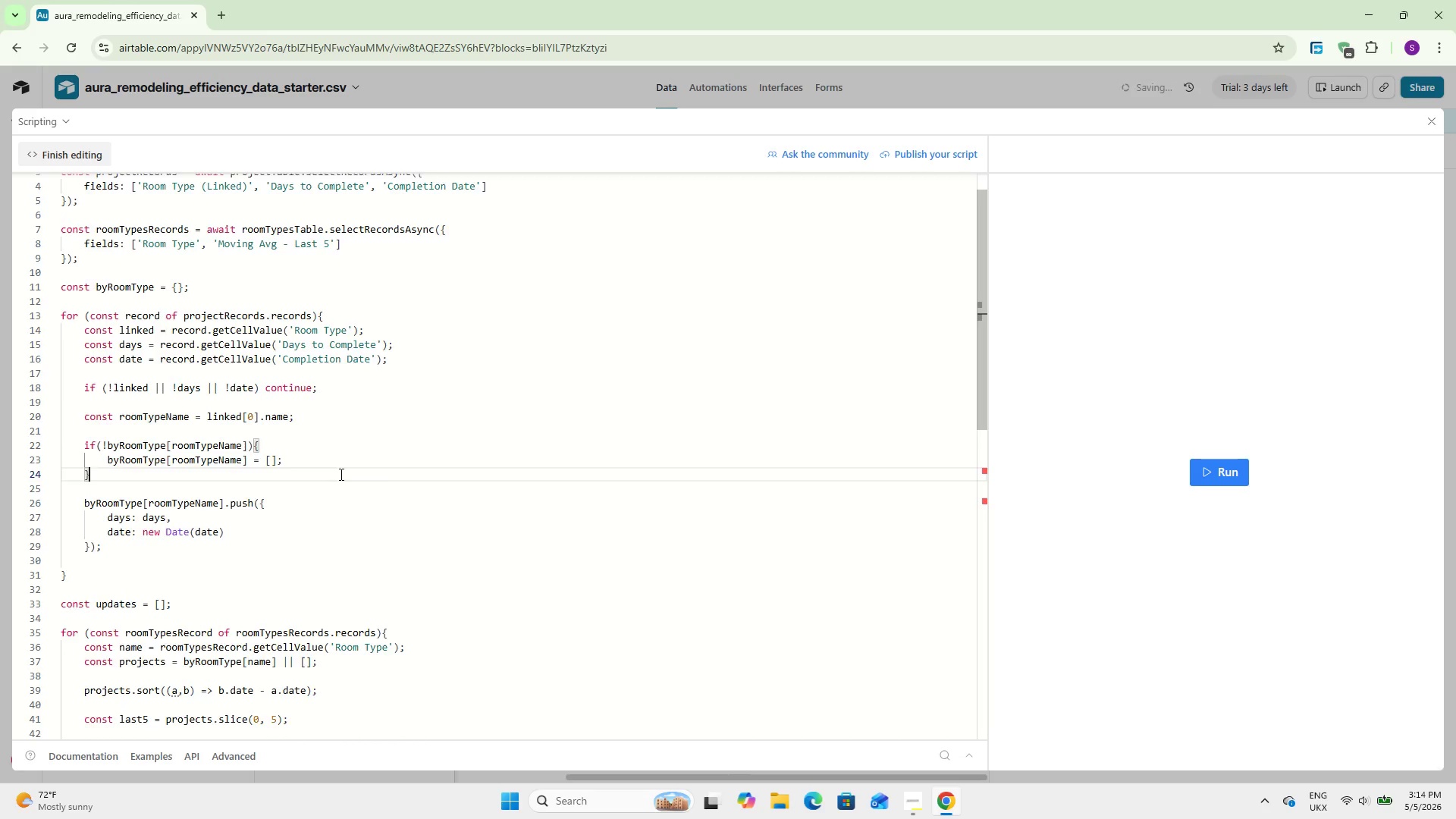 
scroll: coordinate [335, 447], scroll_direction: up, amount: 1.0
 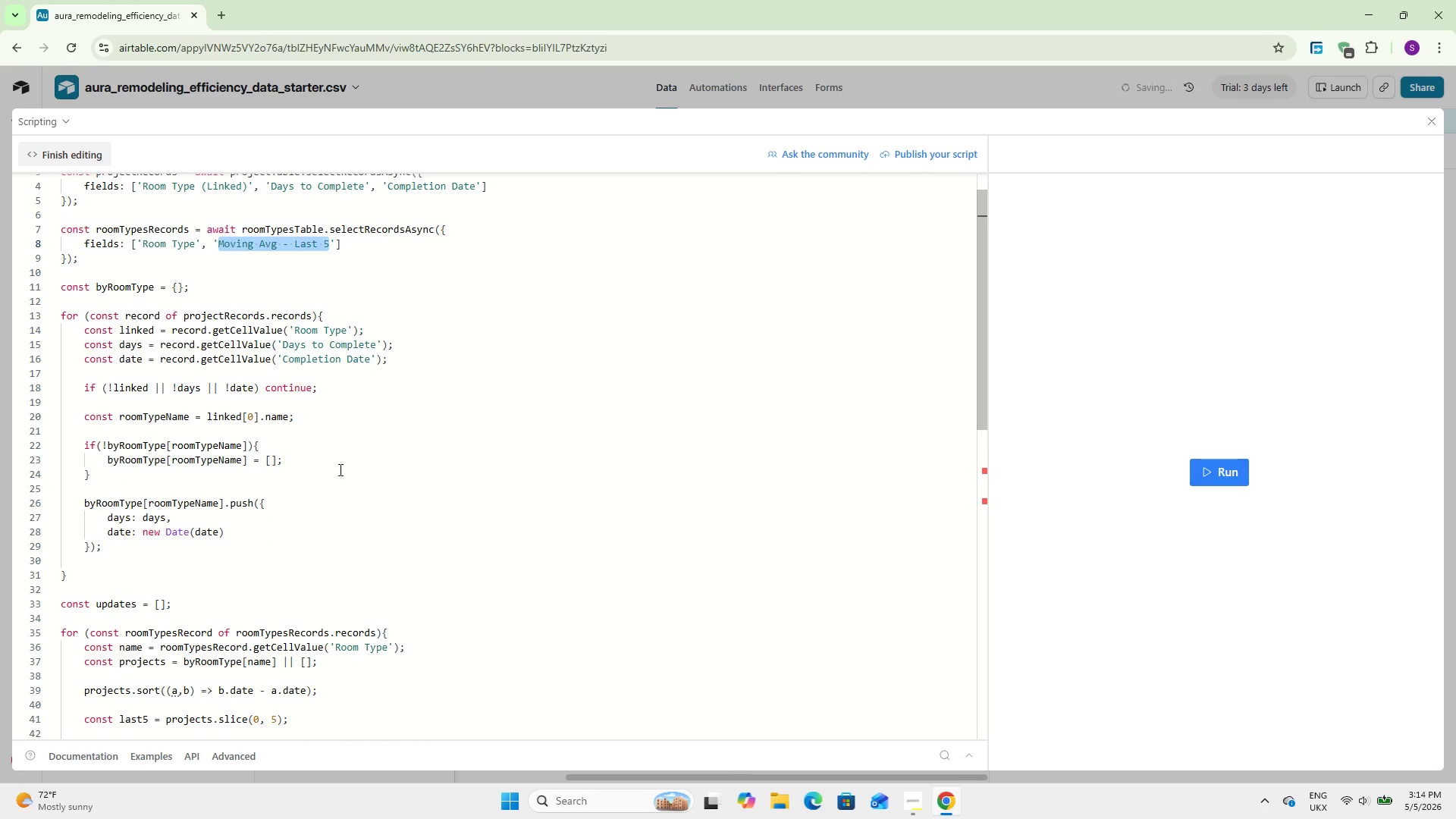 
scroll: coordinate [340, 475], scroll_direction: down, amount: 11.0
 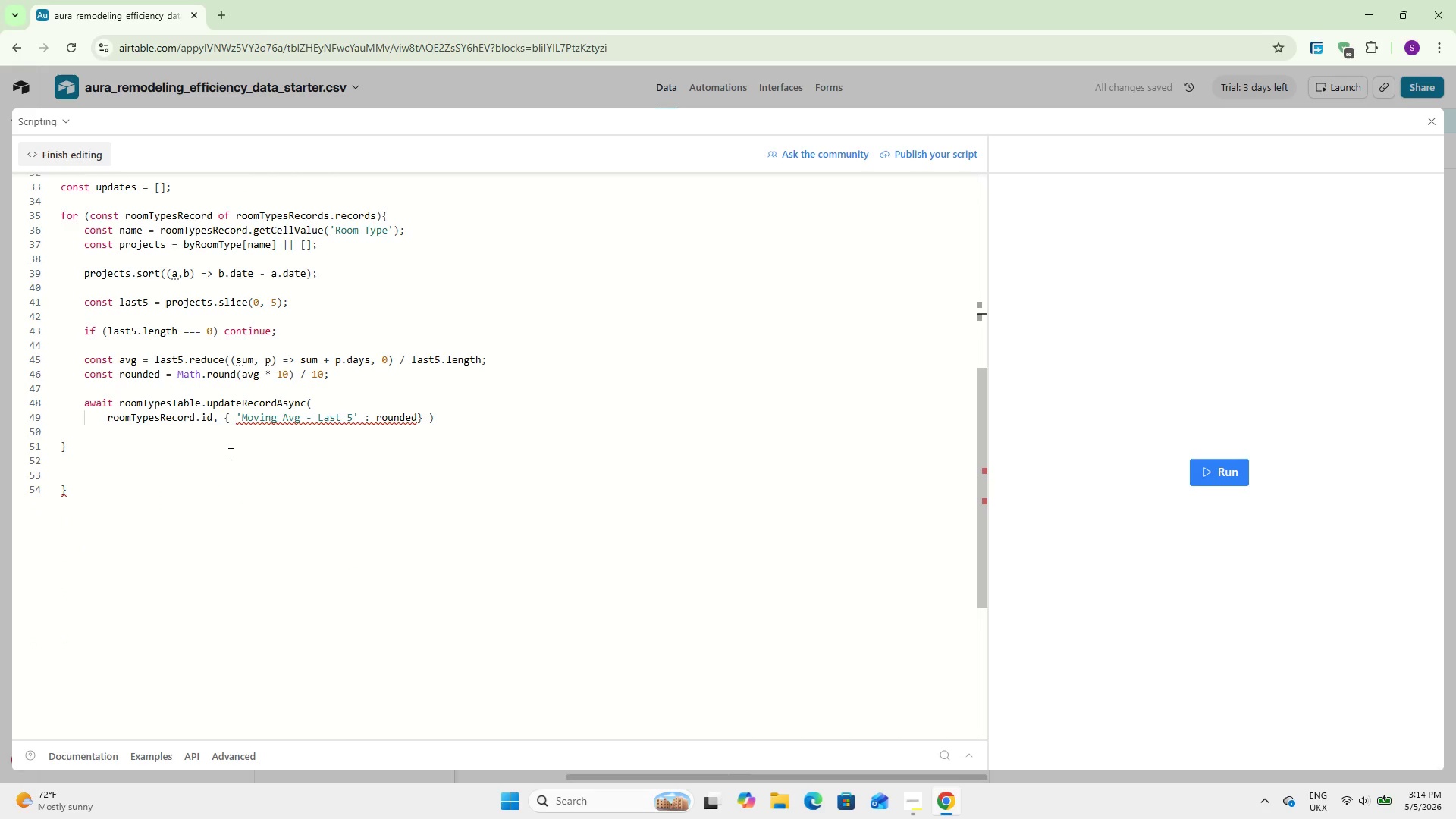 
left_click([228, 453])
 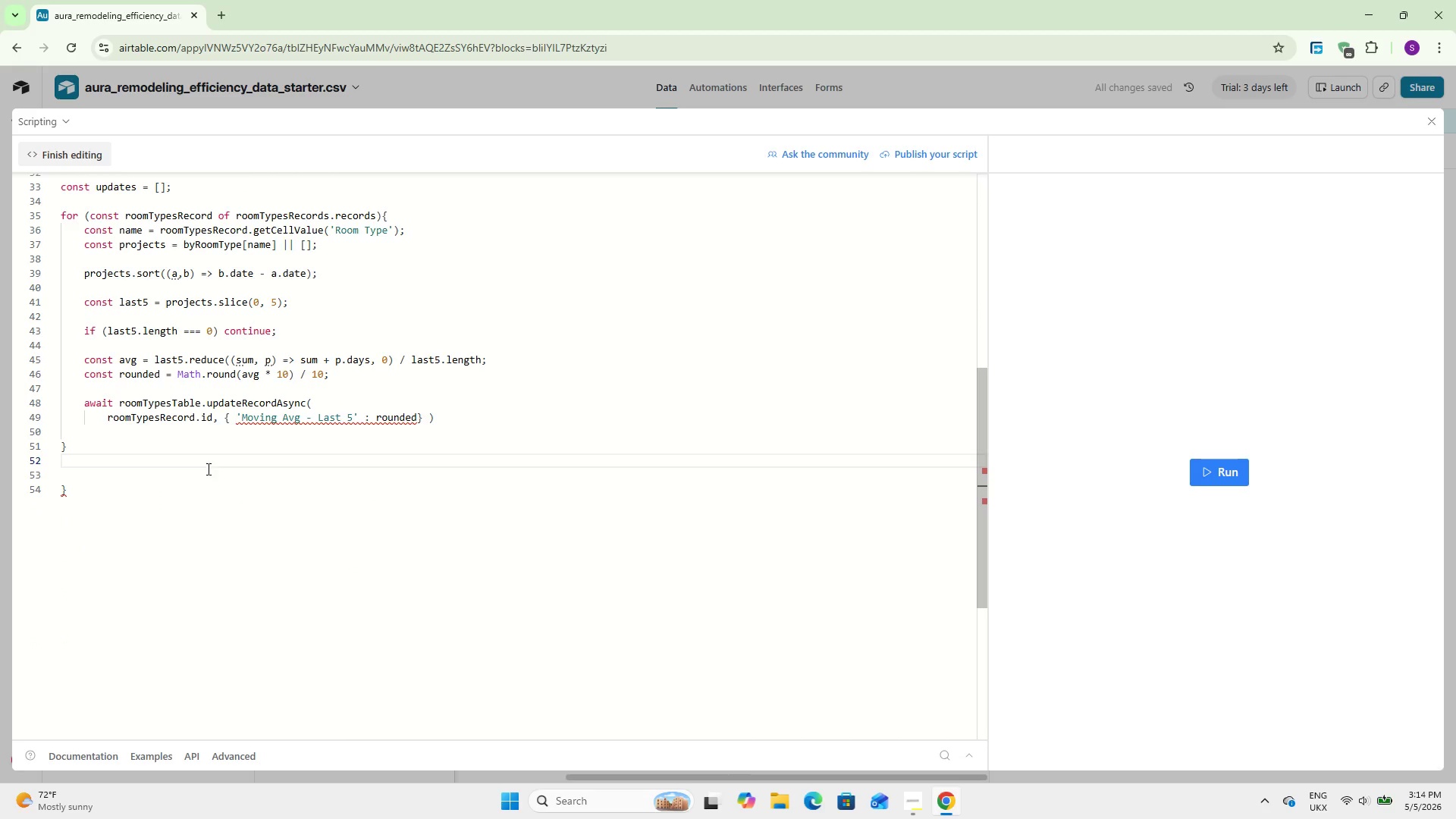 
left_click([196, 476])
 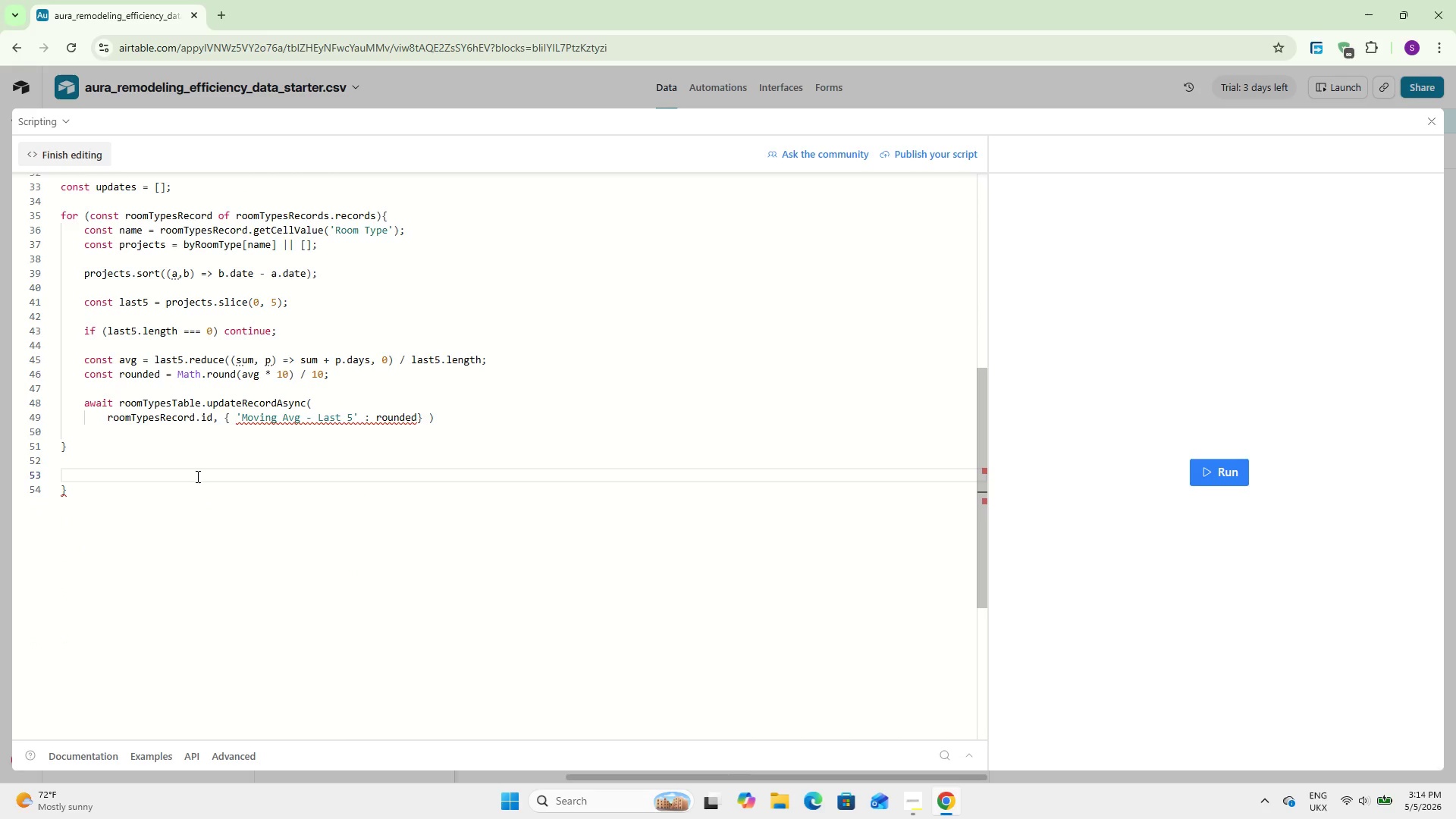 
wait(13.67)
 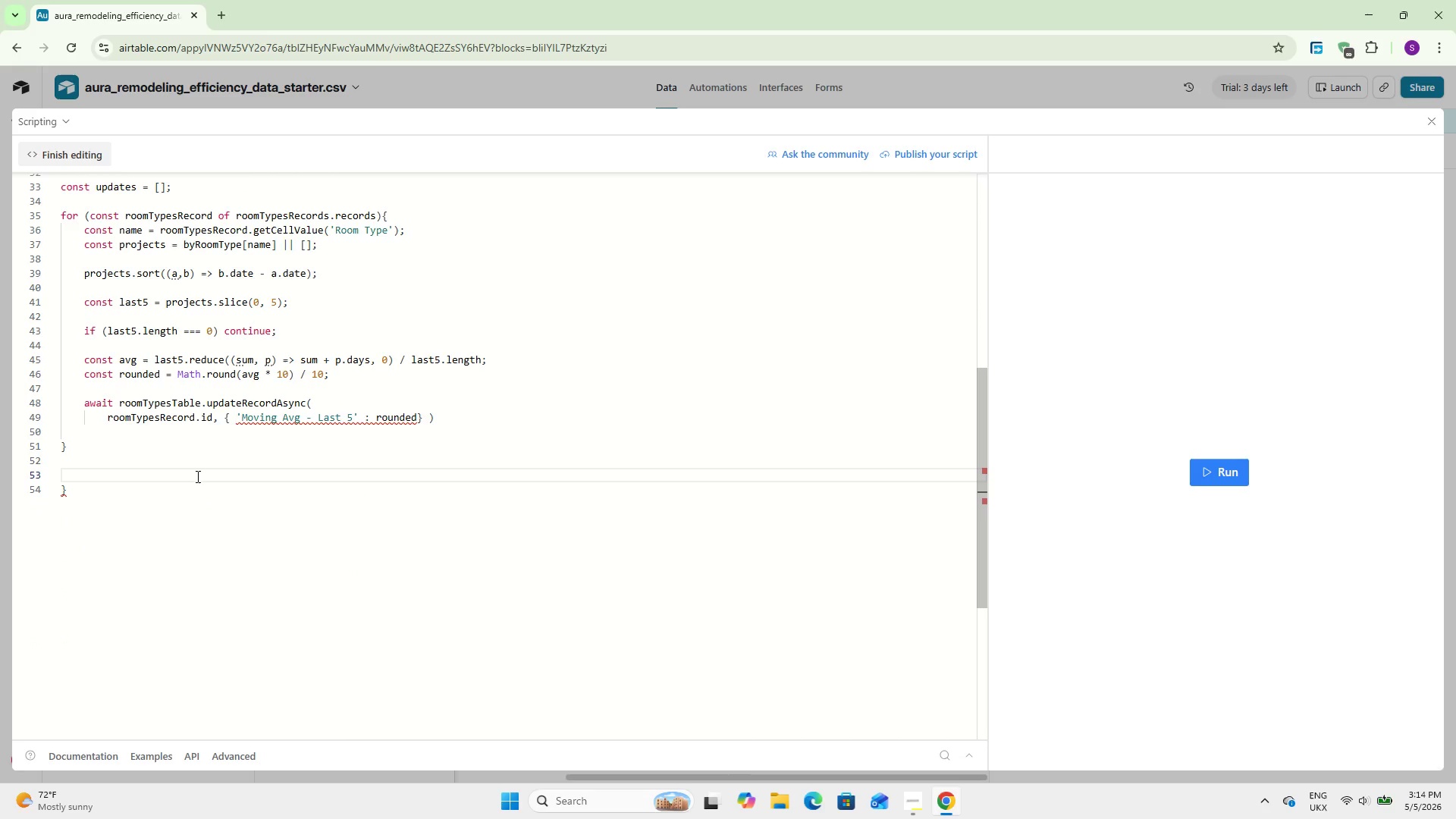 
left_click([105, 447])
 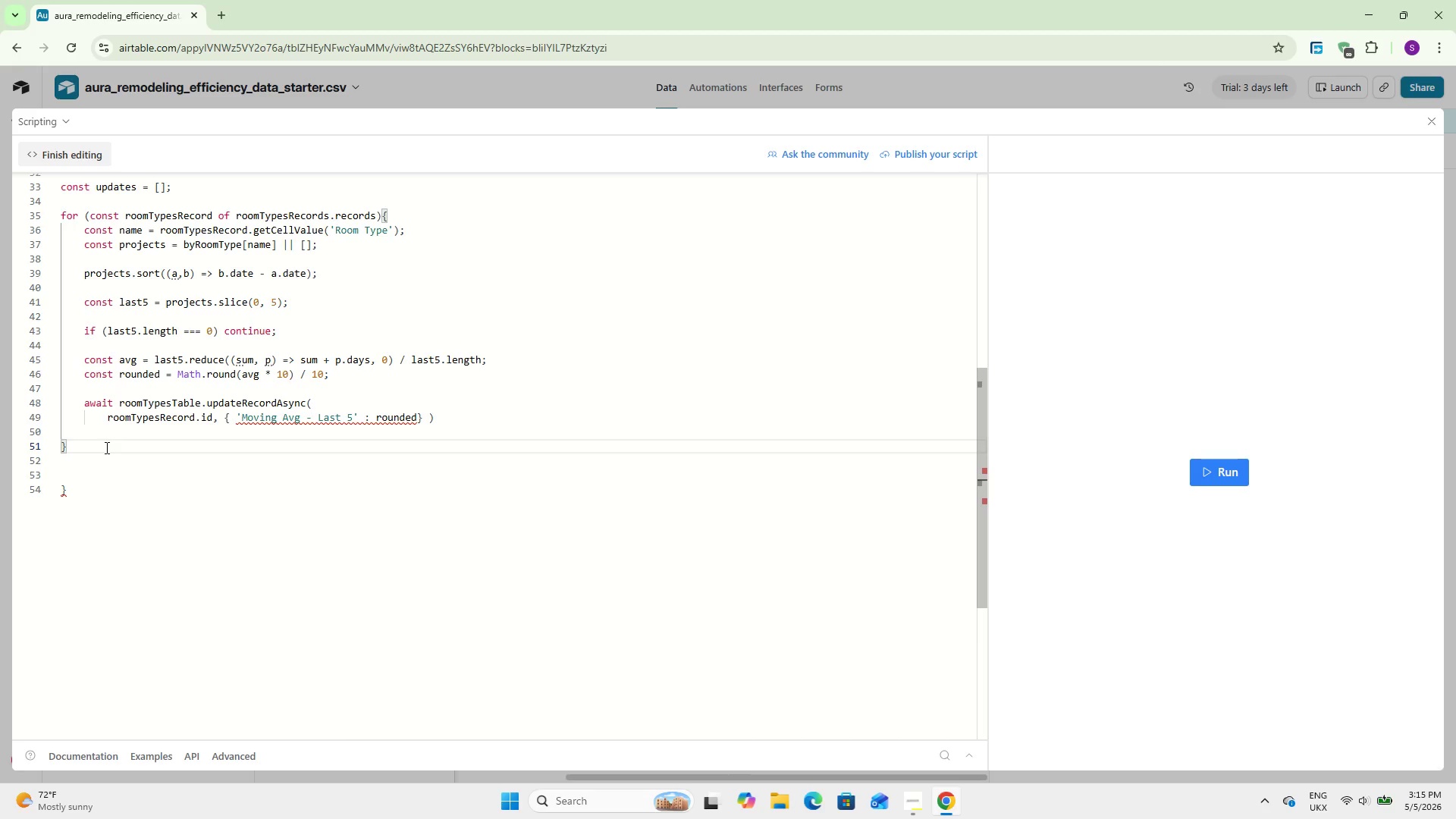 
wait(14.75)
 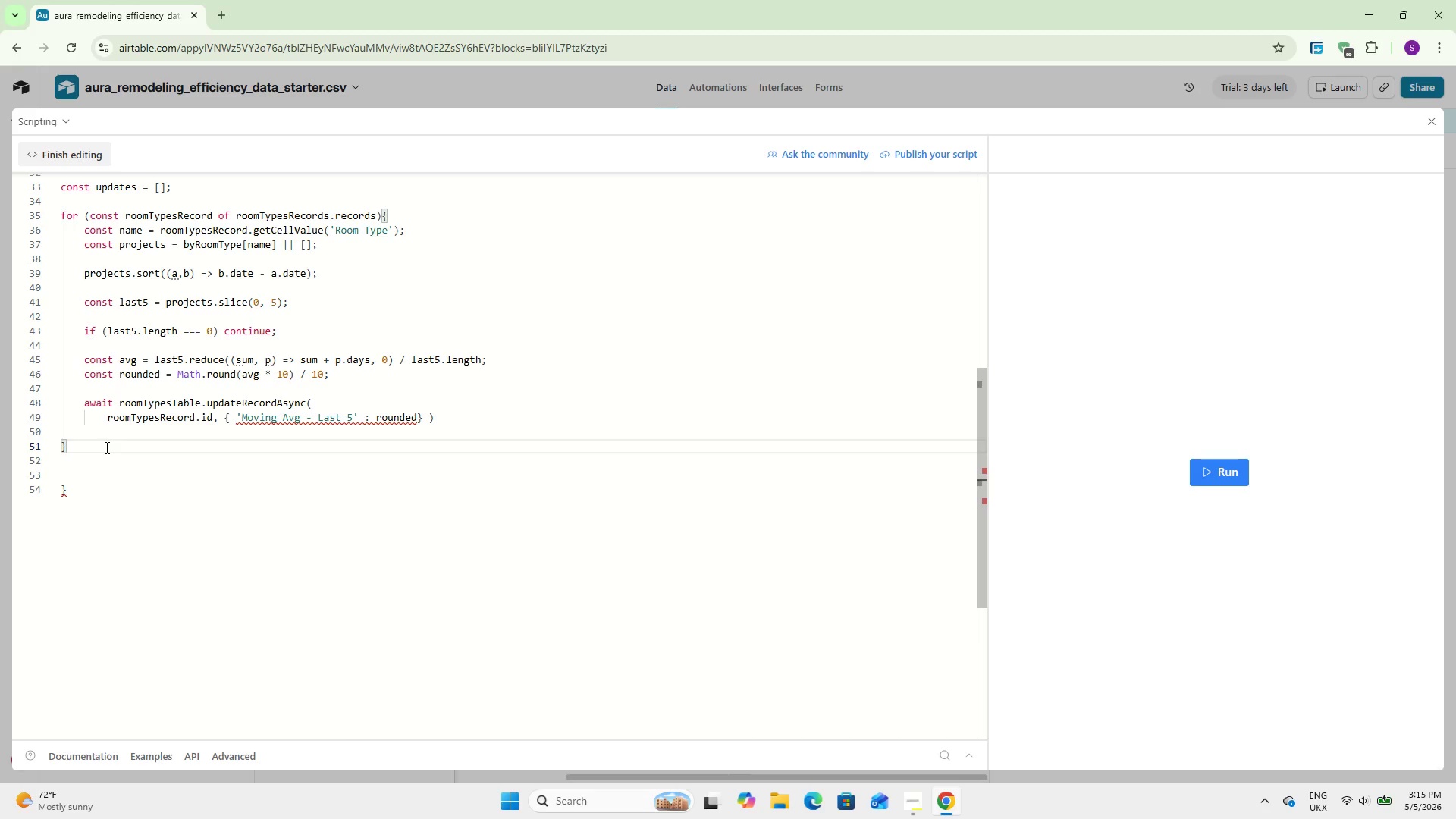 
left_click([506, 421])
 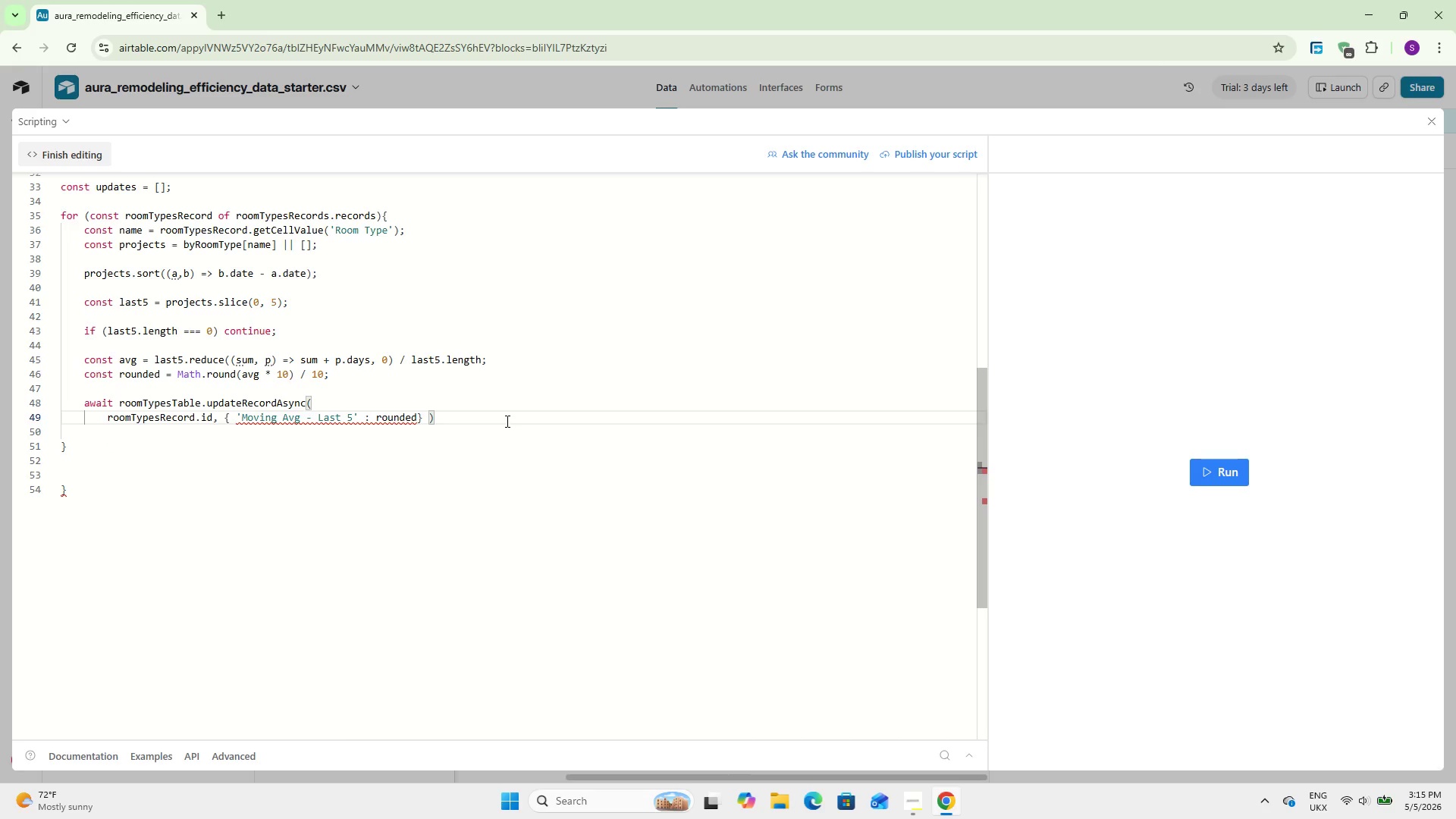 
key(Semicolon)
 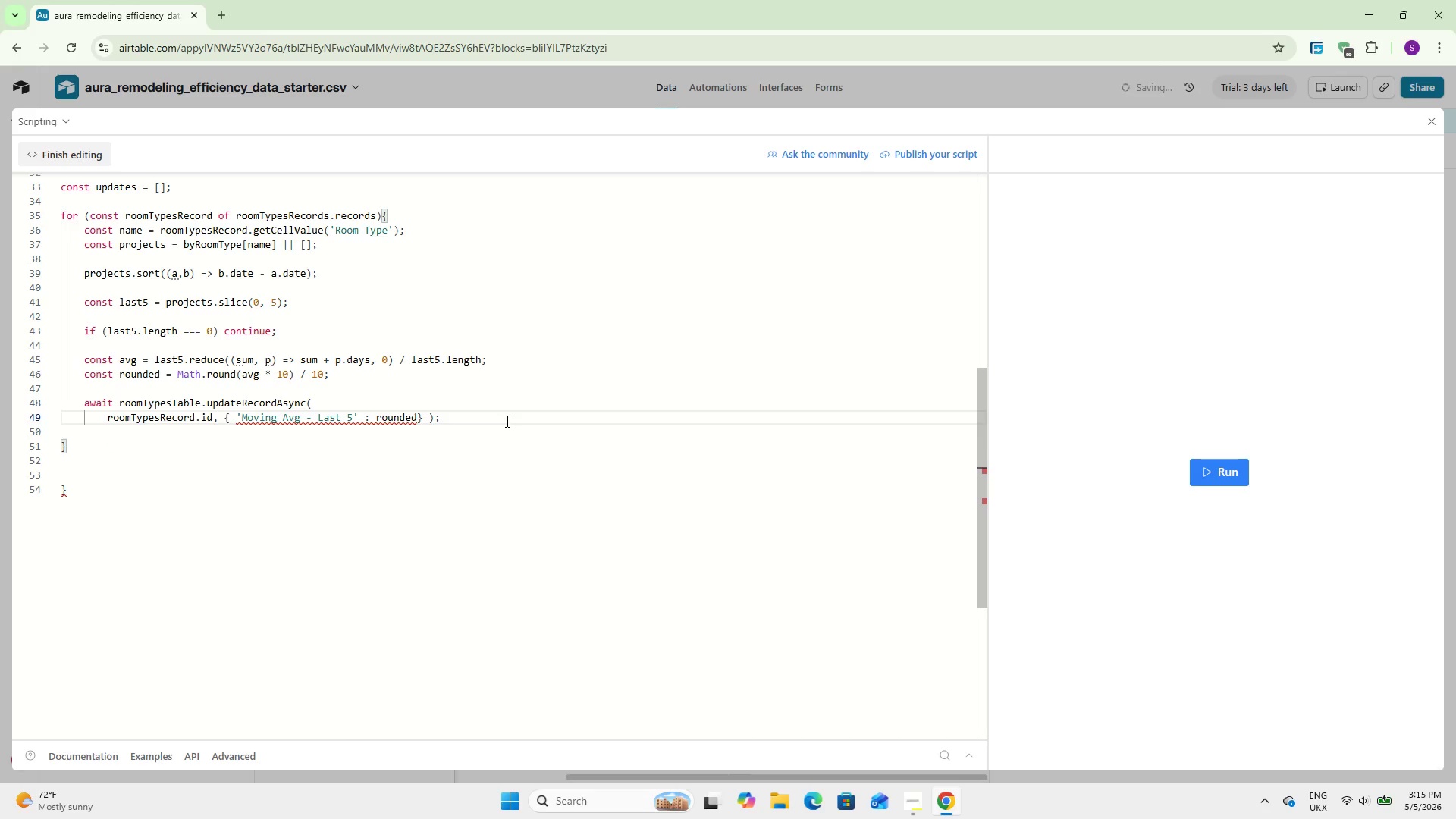 
key(ArrowDown)
 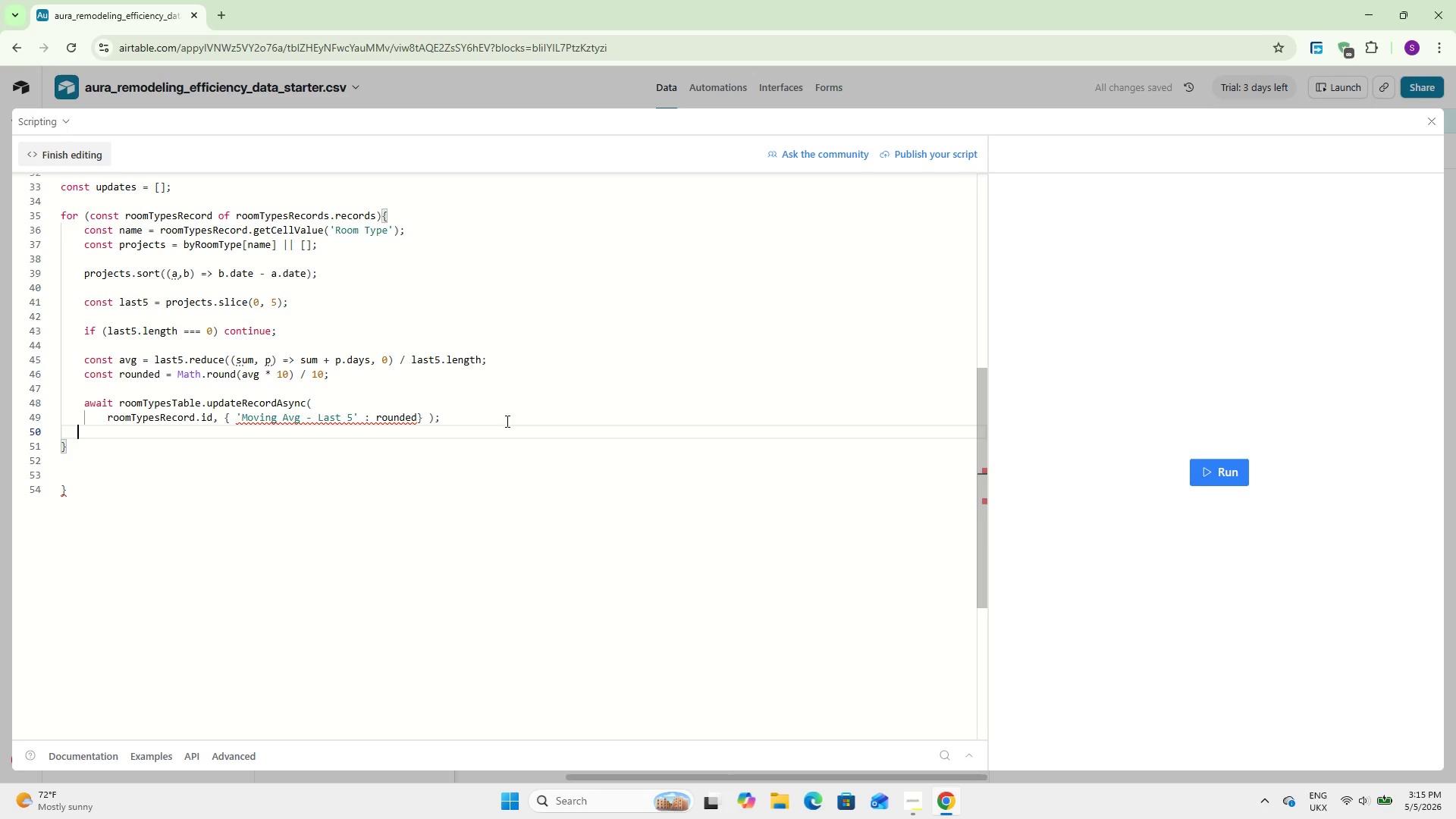 
key(ArrowDown)
 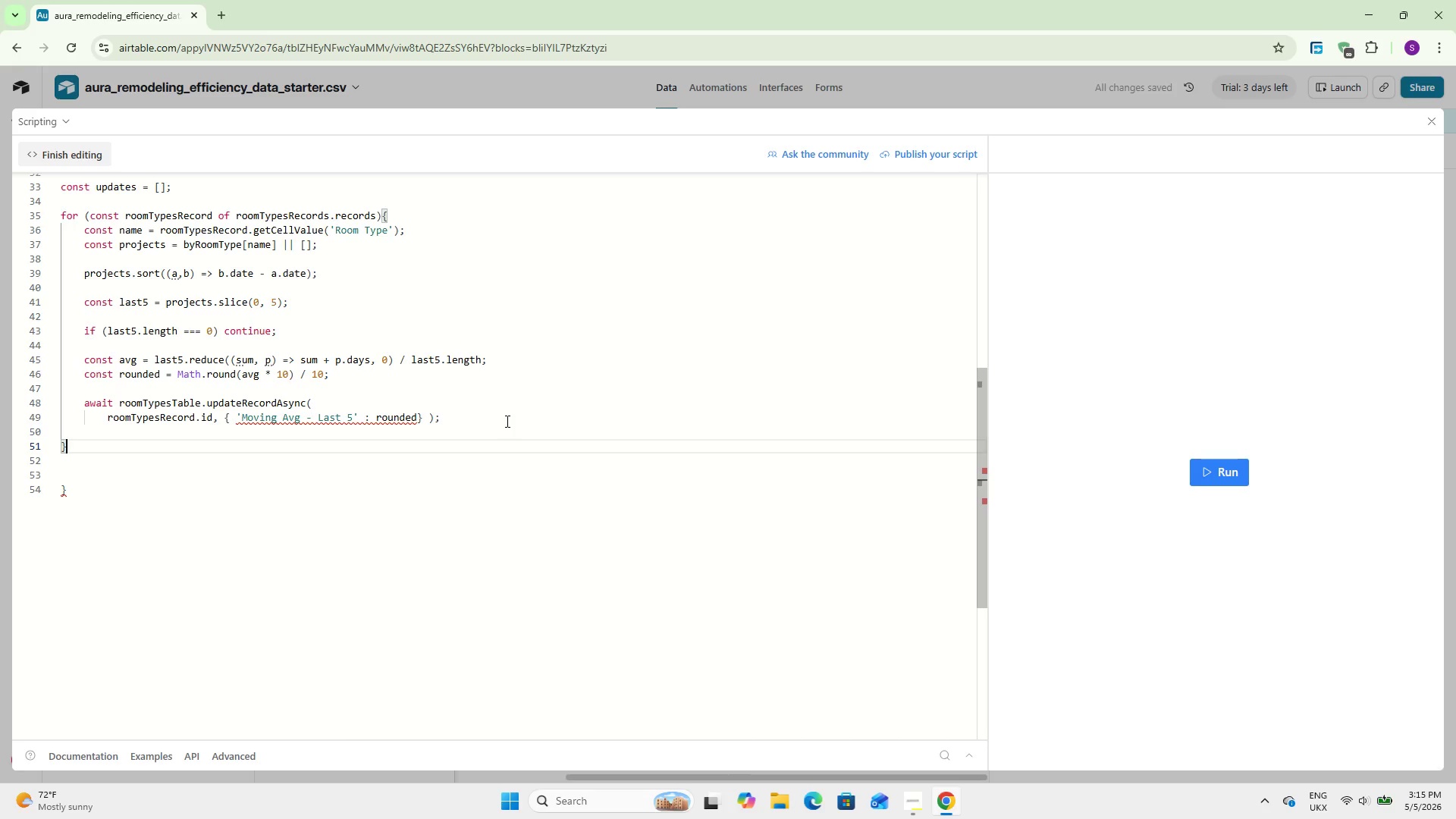 
key(Enter)
 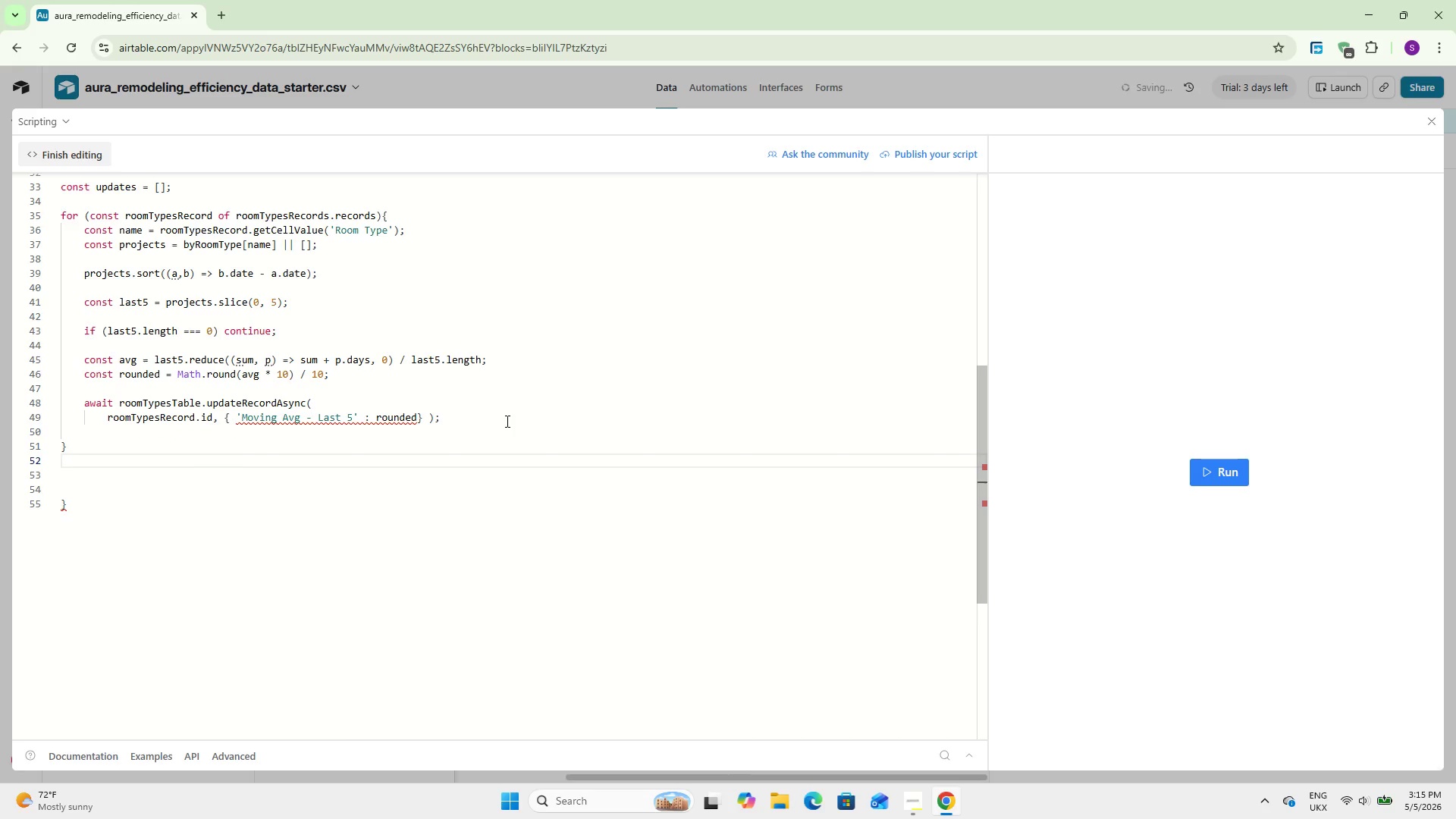 
key(ArrowDown)
 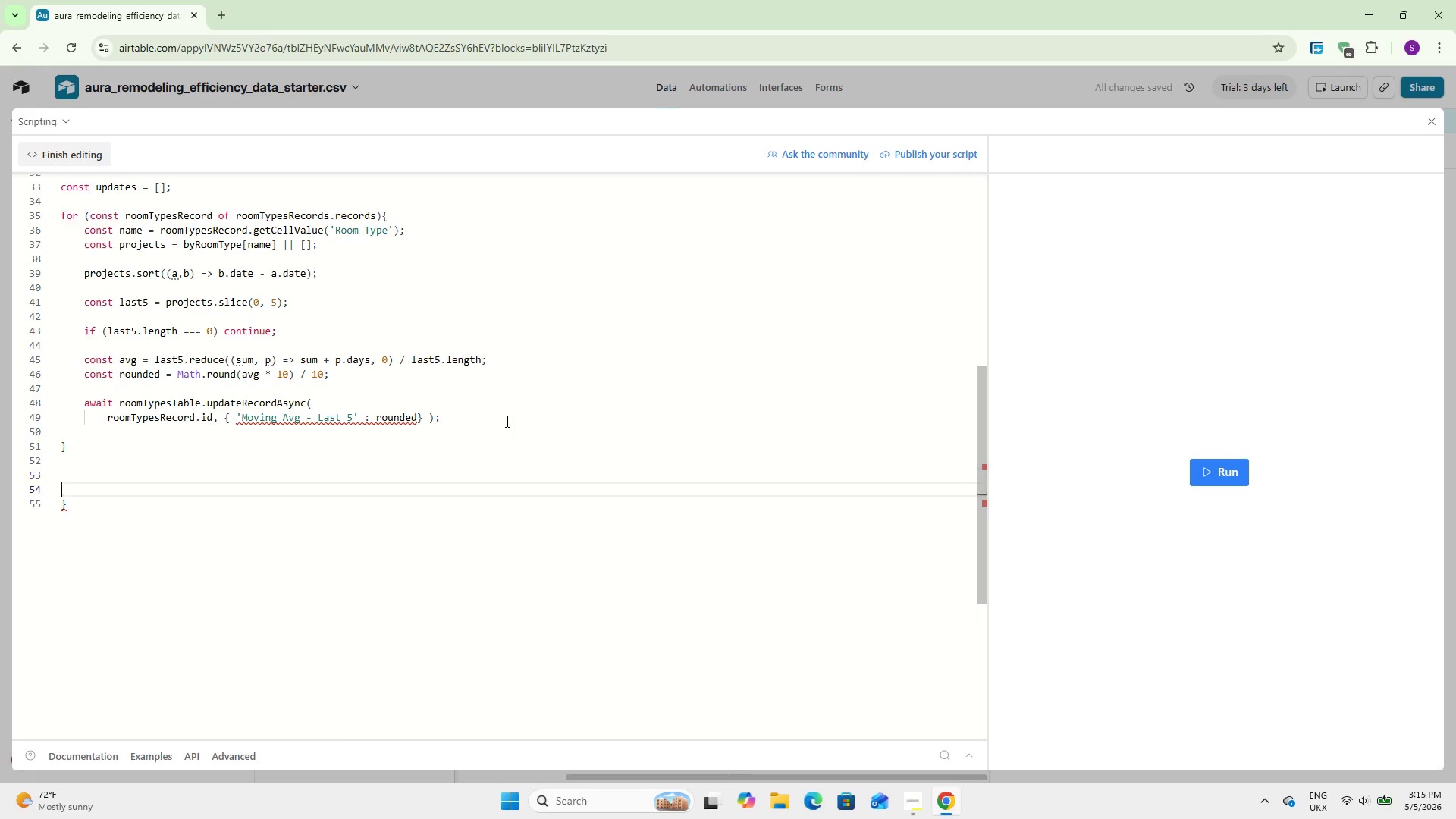 
key(ArrowDown)
 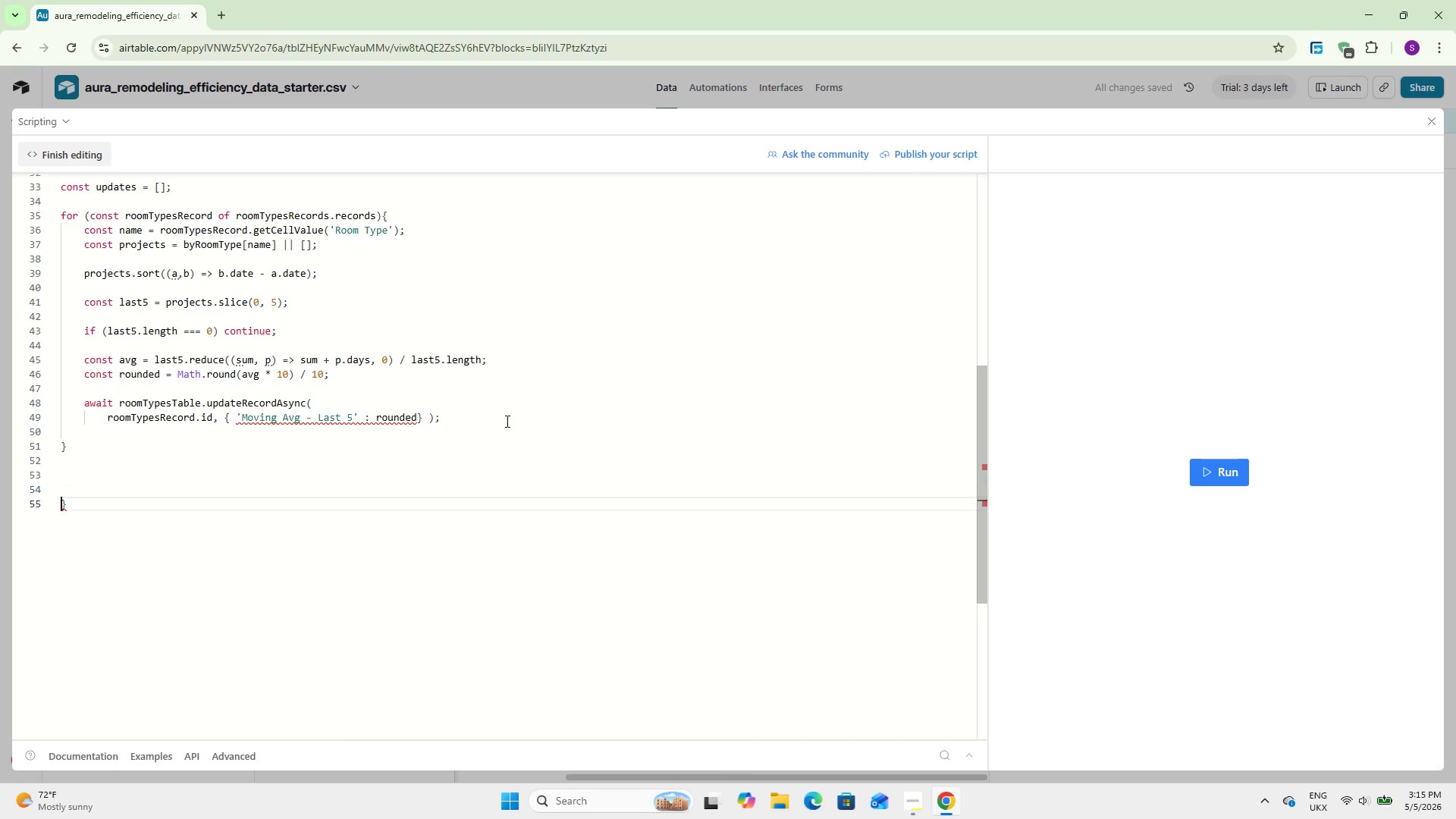 
key(ArrowDown)
 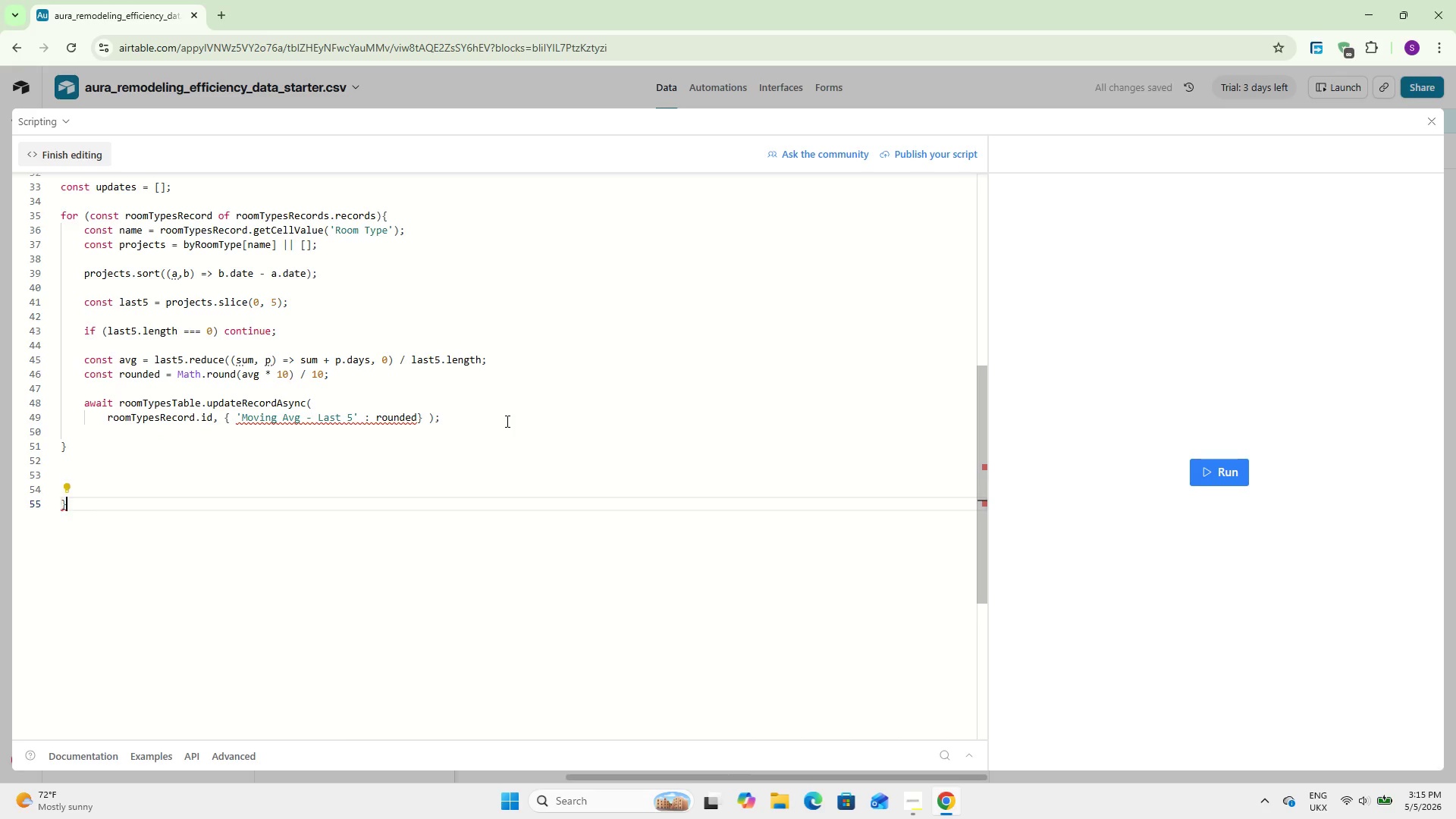 
key(ArrowRight)
 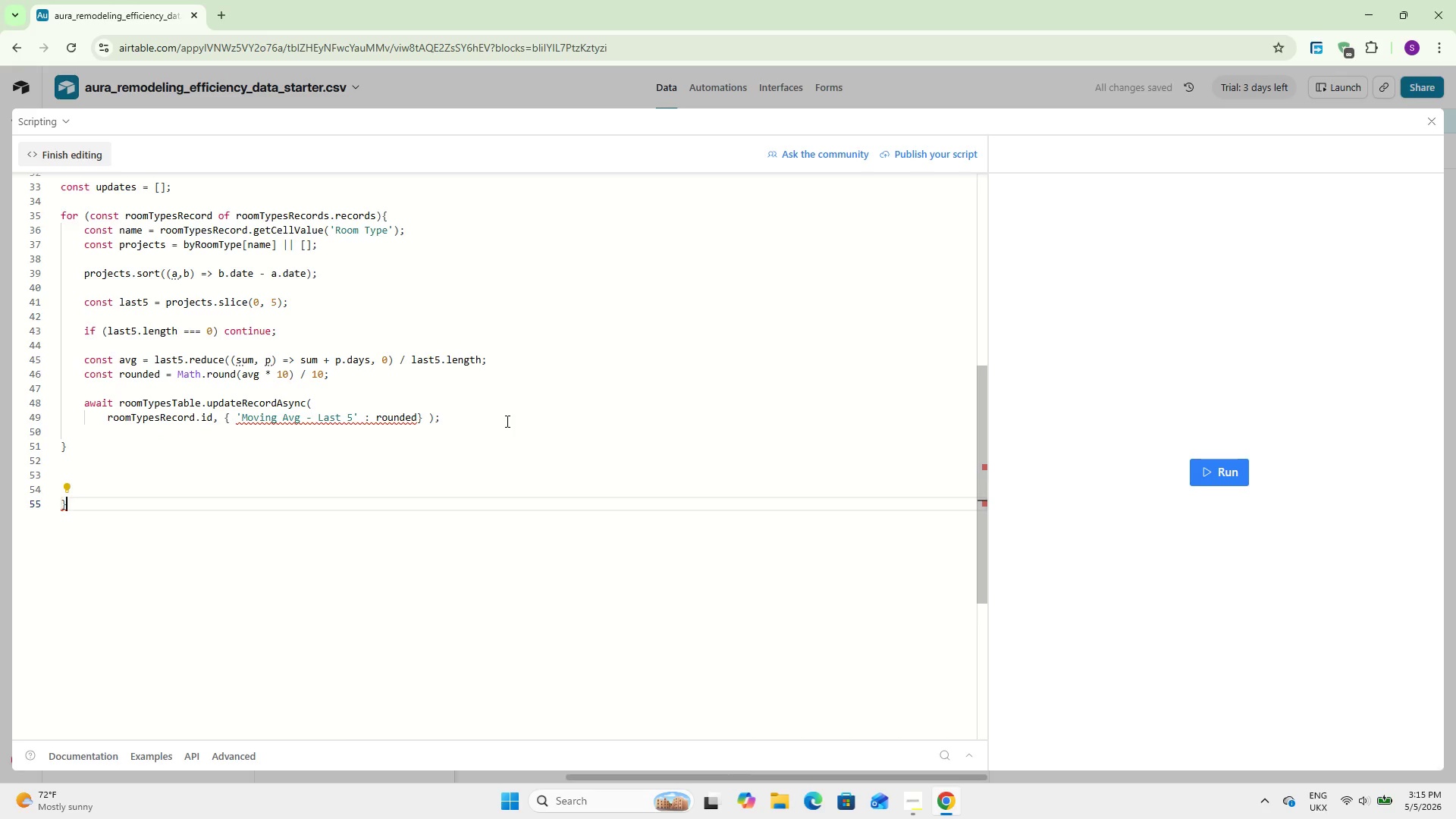 
key(Backspace)
key(Backspace)
type(out)
 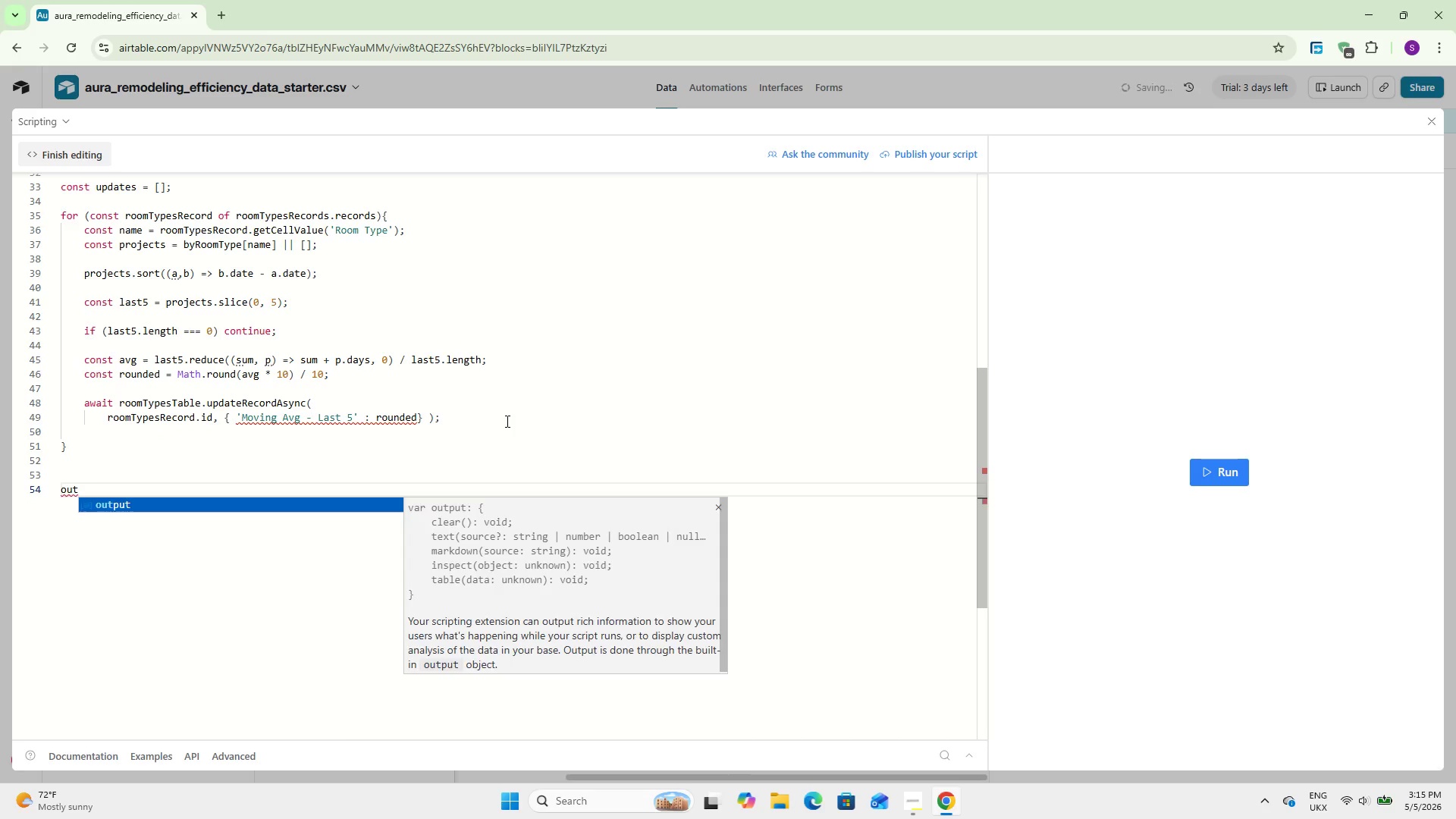 
key(Enter)
 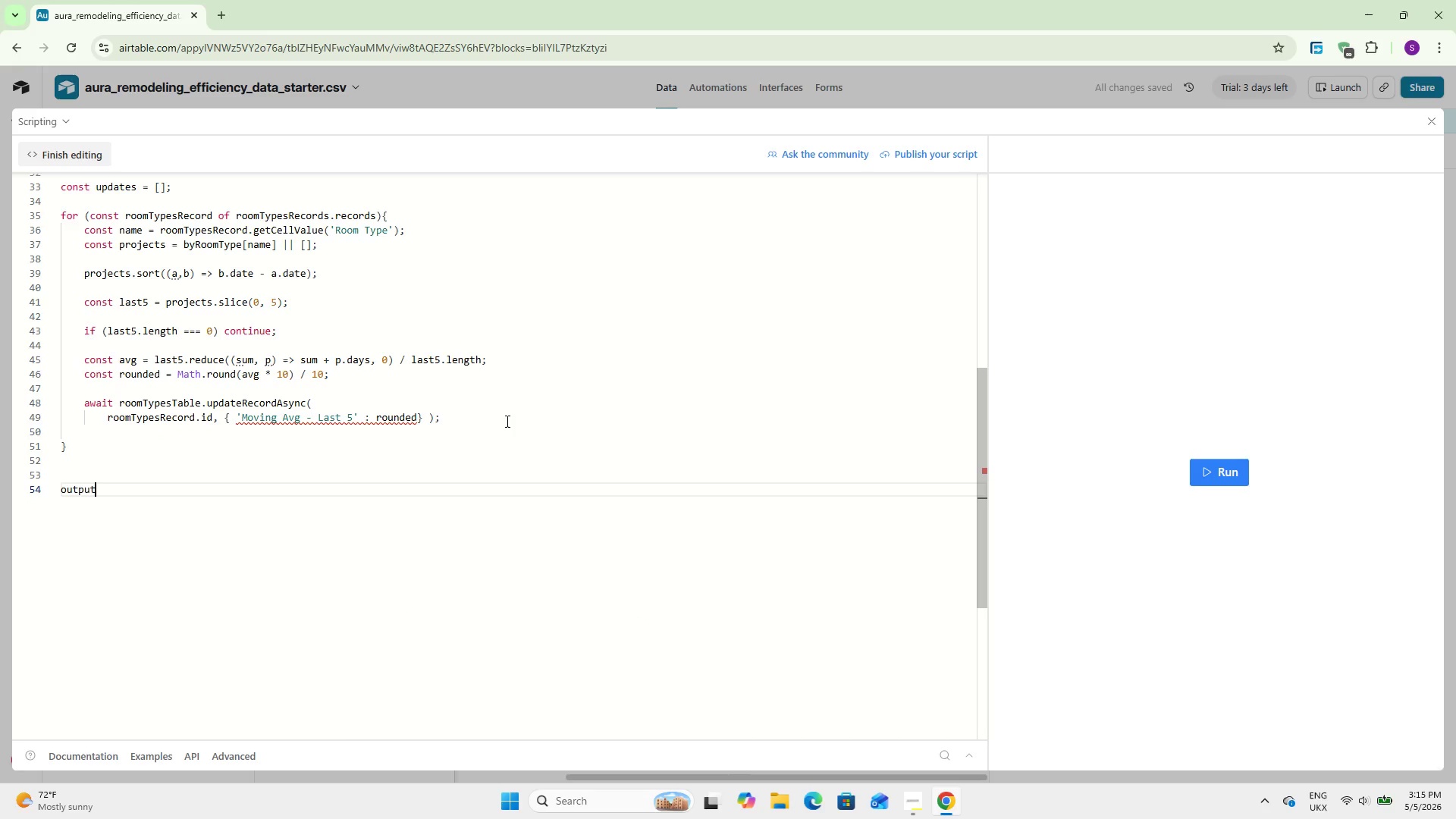 
type(.text)
 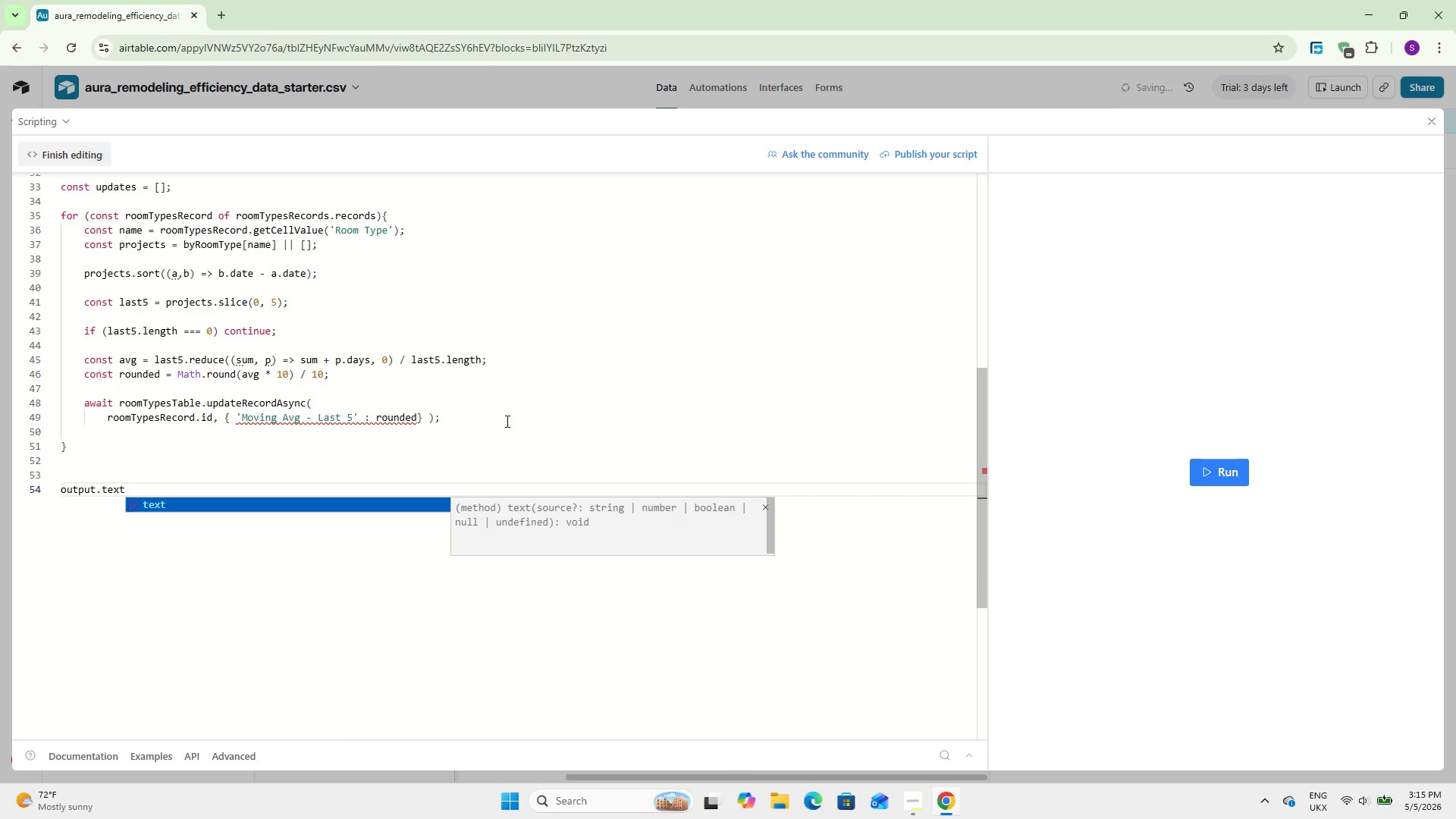 
key(Enter)
 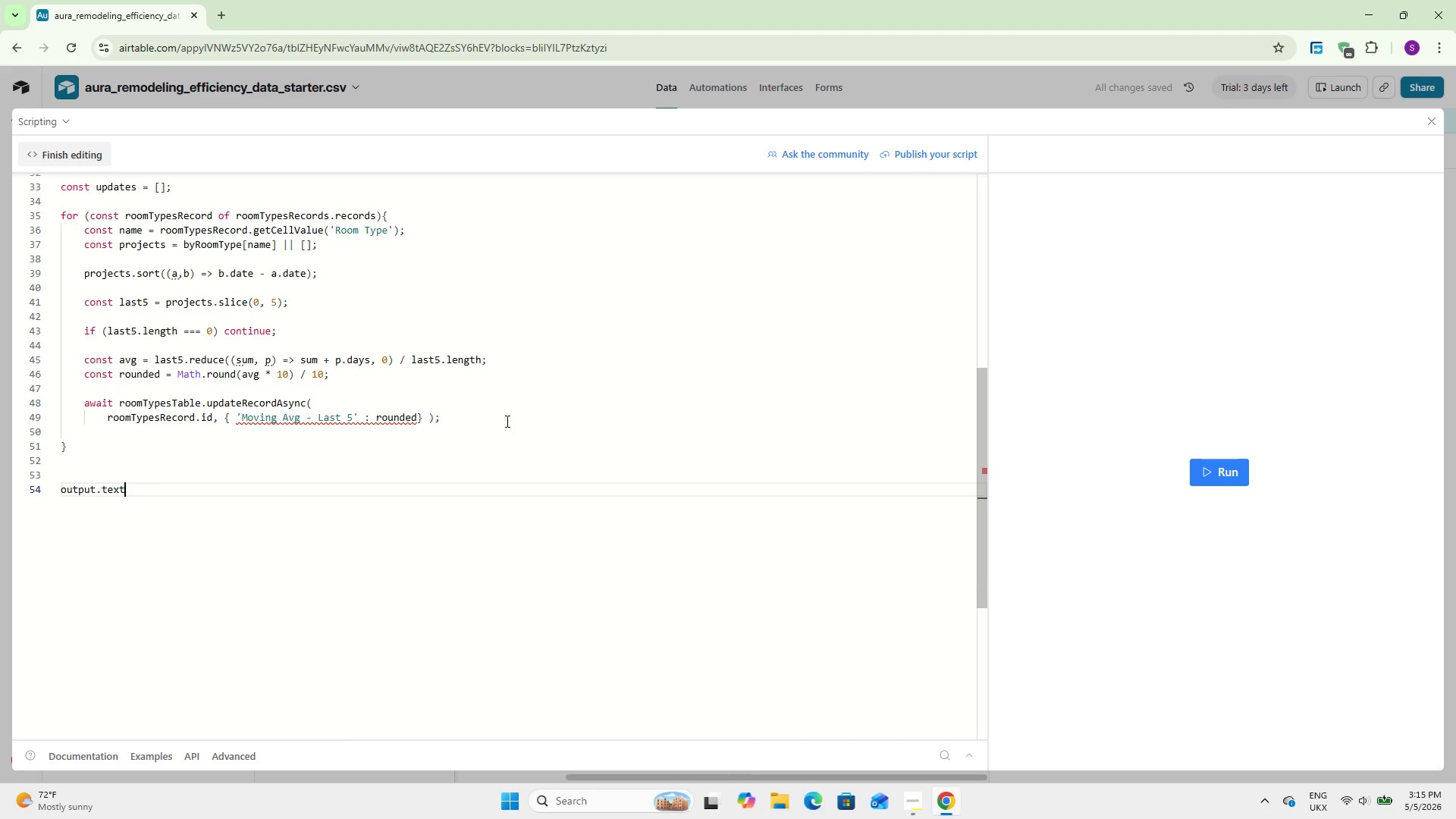 
type((M)
key(Backspace)
type(`Moving)
 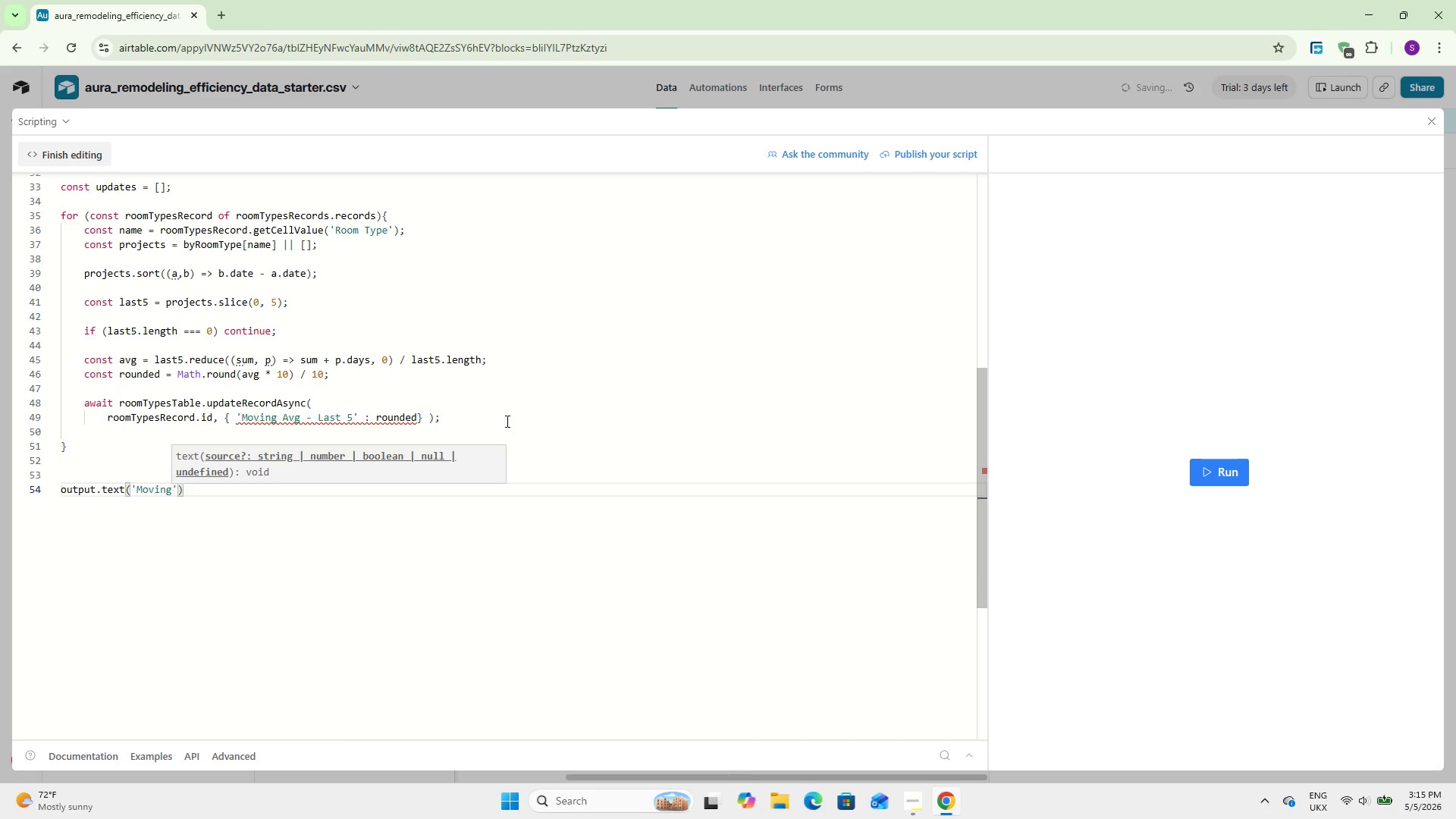 
 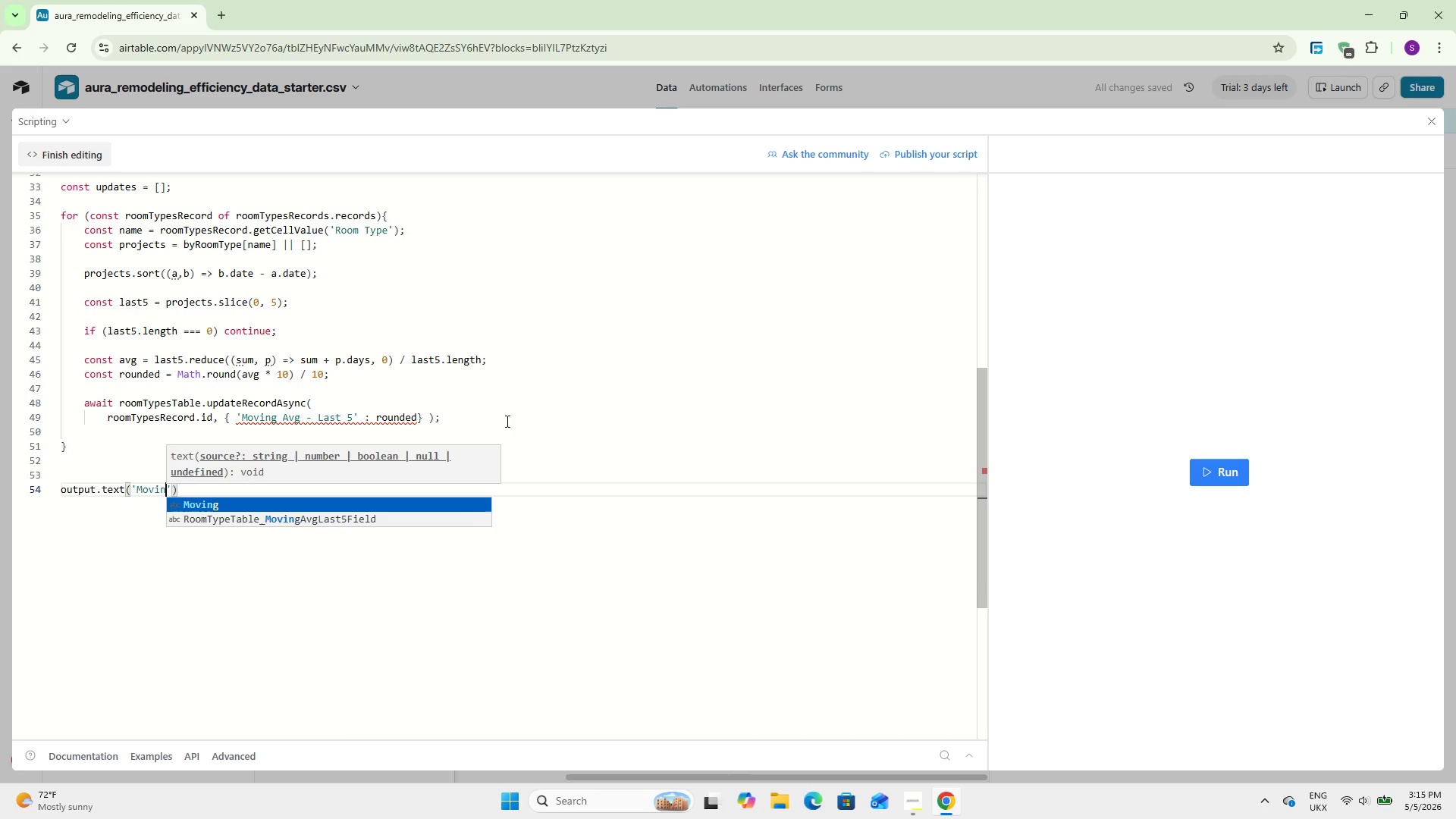 
key(Enter)
 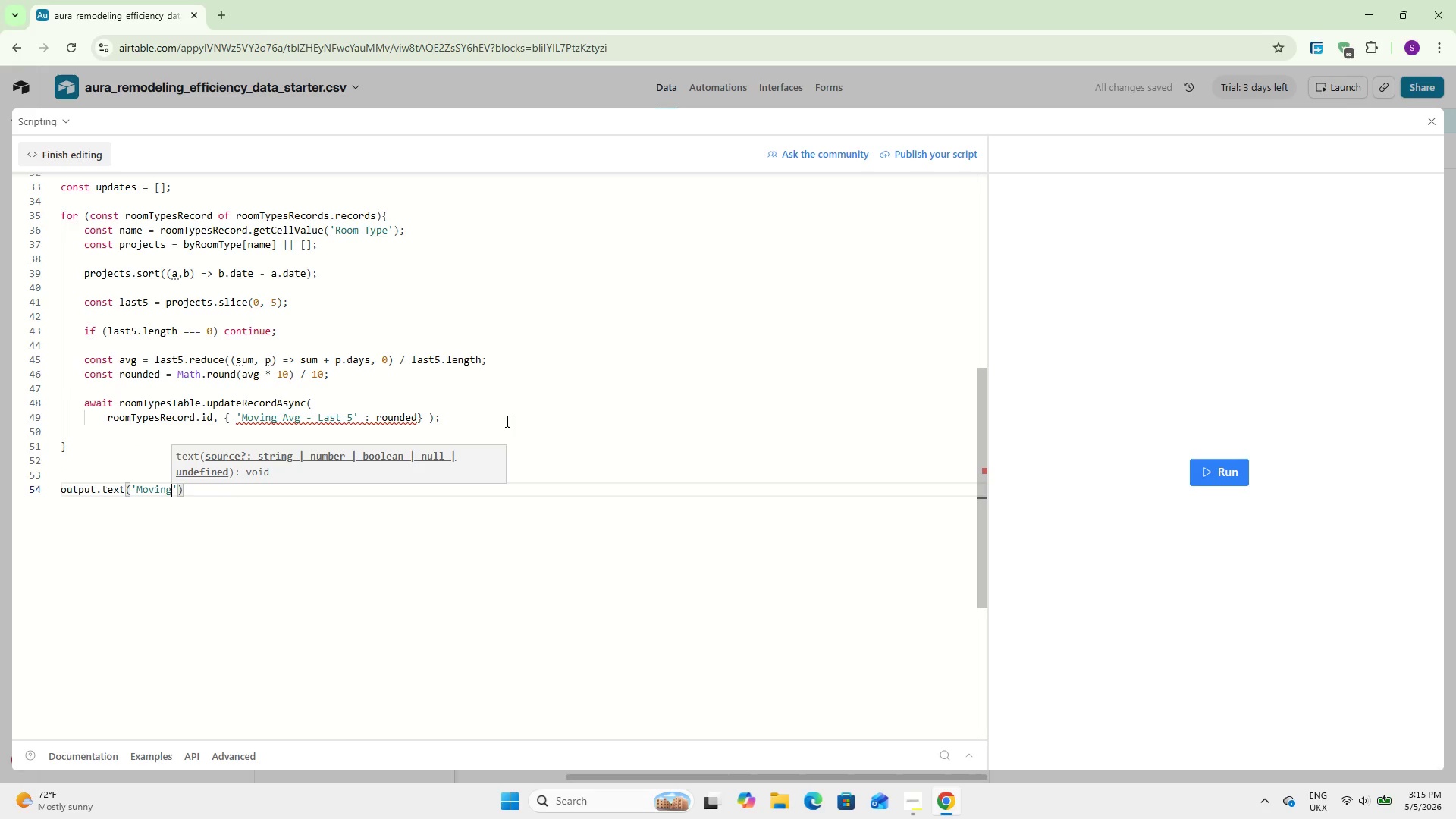 
type( averages updated successfully)
 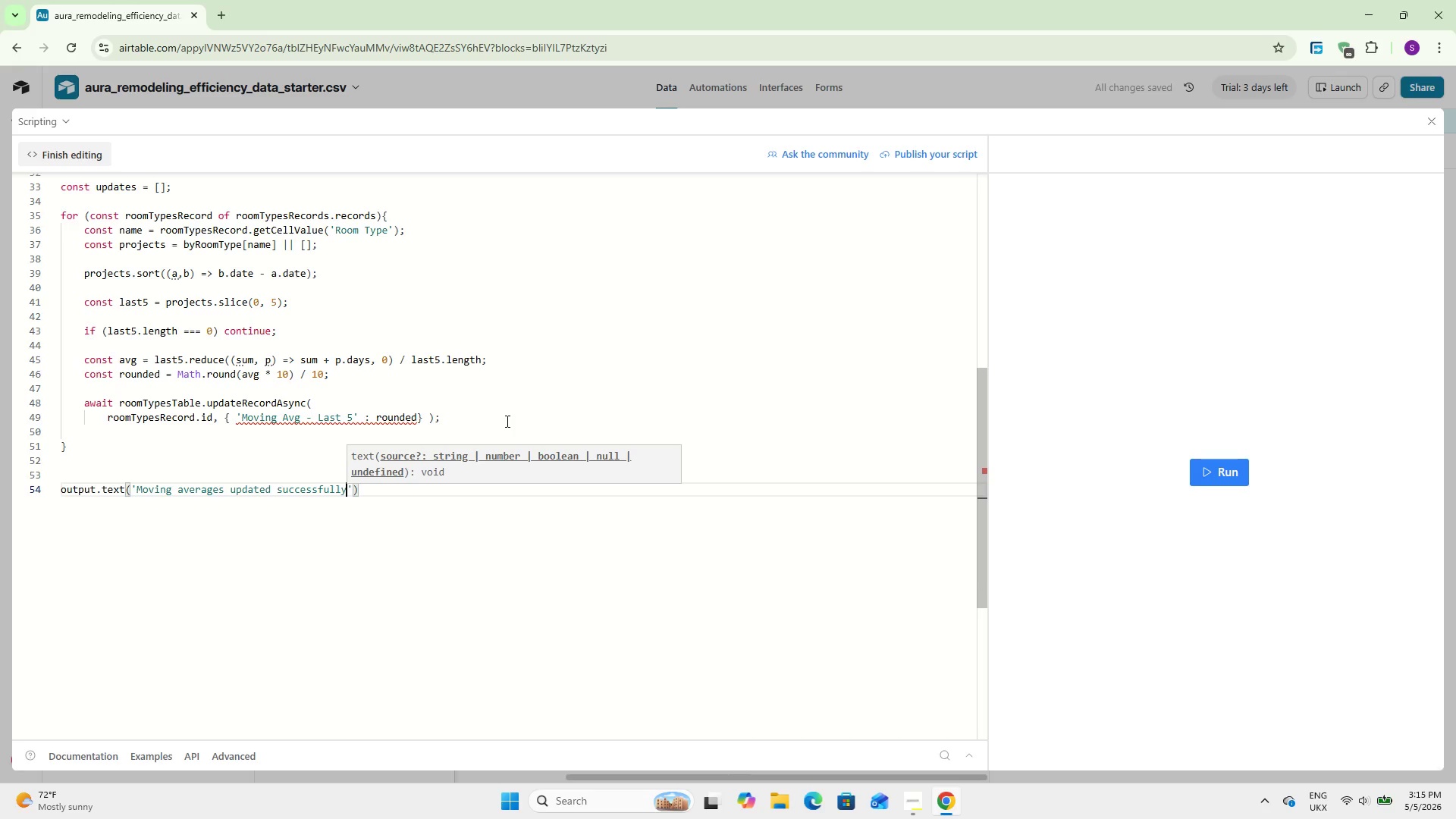 
left_click([540, 414])
 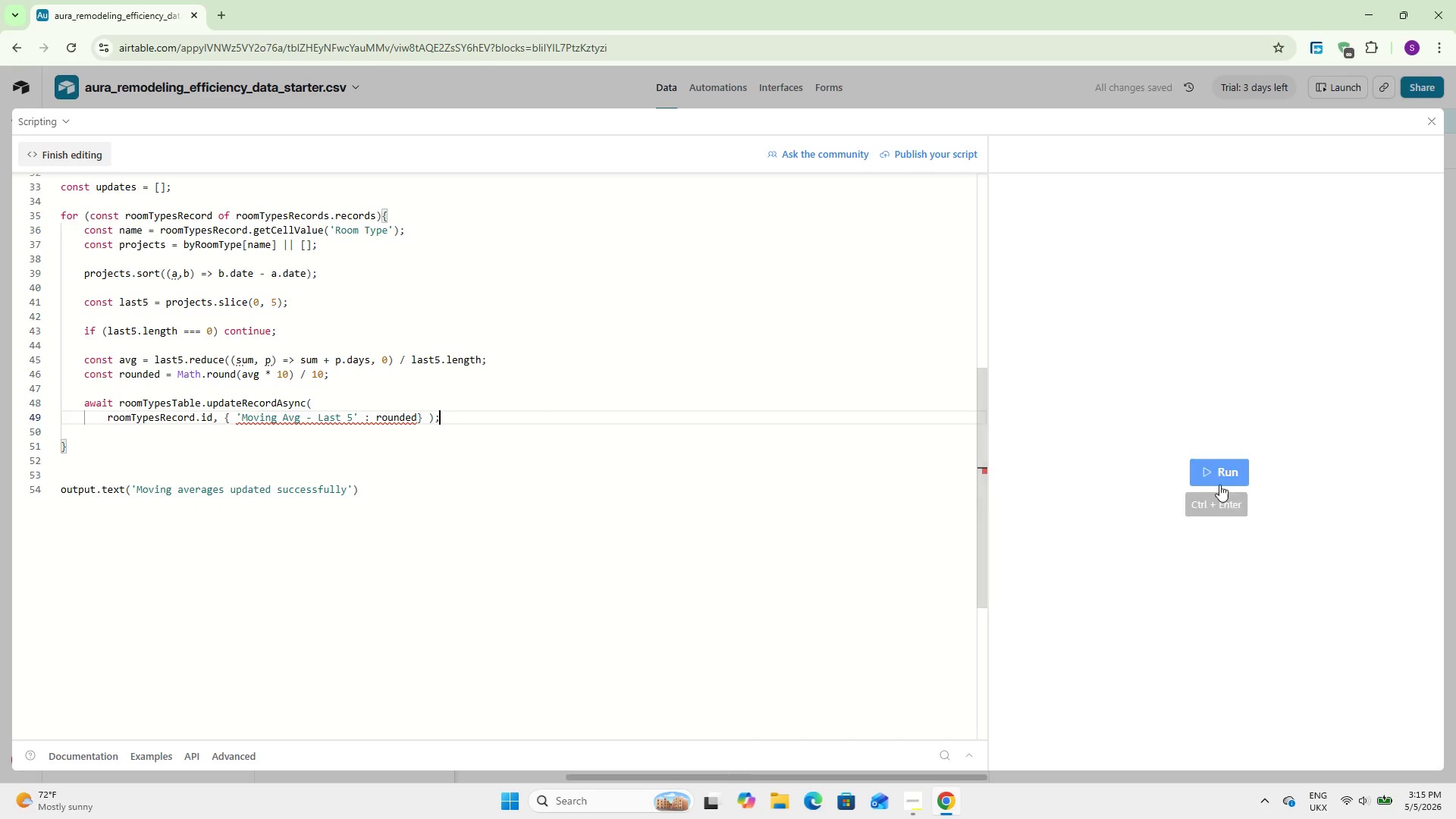 
left_click([1225, 469])
 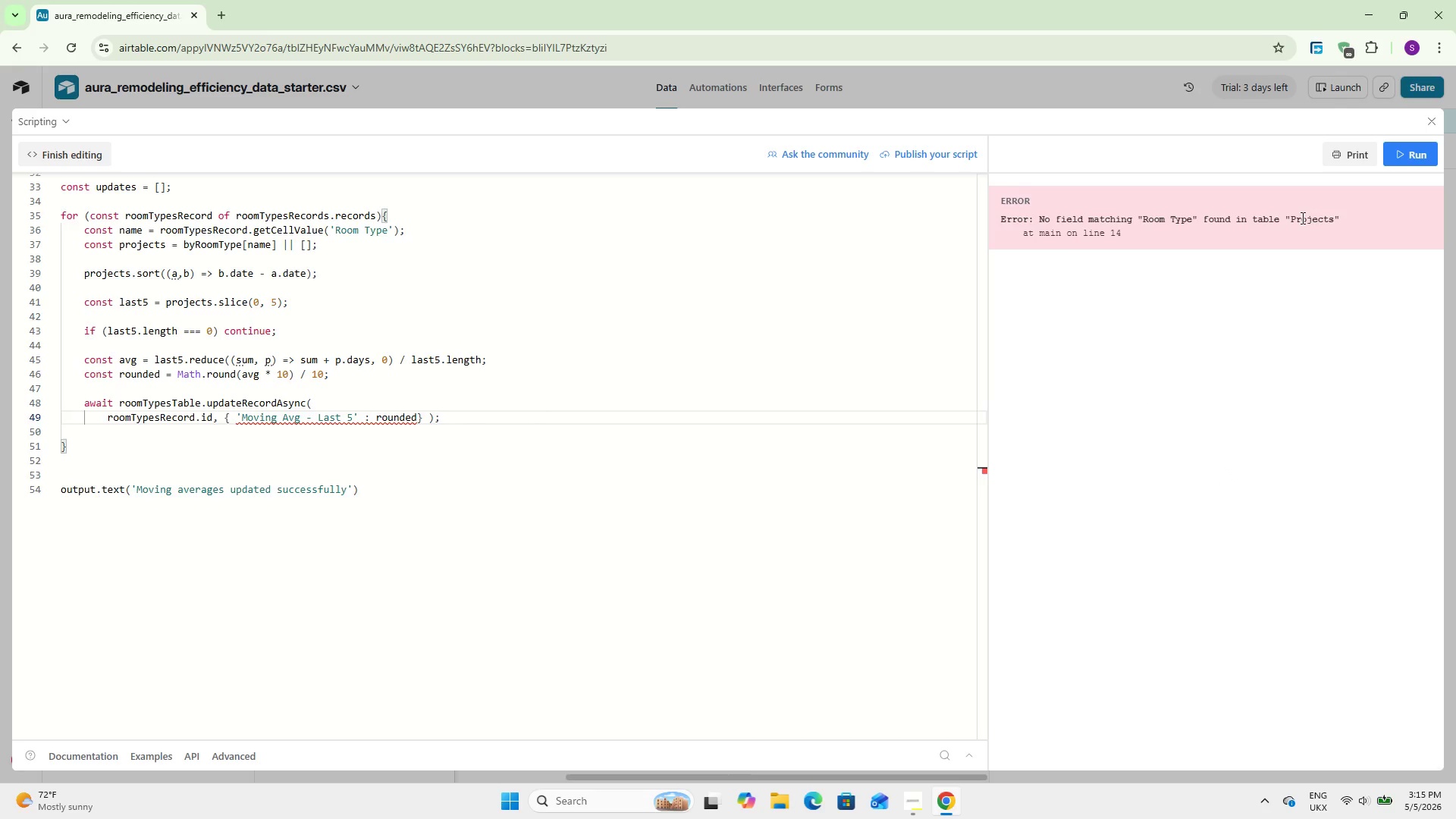 
wait(9.69)
 